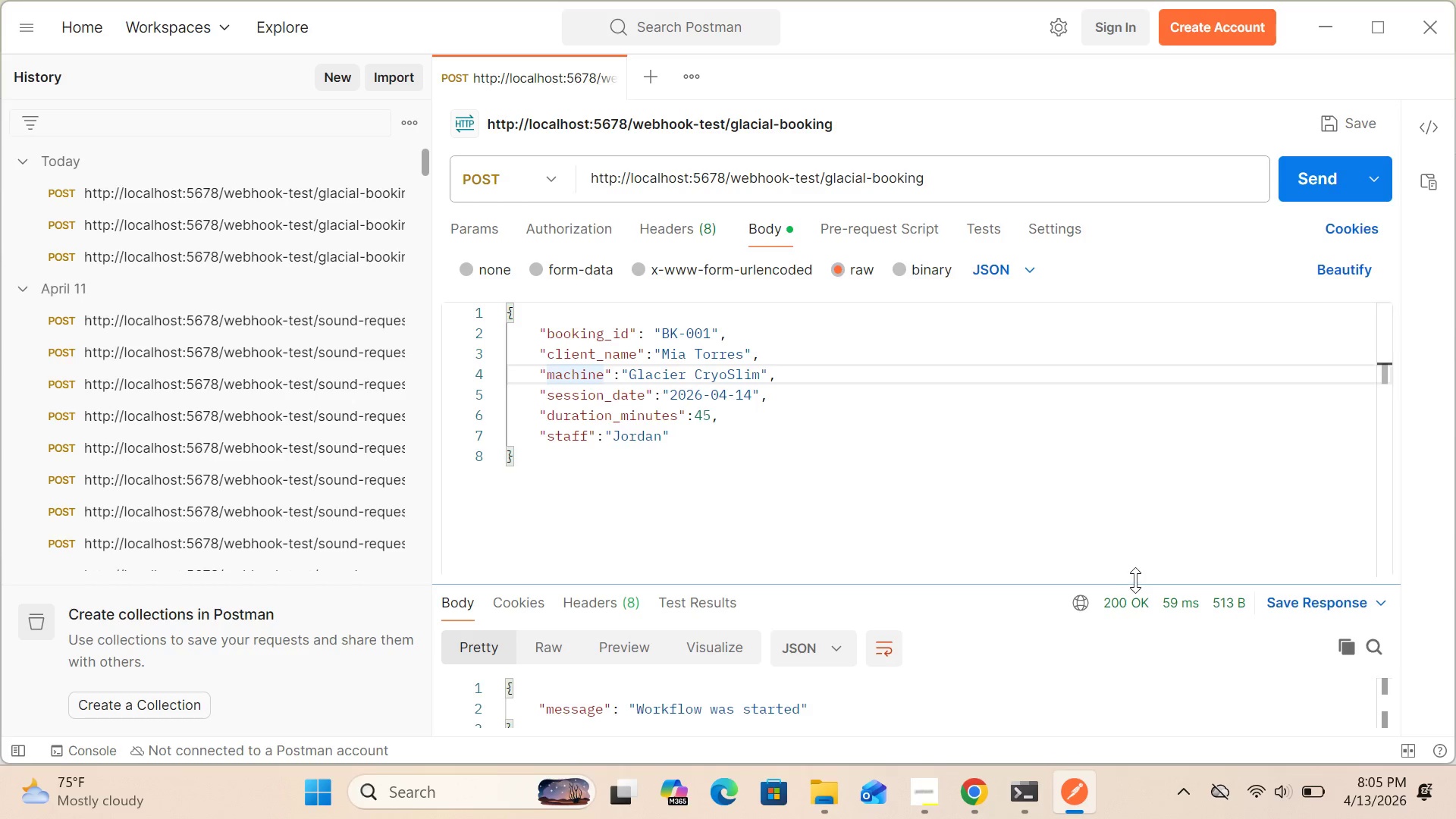 
mouse_move([1134, 594])
 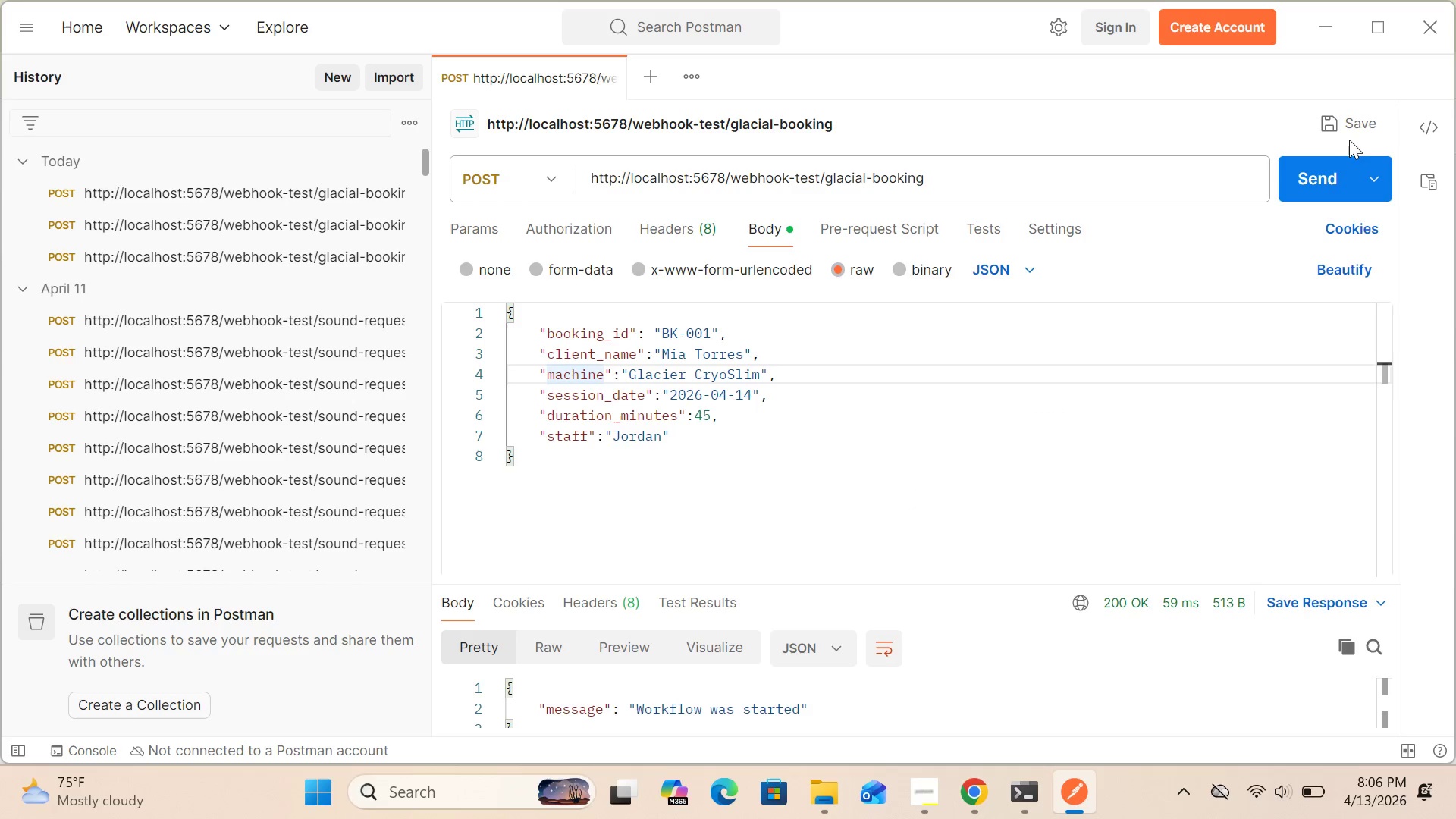 
wait(7.25)
 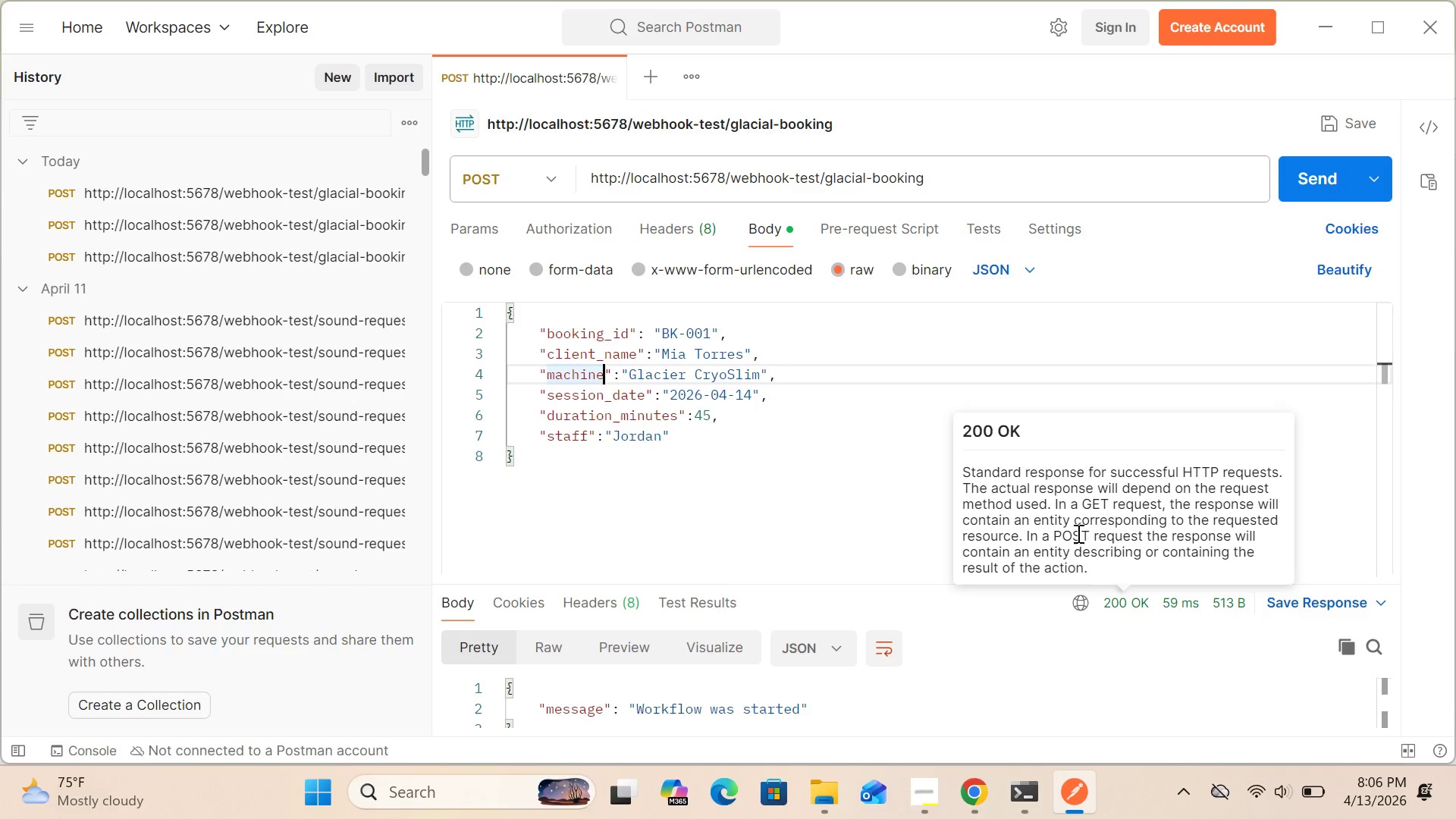 
left_click([977, 790])
 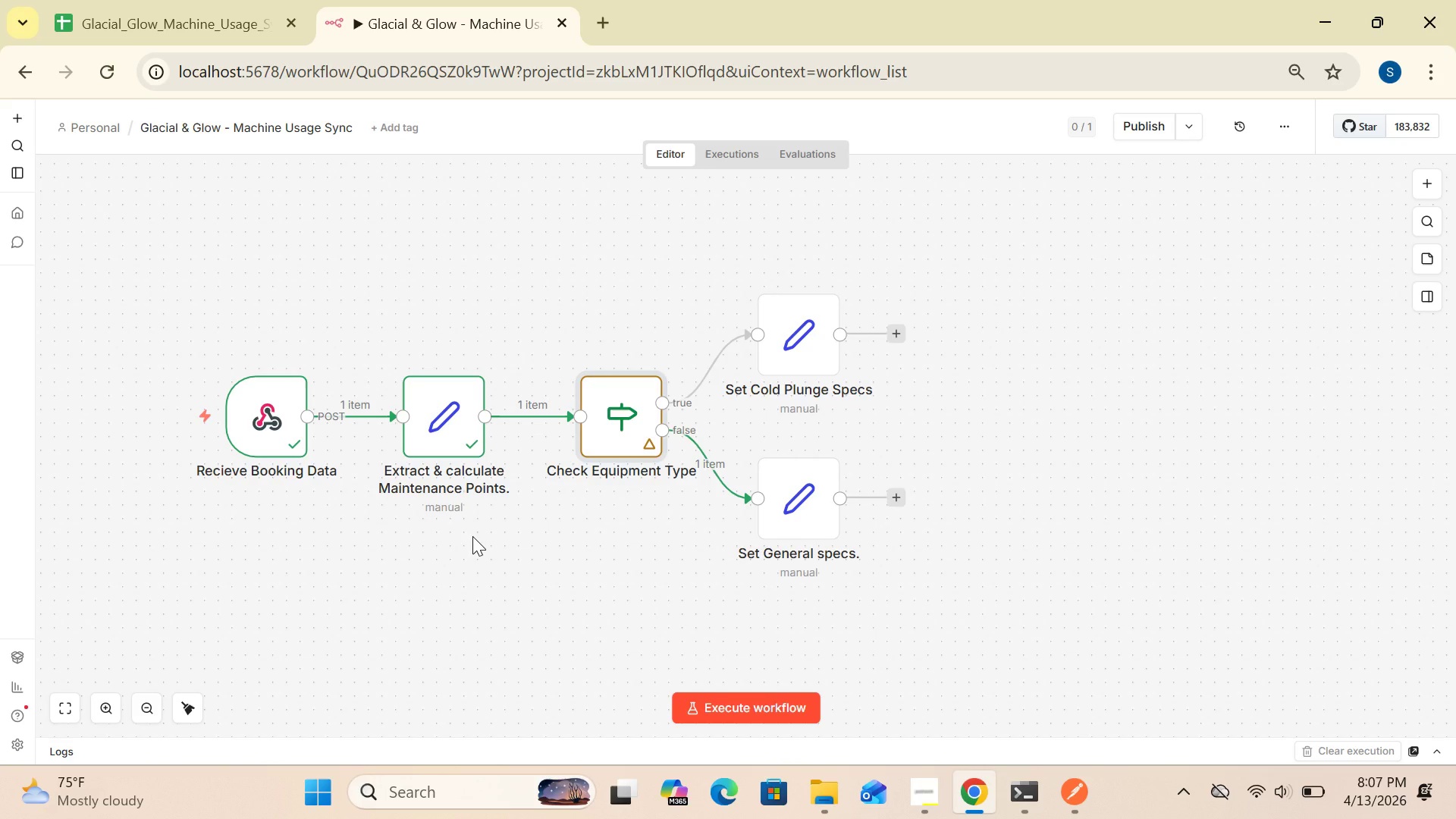 
wait(74.83)
 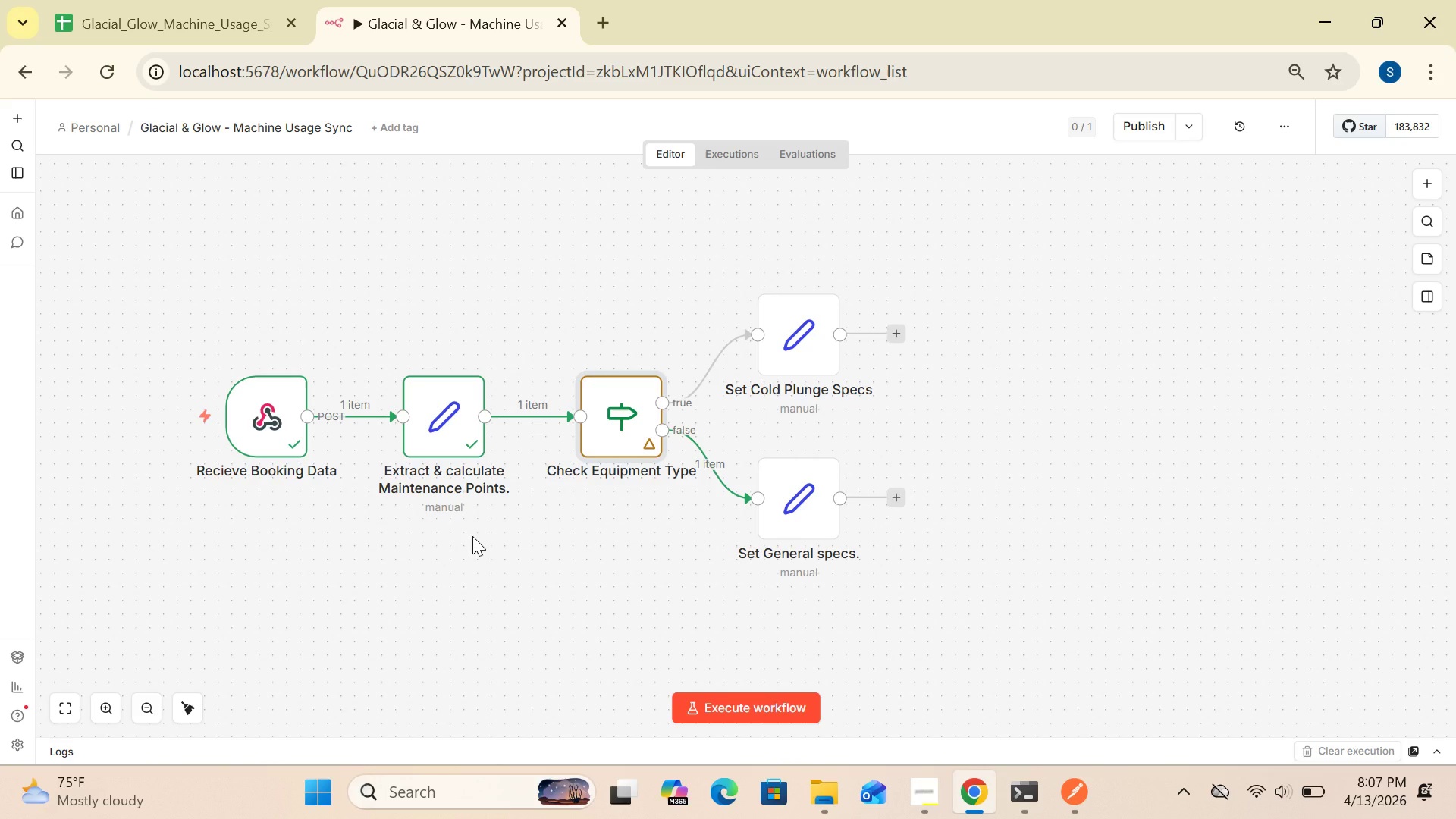 
left_click([1082, 790])
 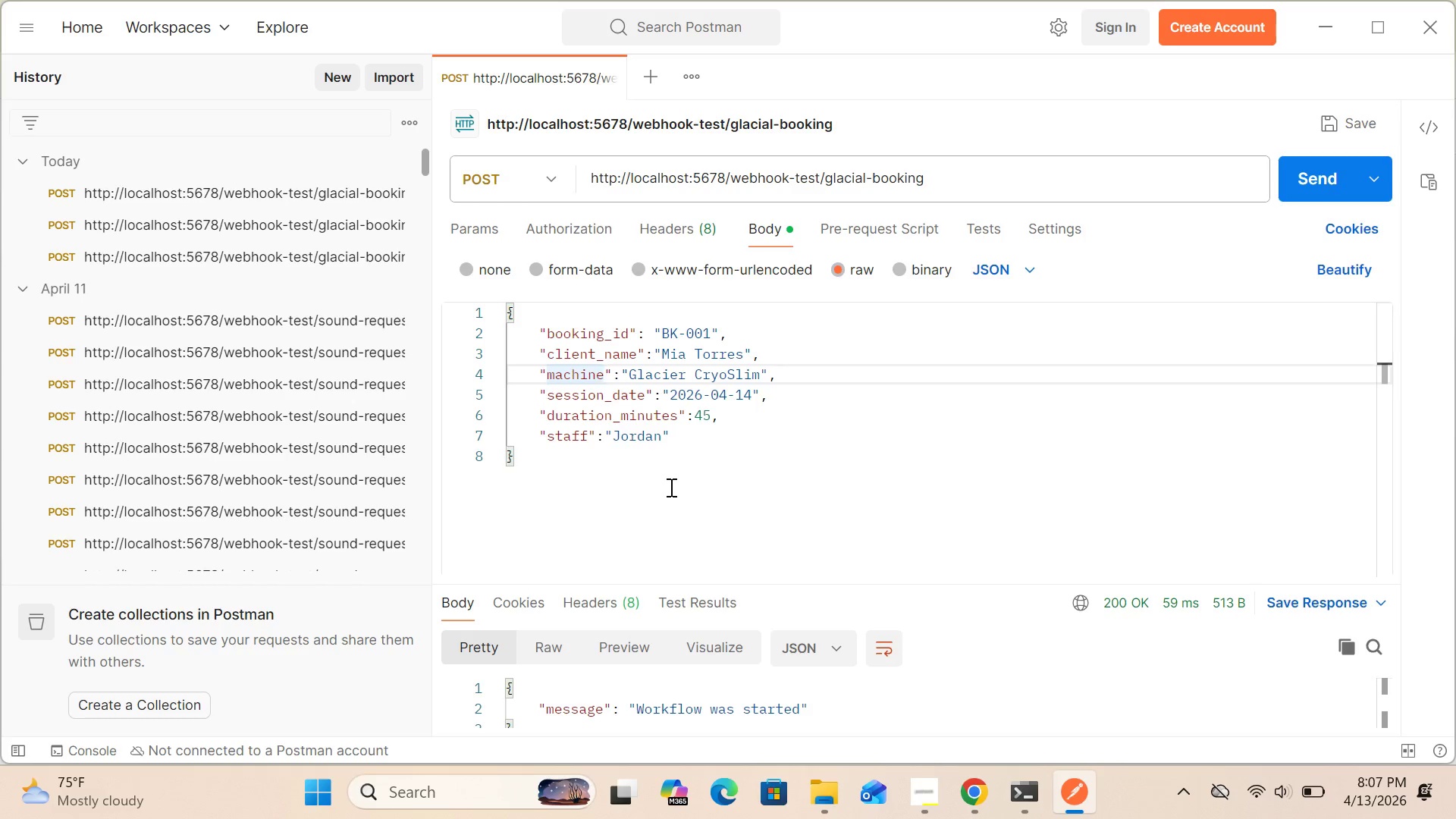 
wait(15.73)
 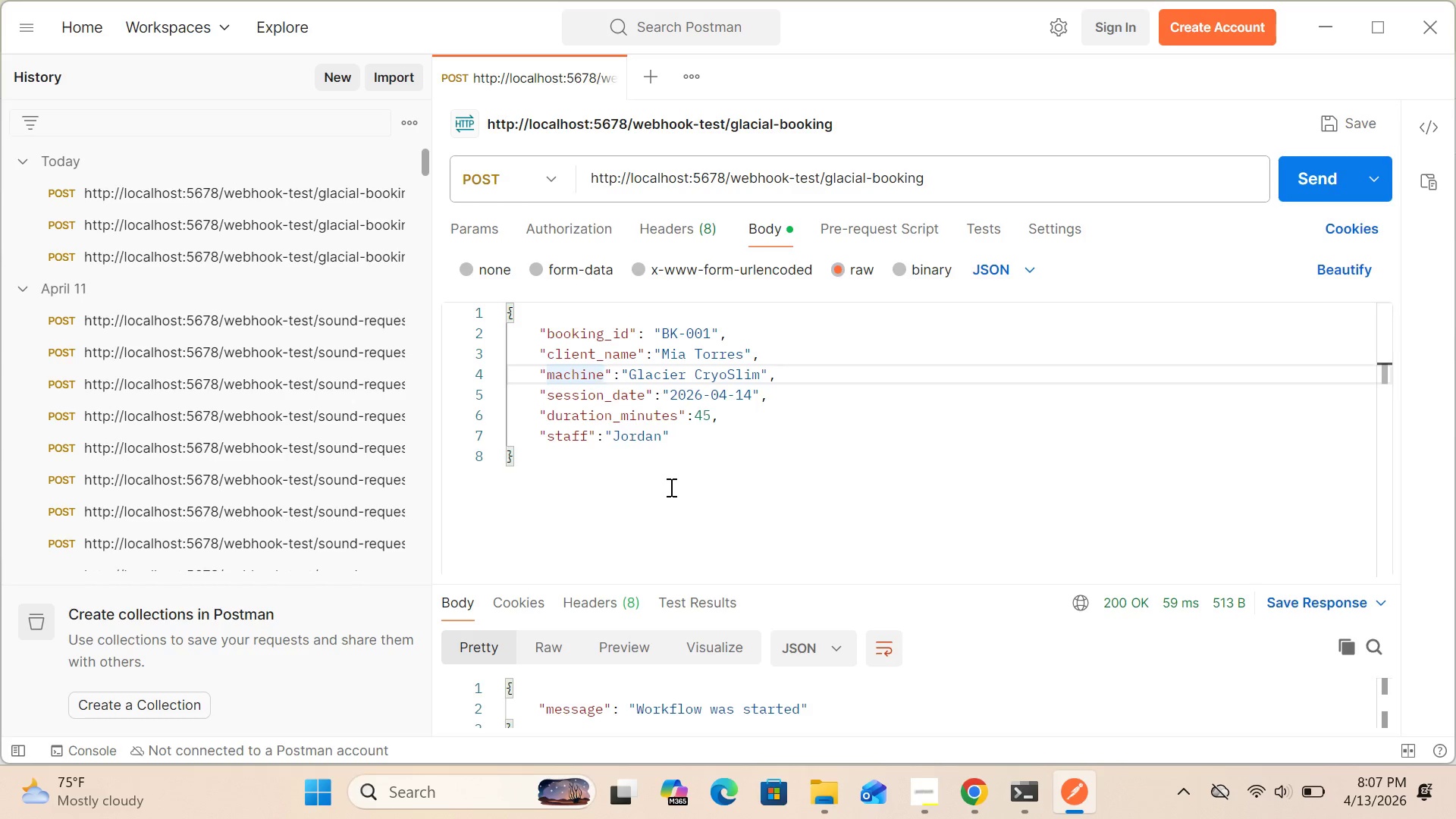 
left_click([682, 441])
 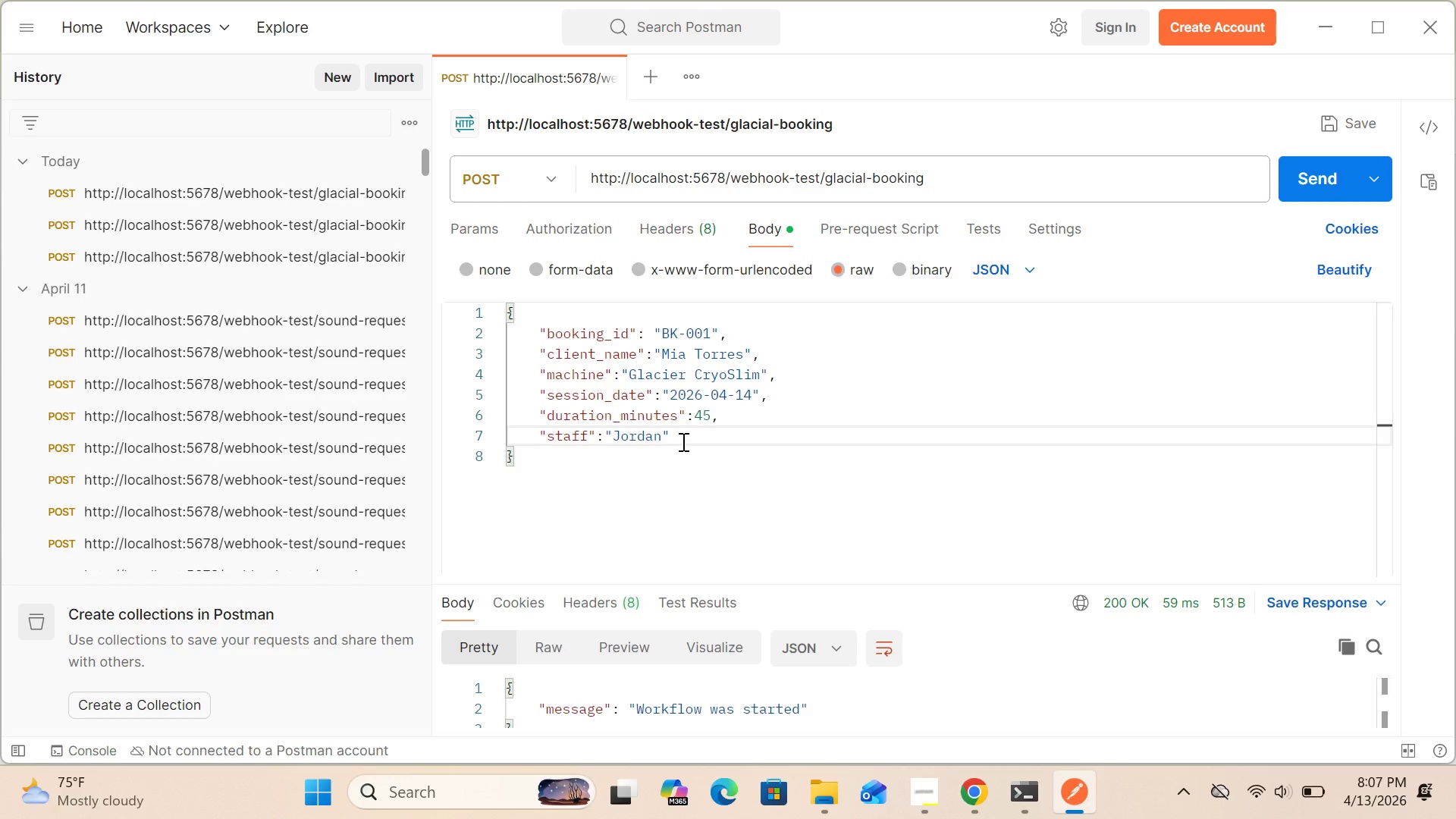 
wait(5.05)
 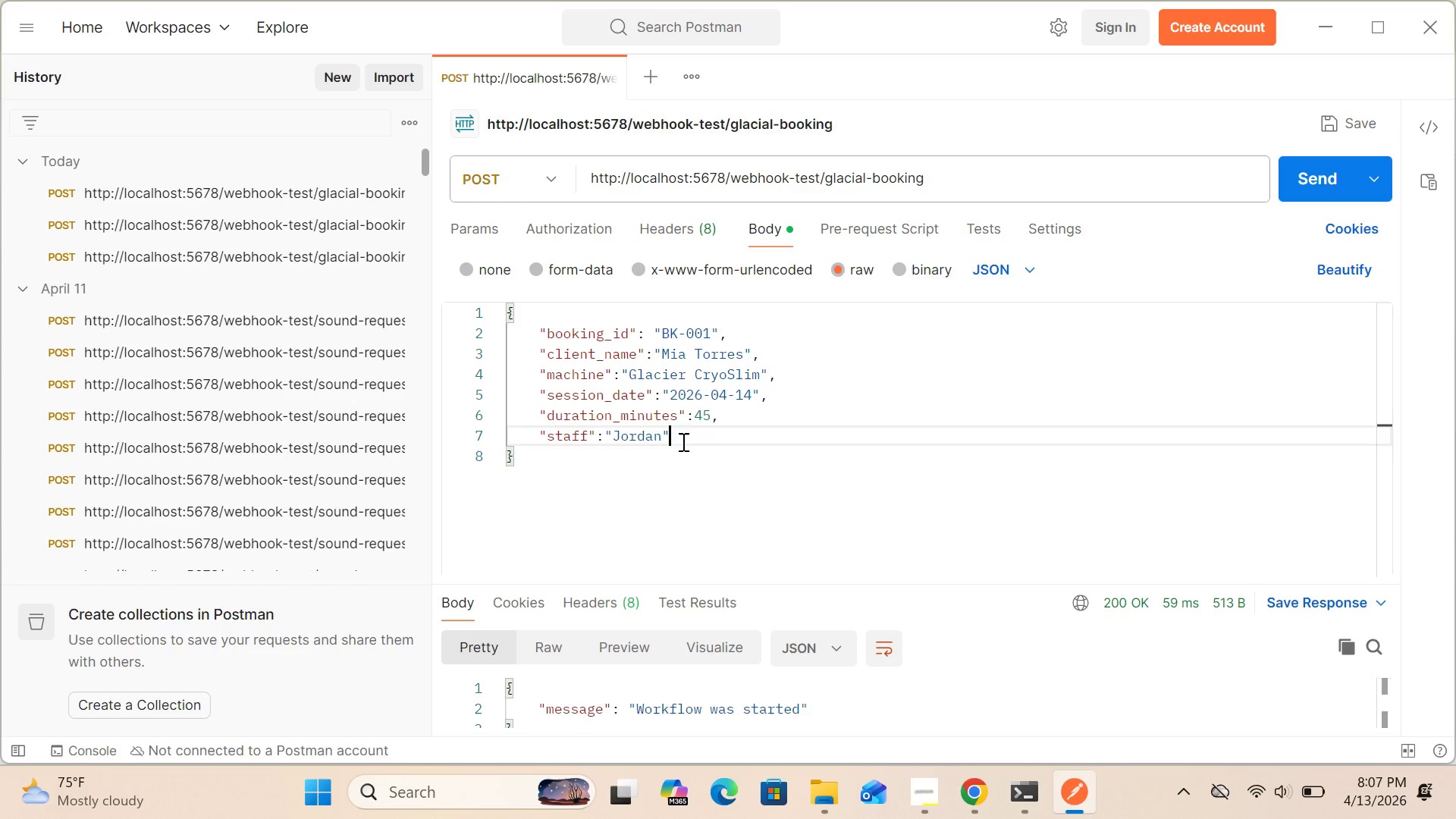 
key(Backspace)
 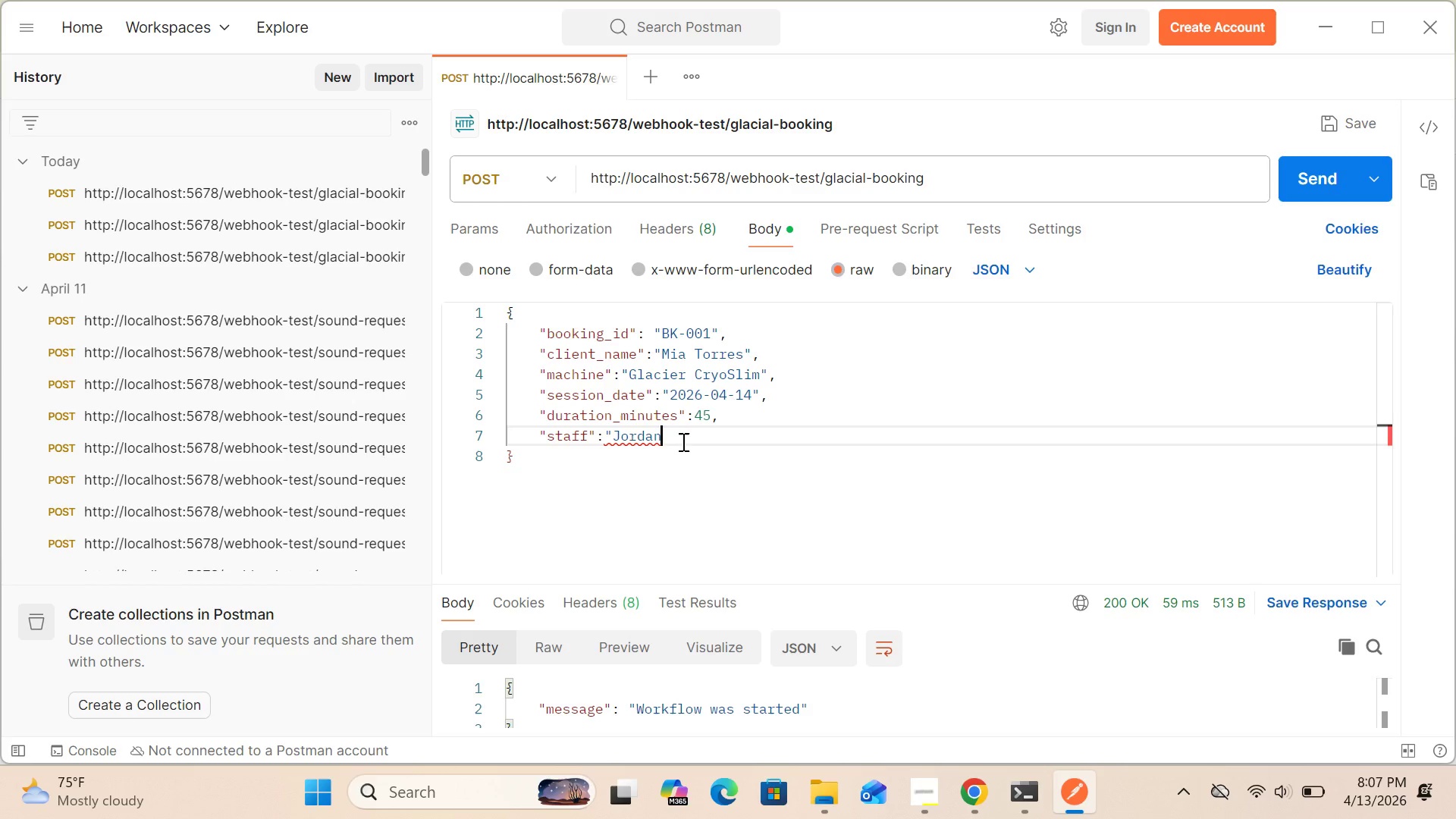 
hold_key(key=Backspace, duration=1.52)
 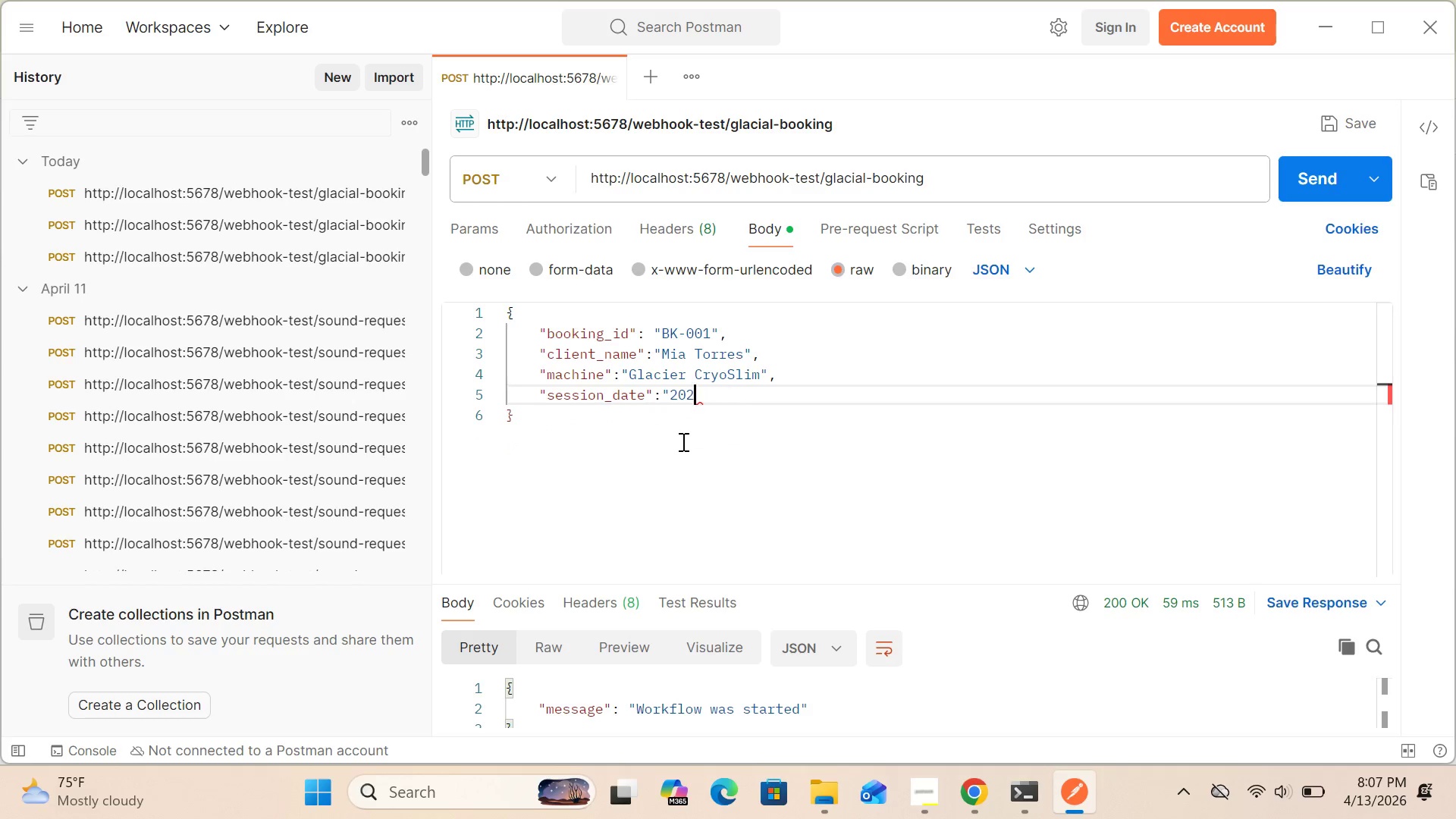 
hold_key(key=Backspace, duration=1.53)
 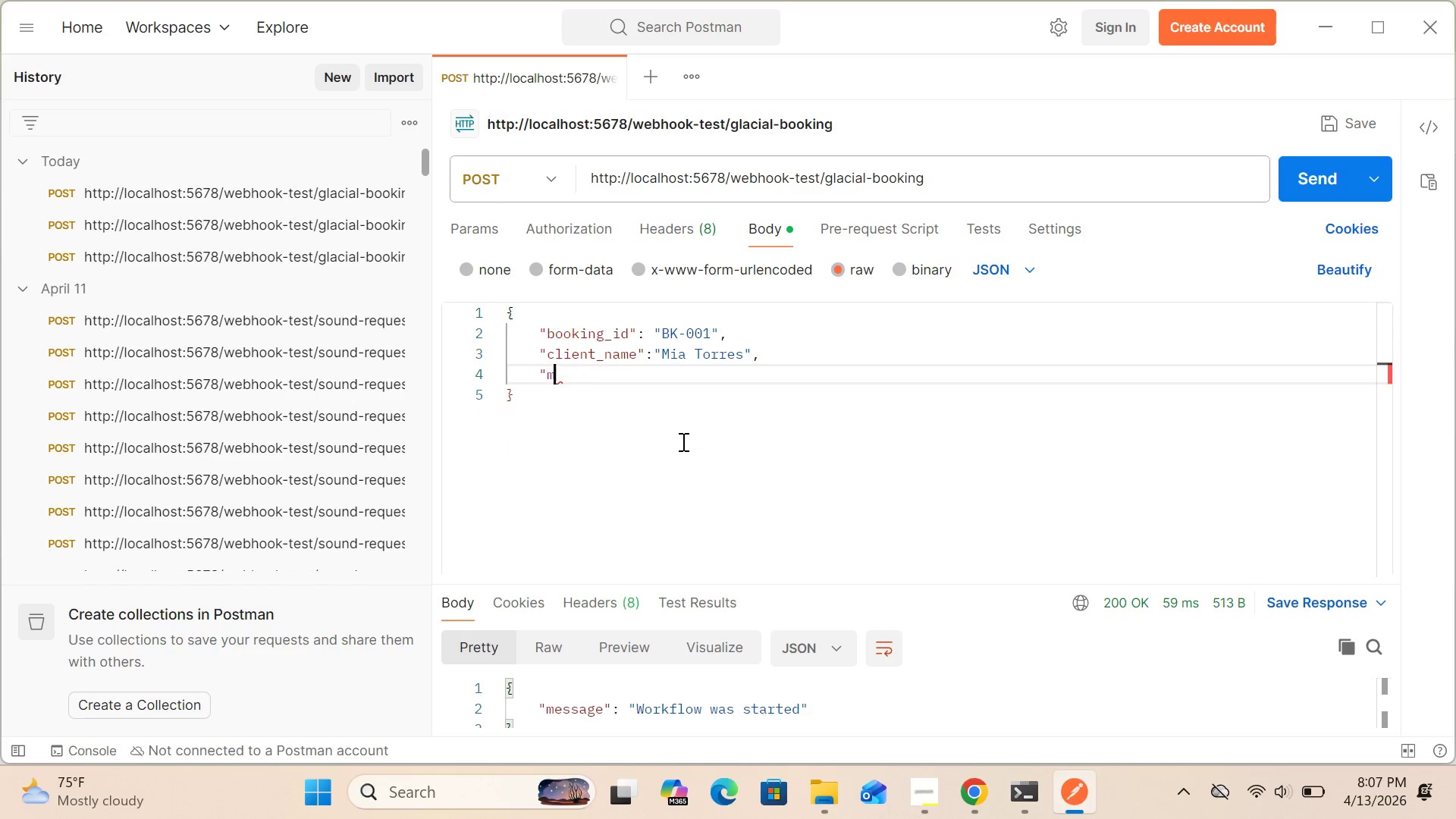 
hold_key(key=Backspace, duration=1.5)
 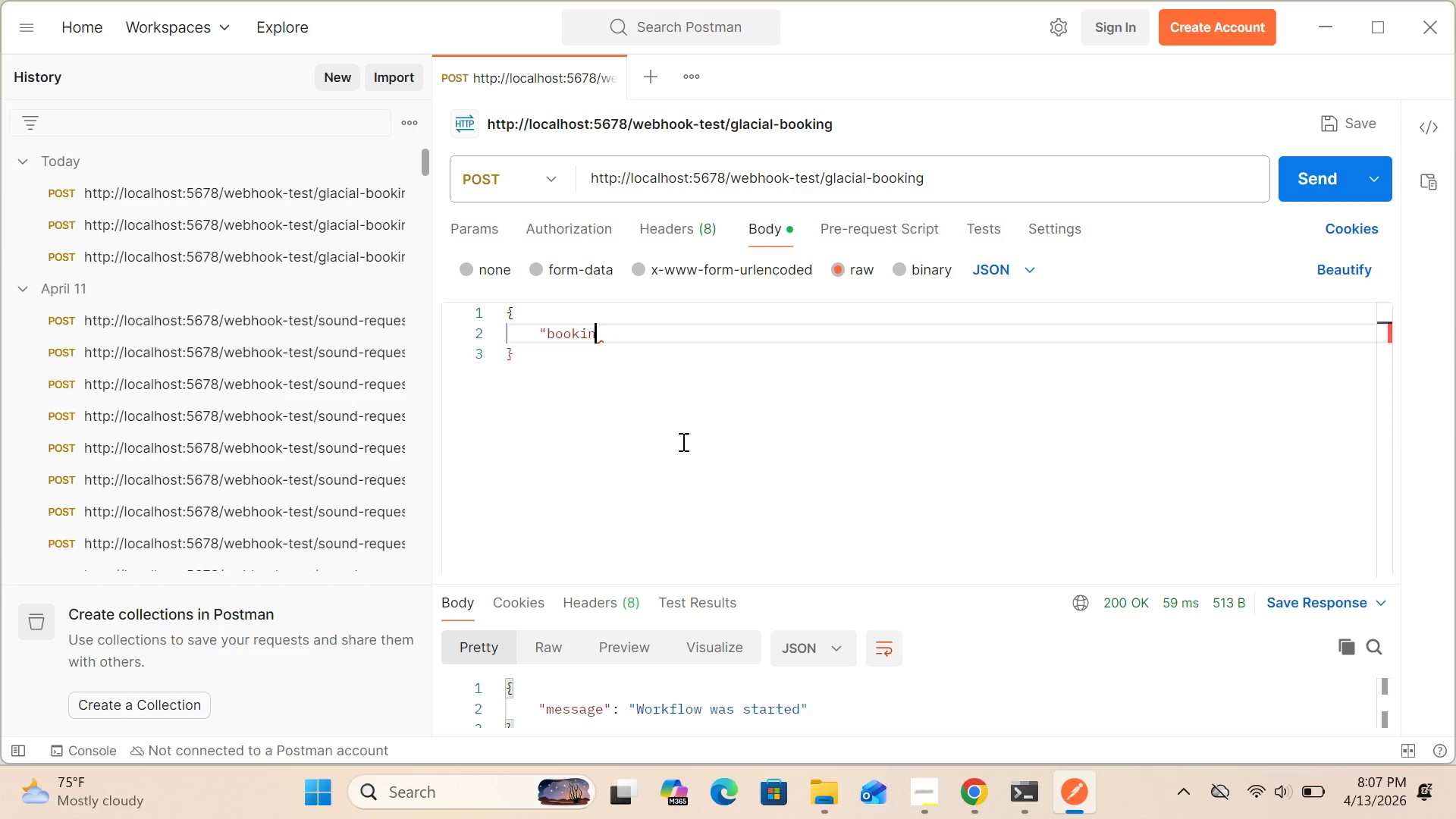 
hold_key(key=Backspace, duration=0.62)
 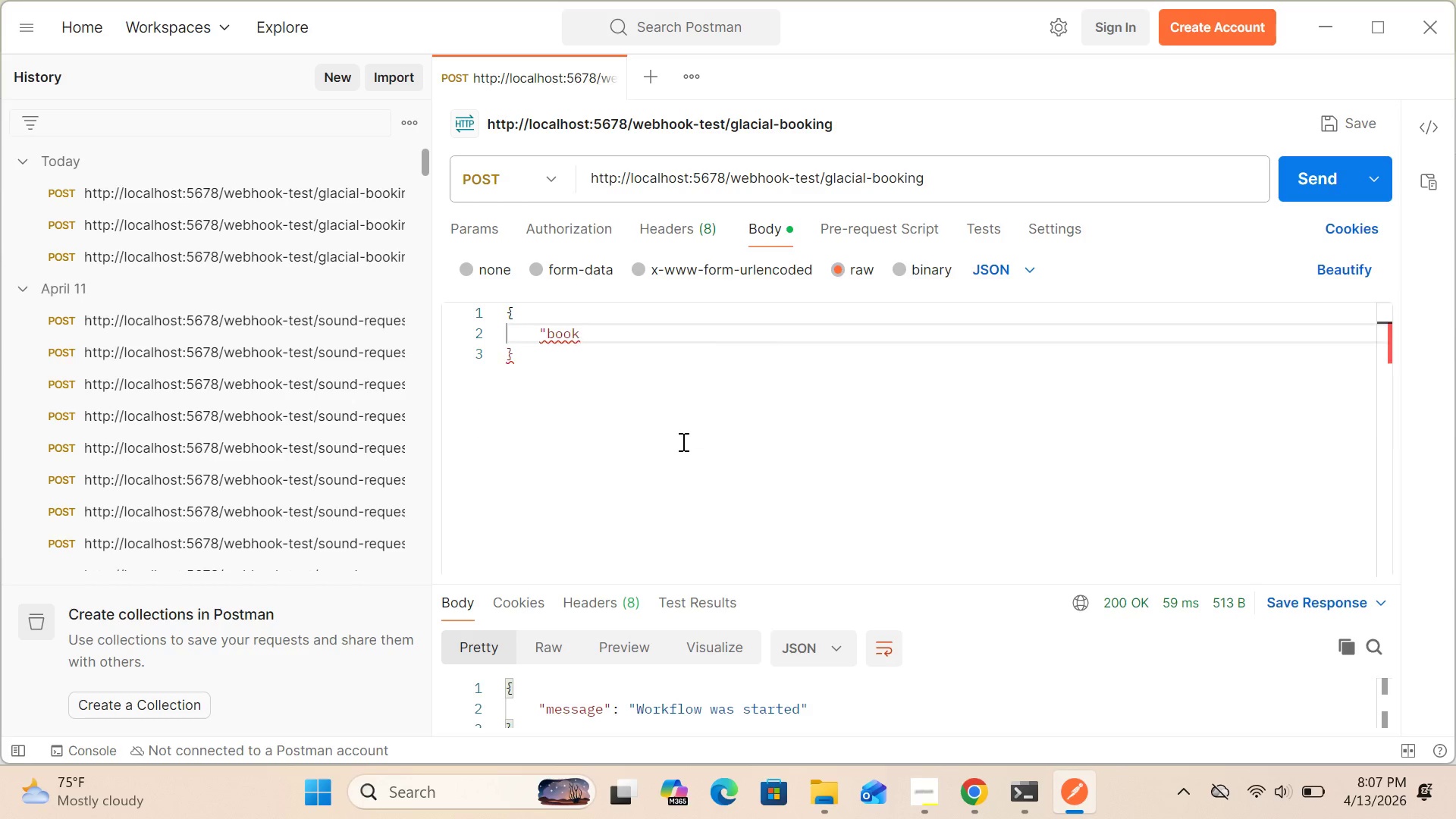 
key(Backspace)
key(Backspace)
key(Backspace)
key(Backspace)
key(Backspace)
type("CUSTOME_NAME:)
key(Backspace)
key(Backspace)
type(ustomer_name)
 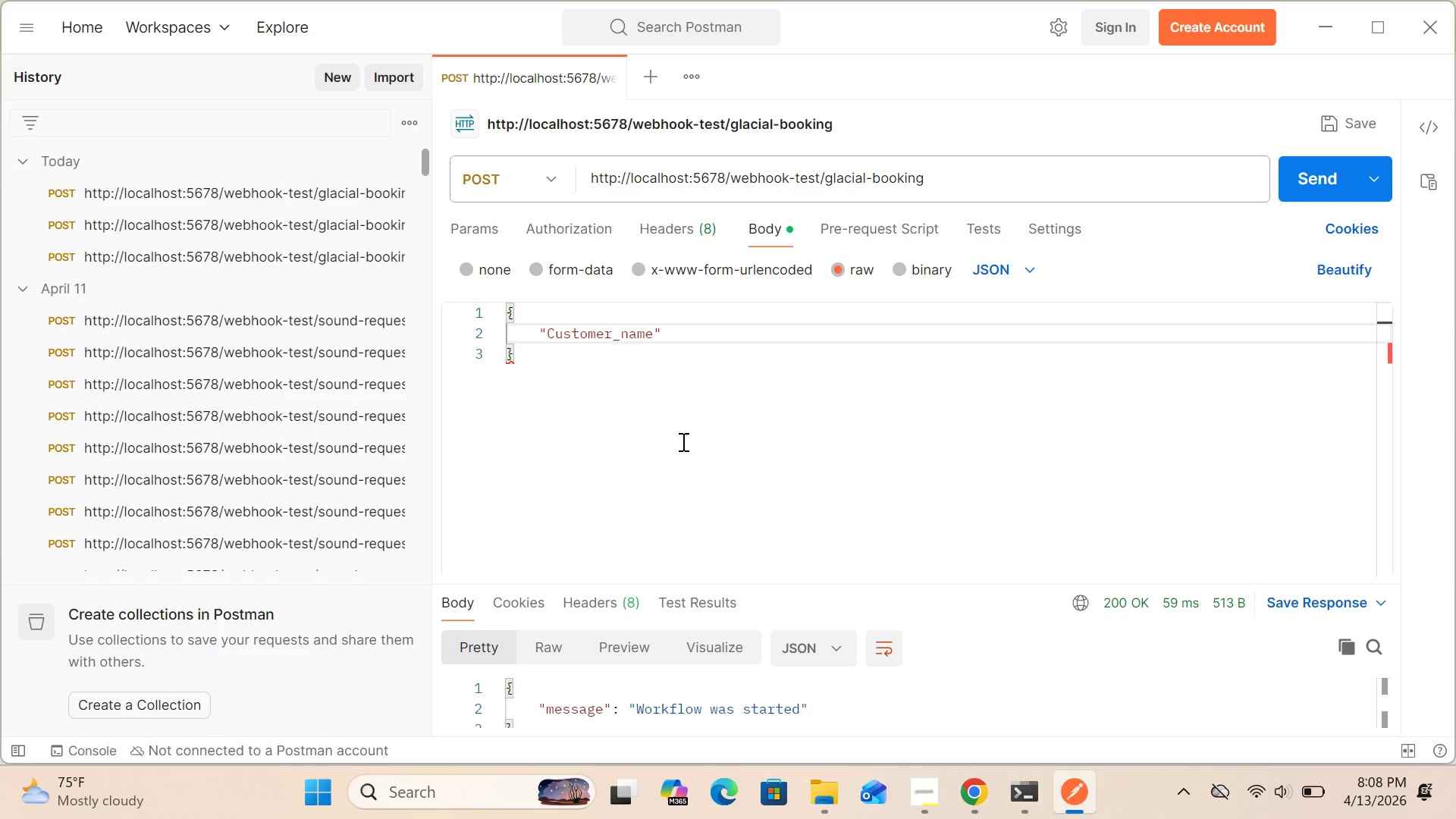 
left_click([673, 334])
 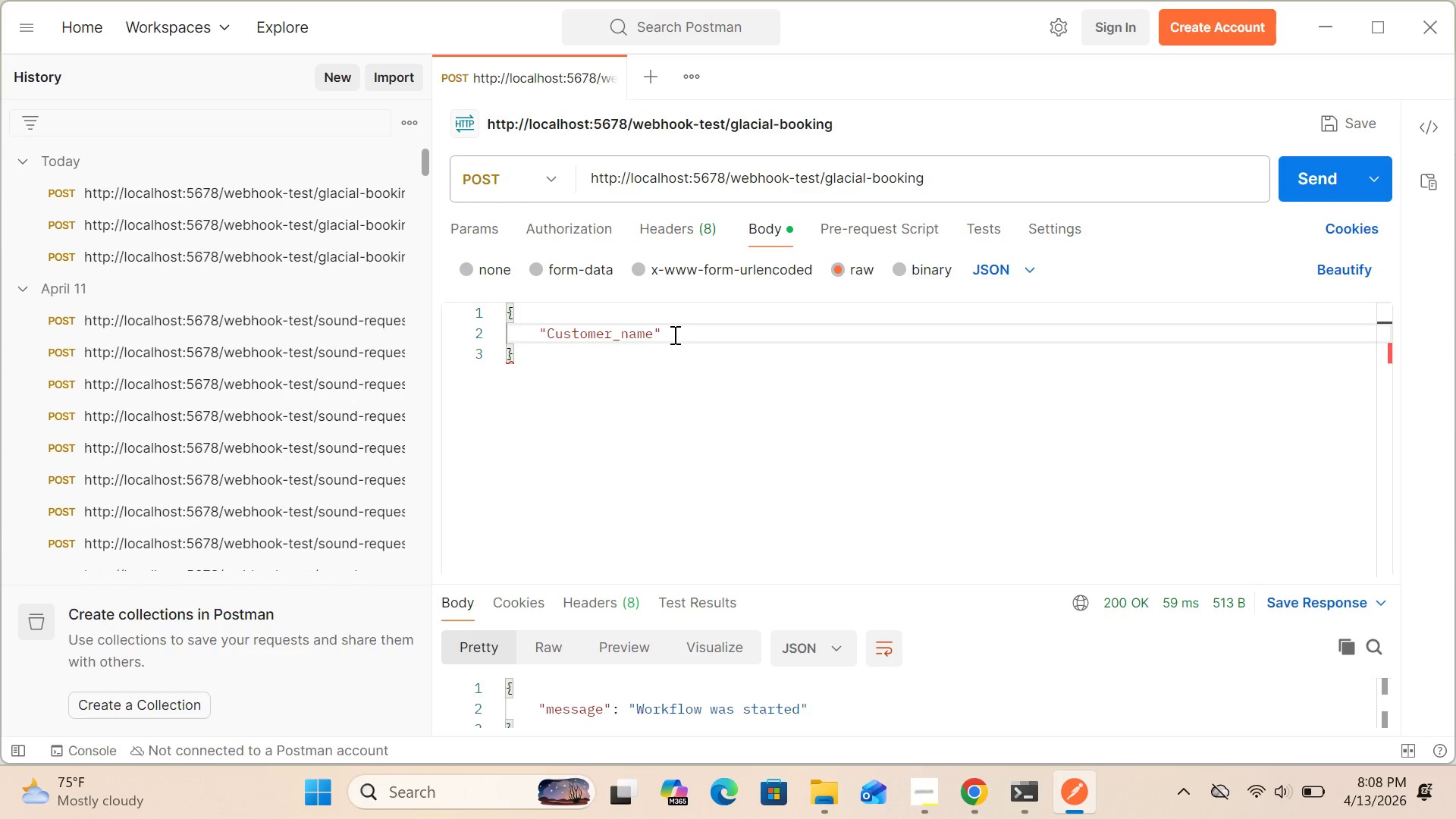 
key(Shift+Semicolon)
 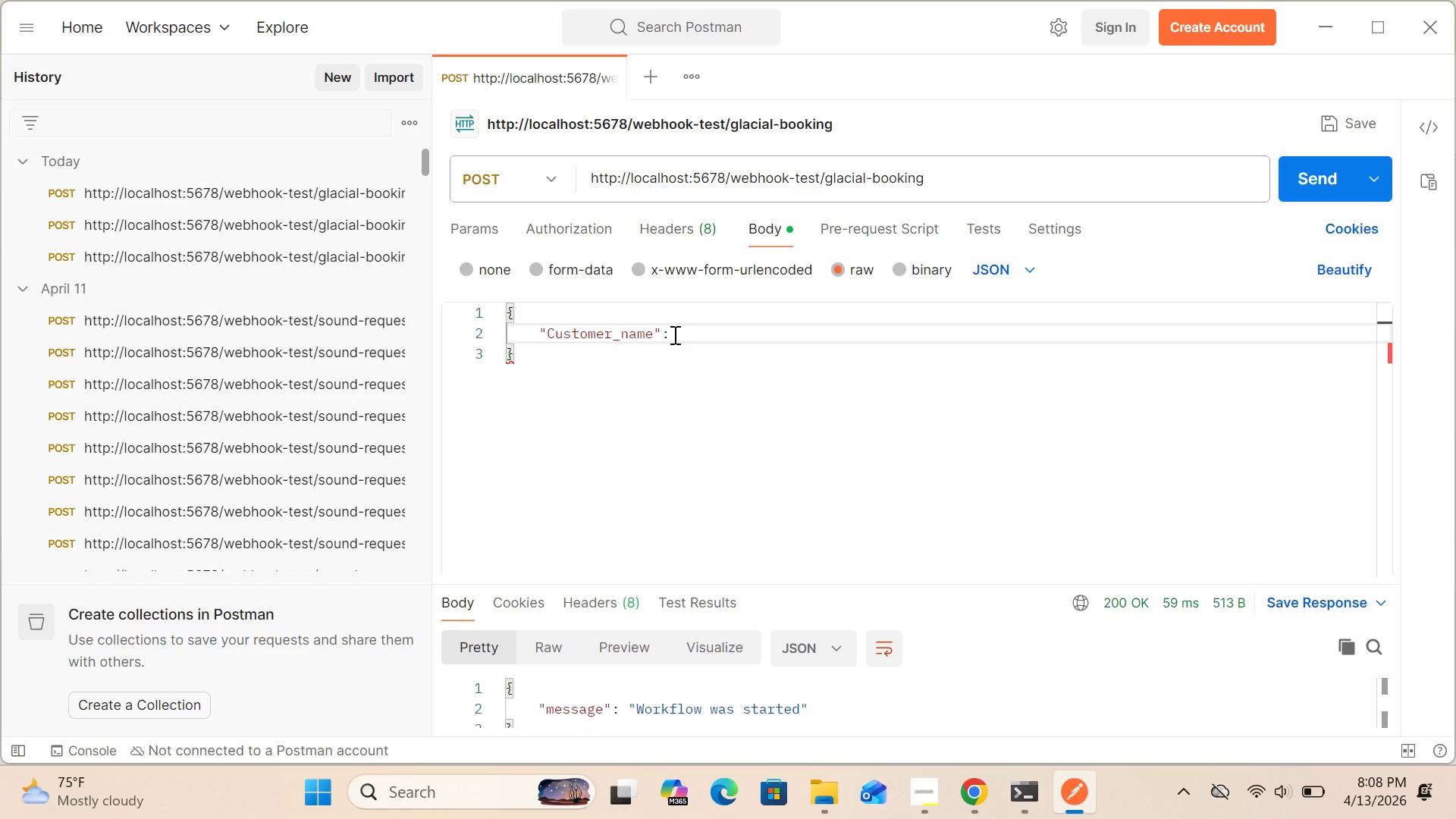 
hold_key(key=ShiftRight, duration=1.41)
 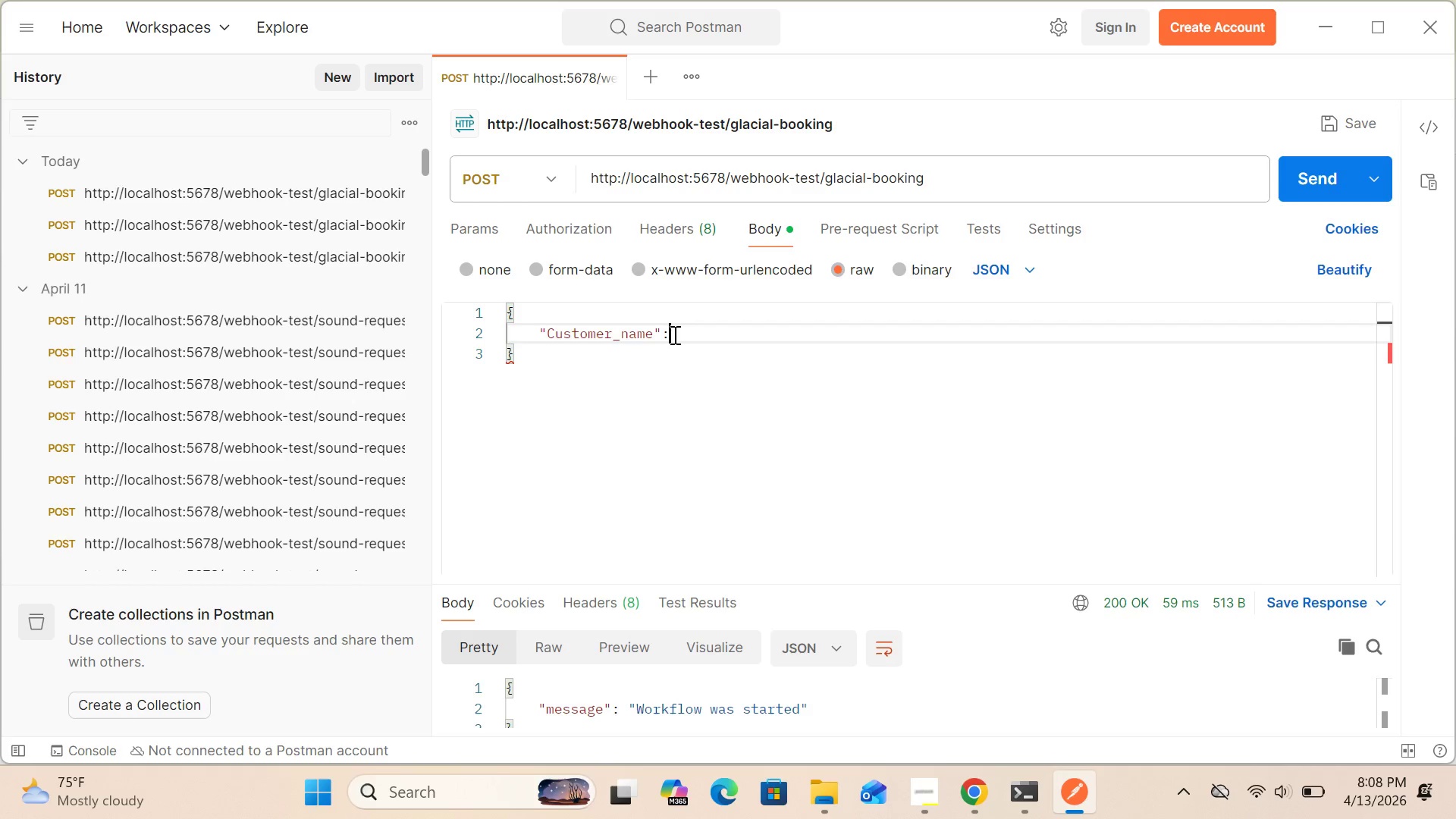 
type(")
key(Backspace)
type( "Jamie Torres)
 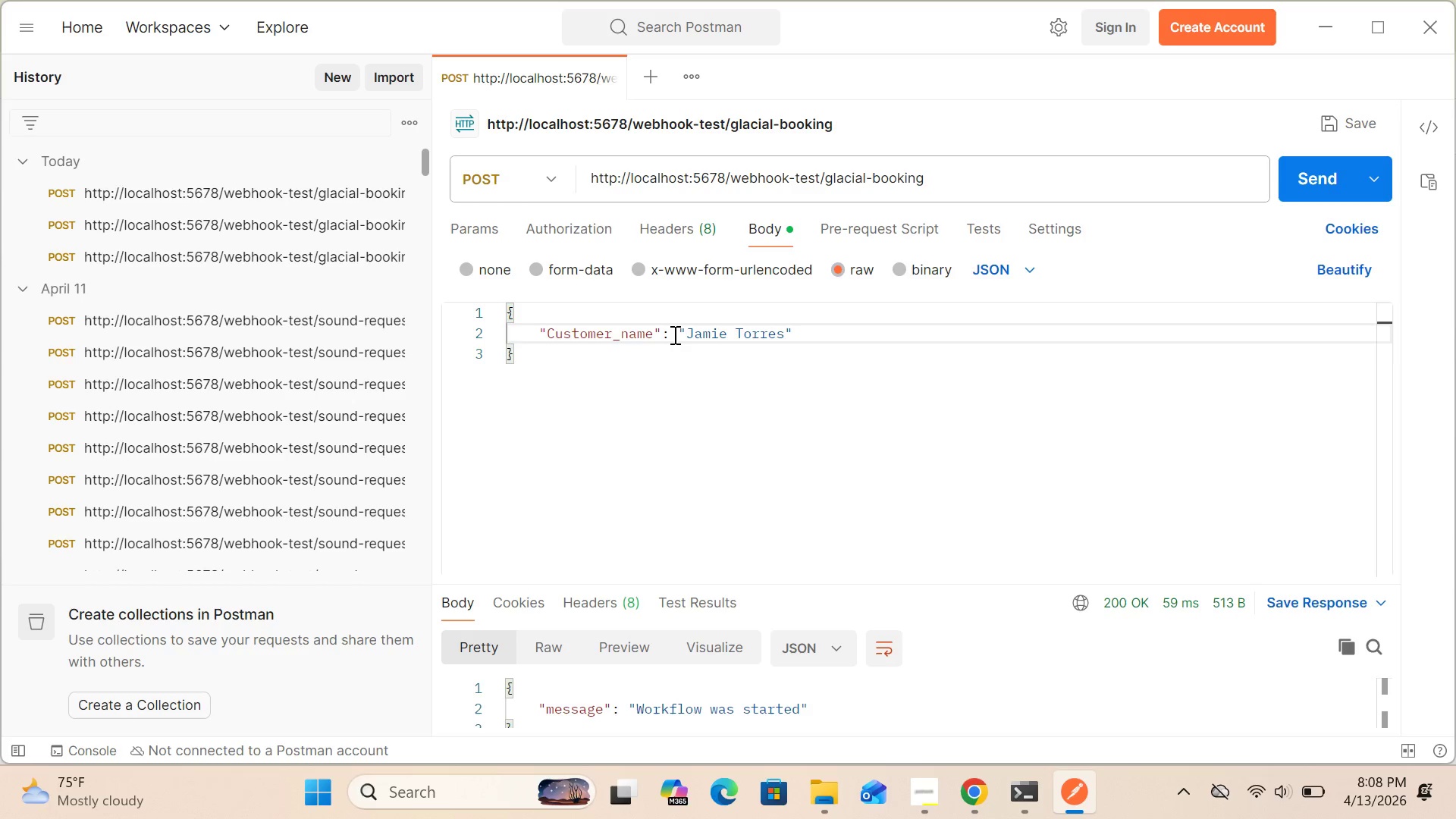 
left_click([799, 328])
 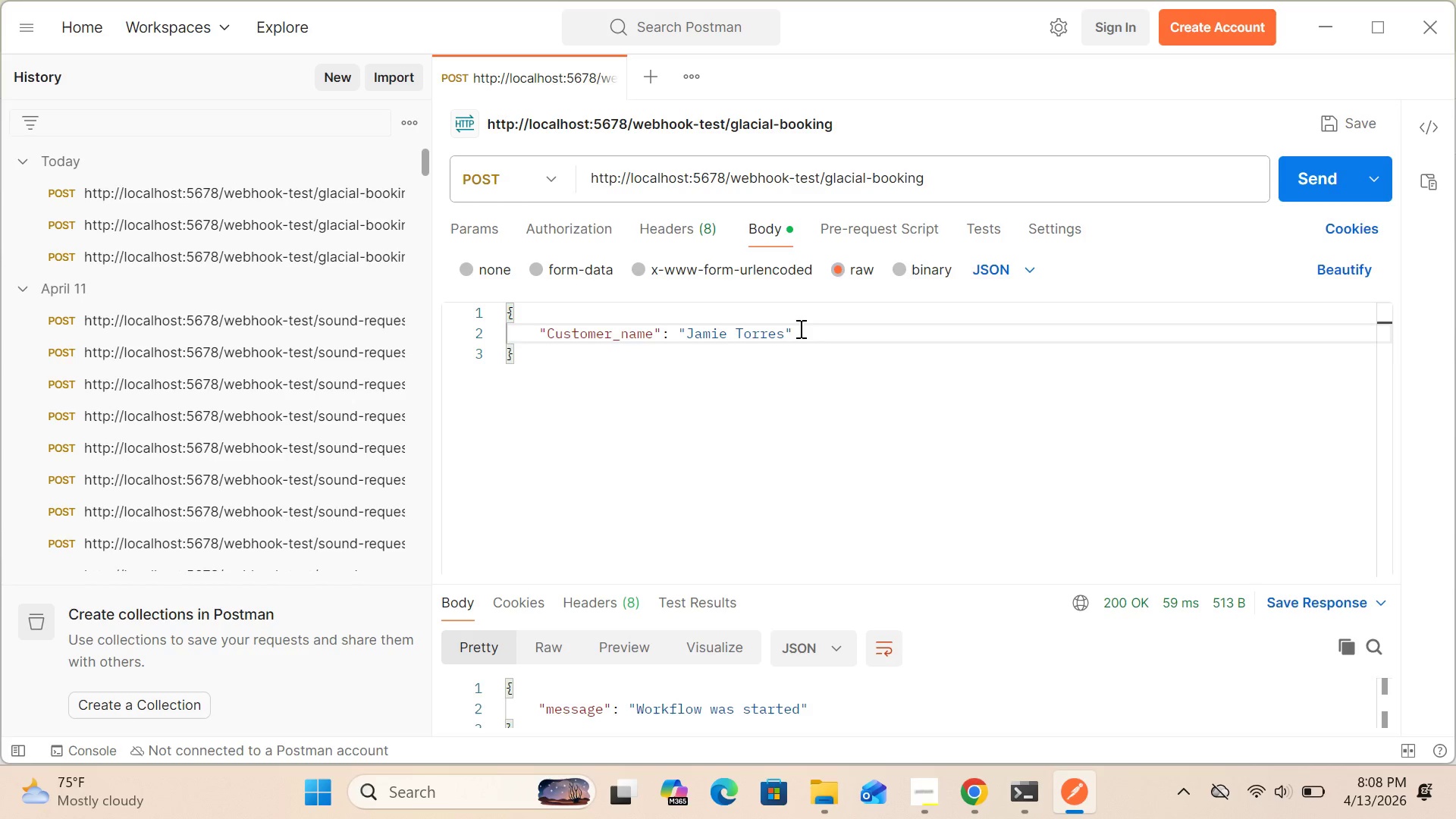 
key(Comma)
 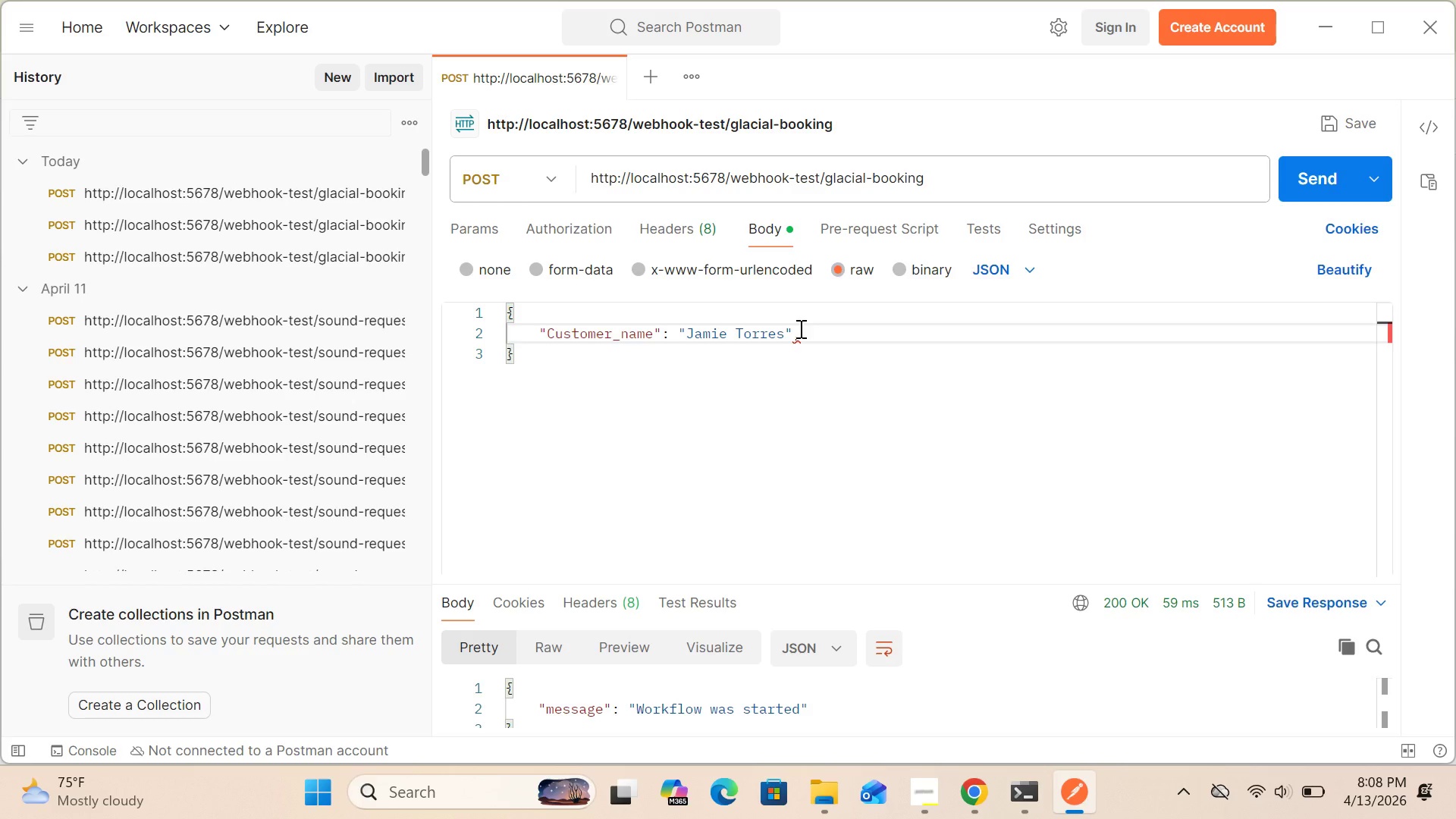 
key(Enter)
 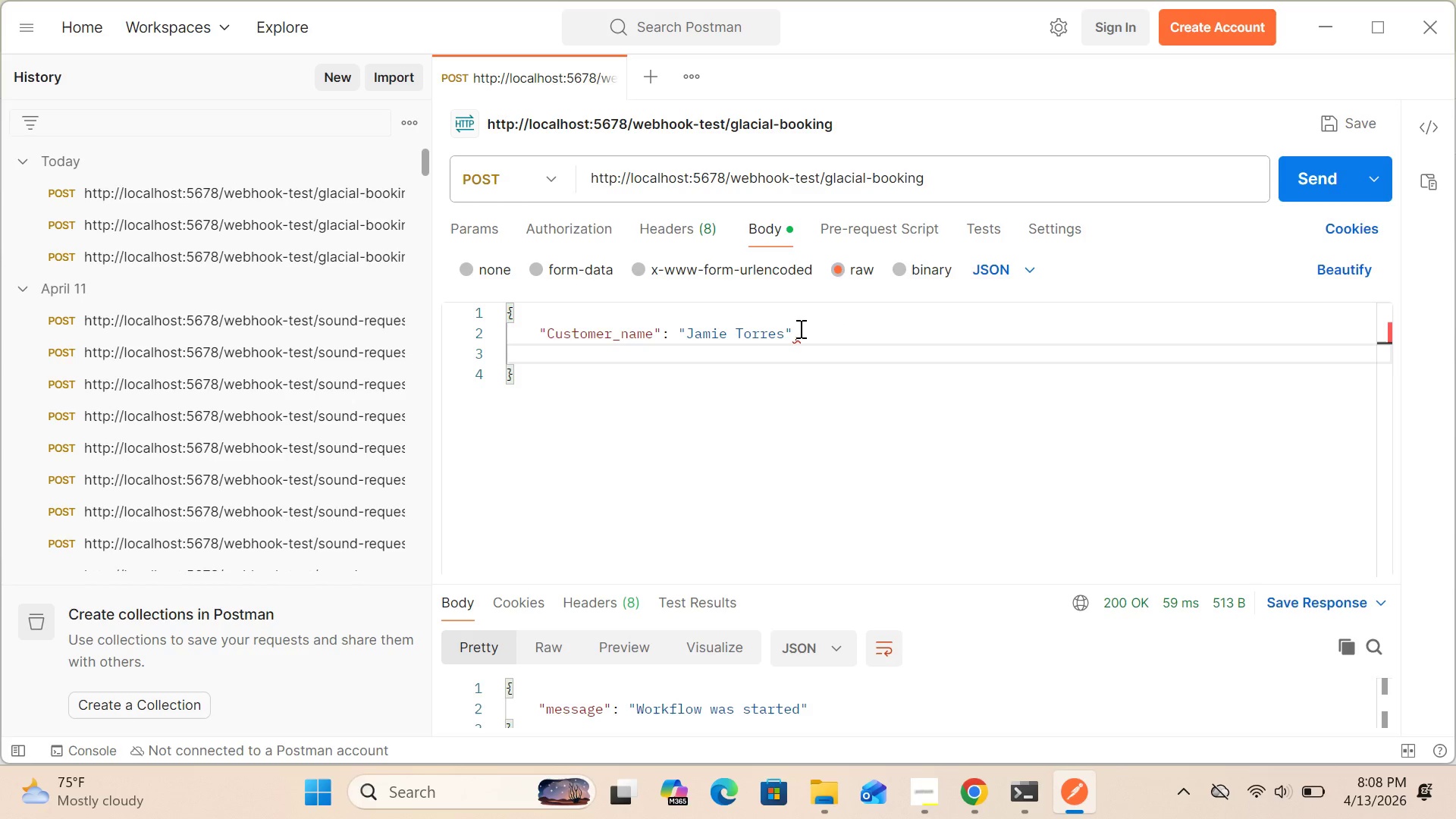 
type("equipment_Type)
 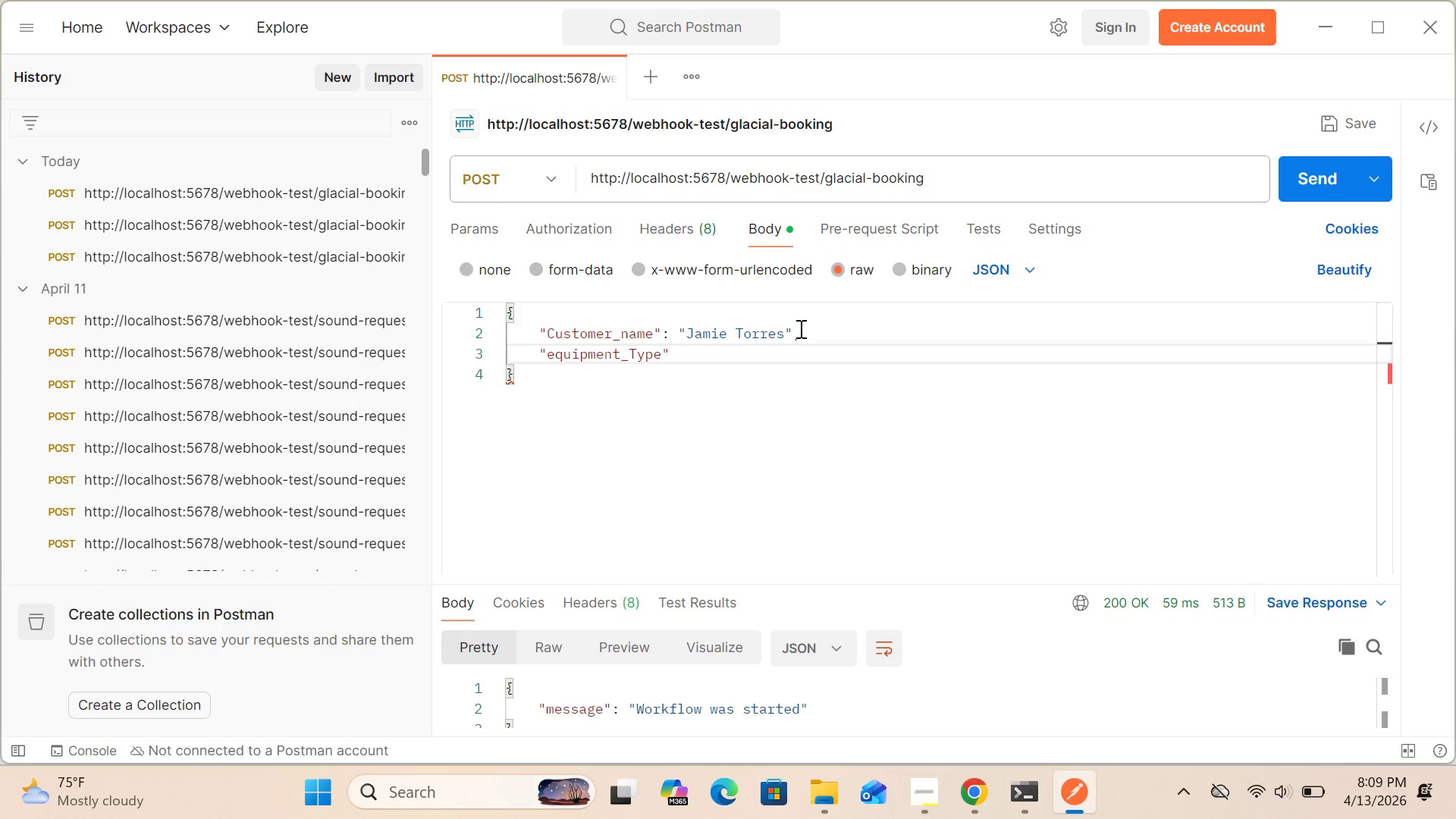 
left_click([678, 357])
 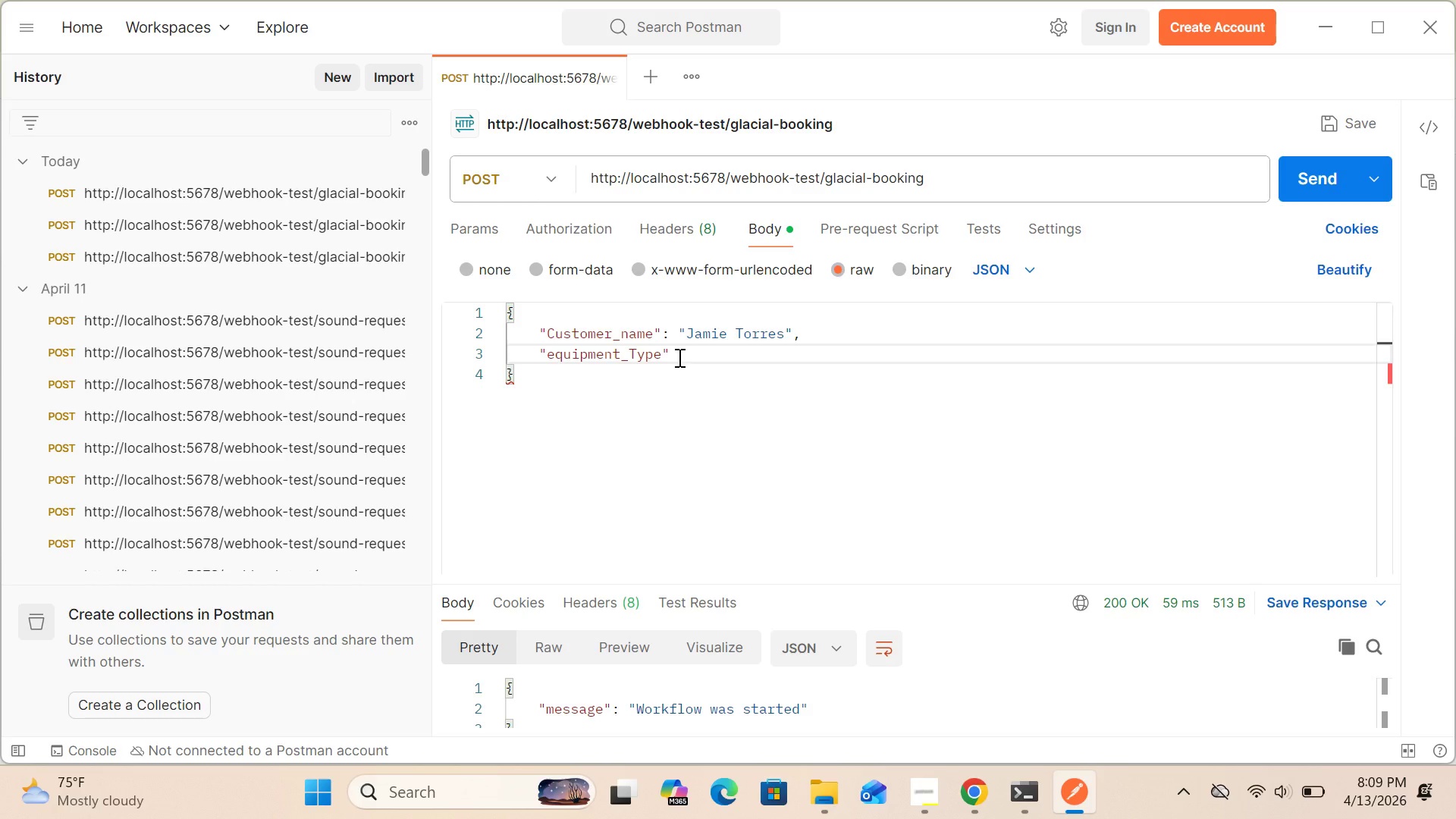 
type(: "Cold Plunge)
 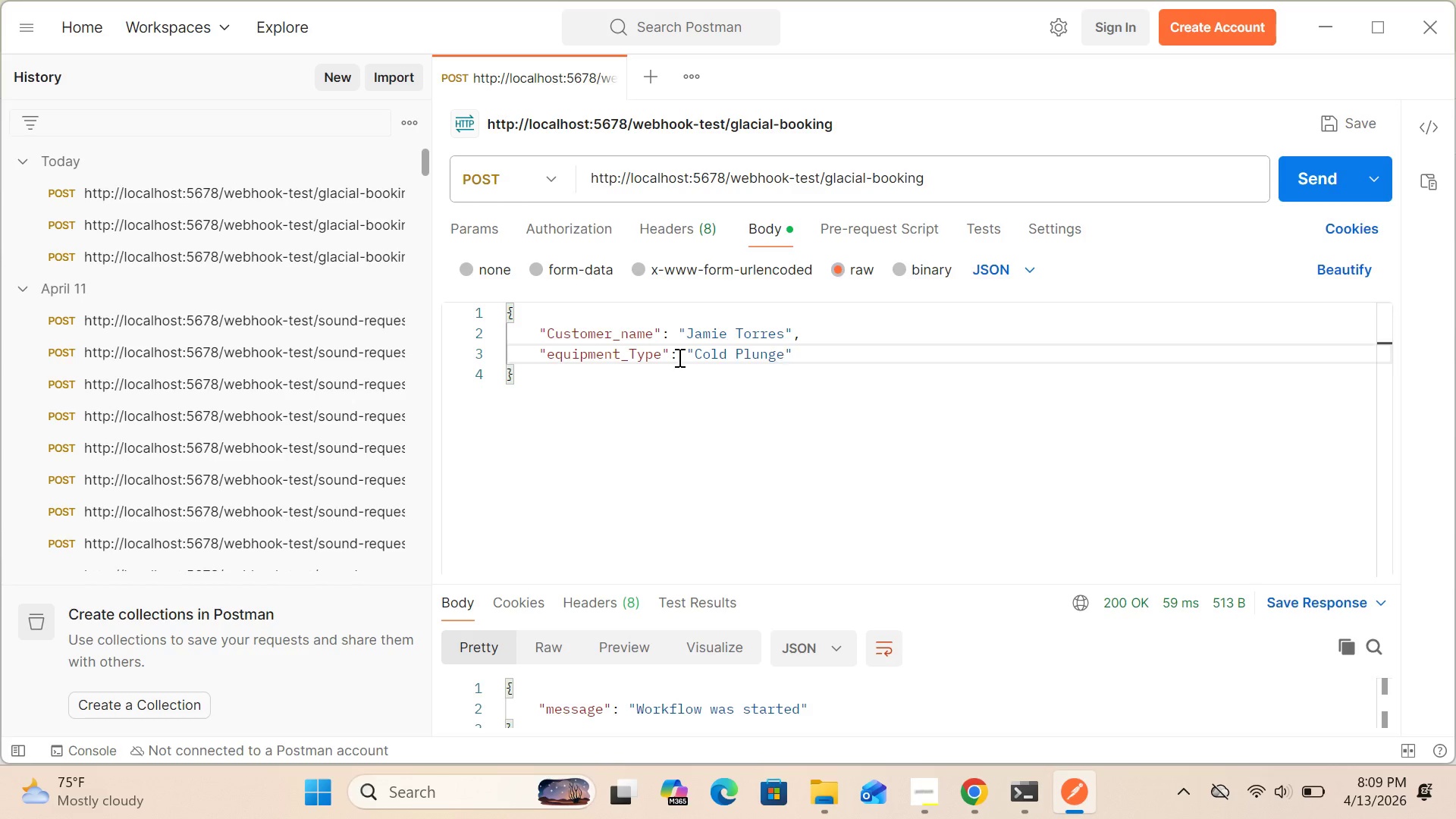 
left_click([801, 355])
 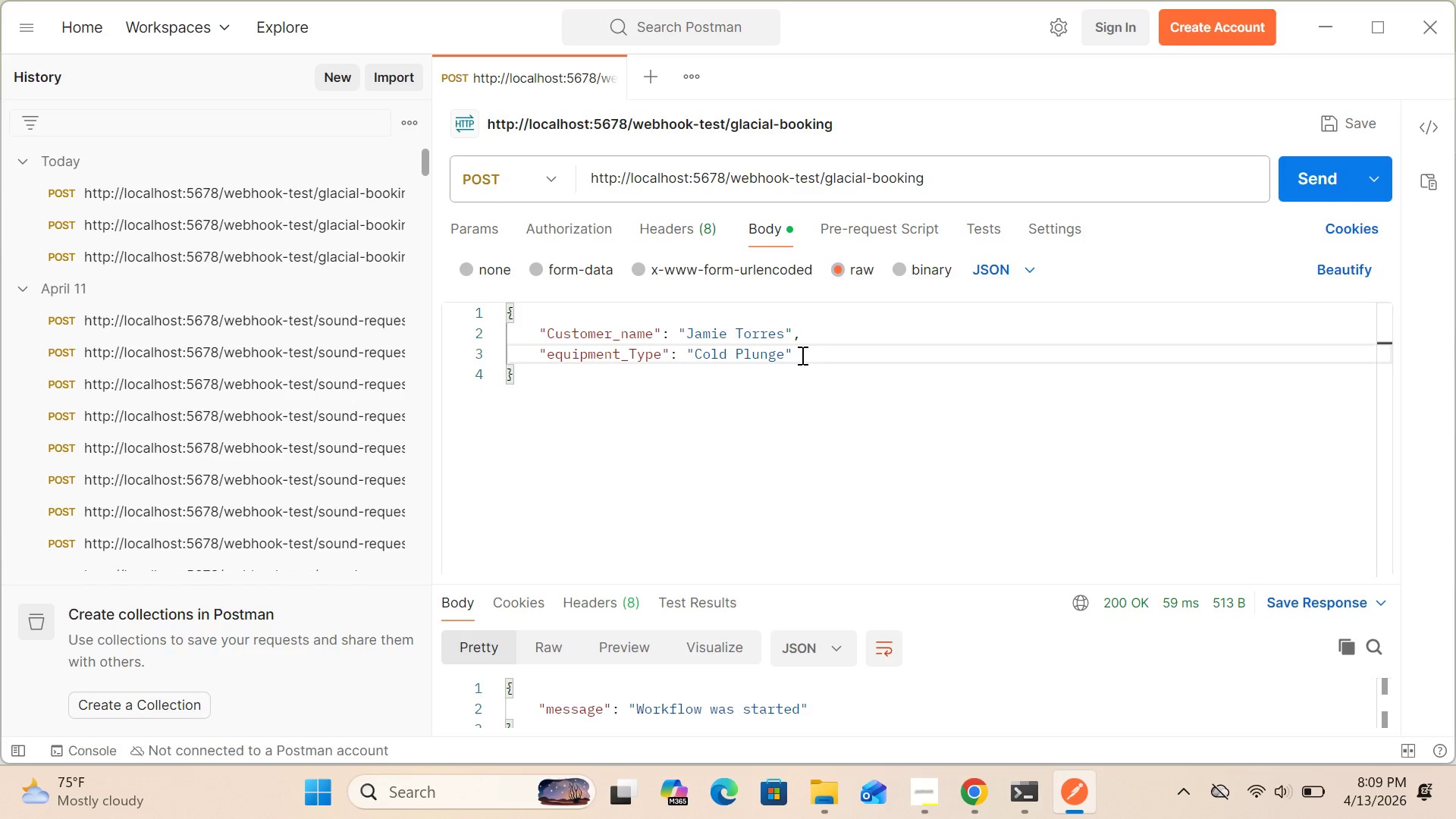 
key(Comma)
 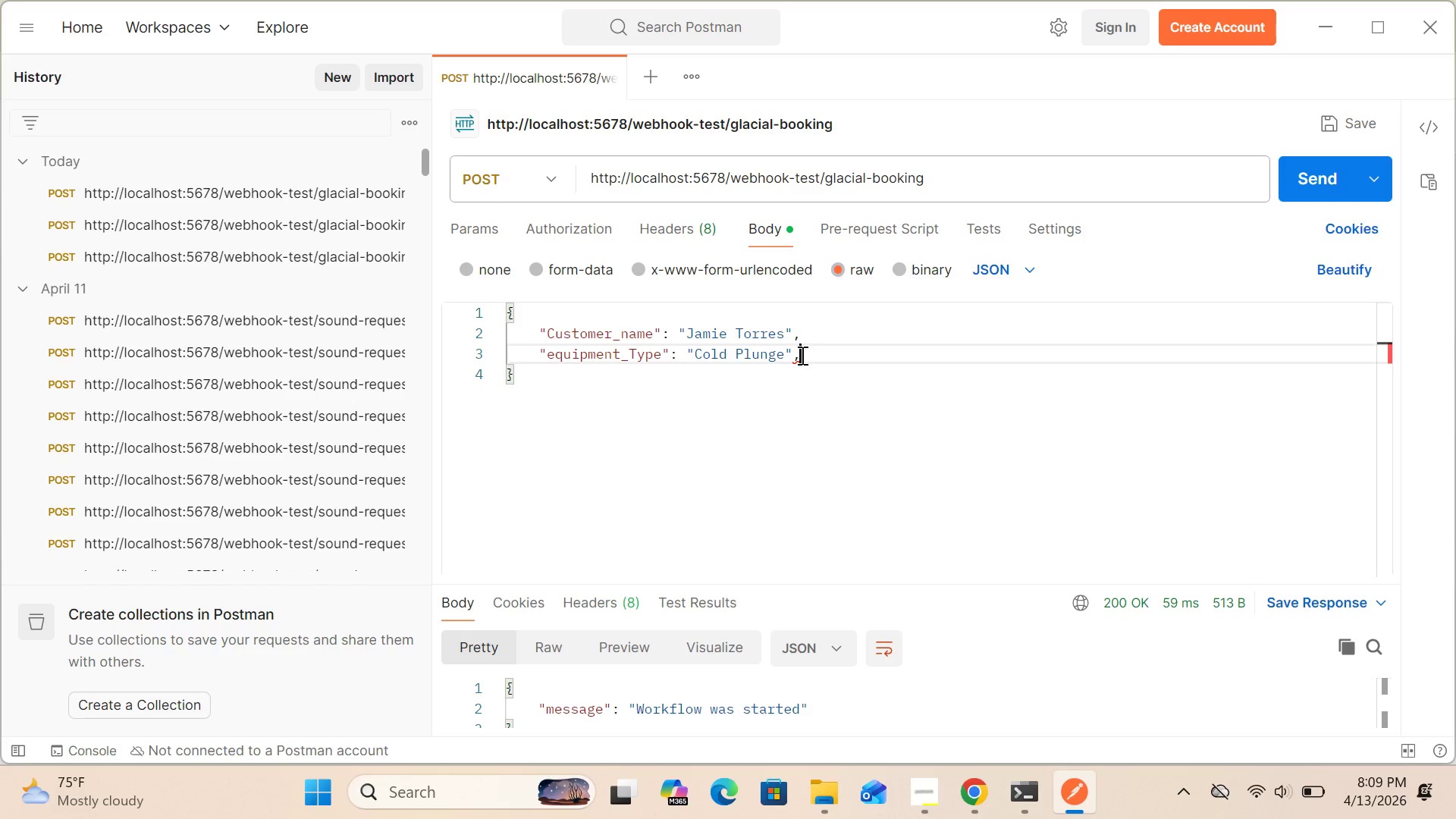 
key(Enter)
 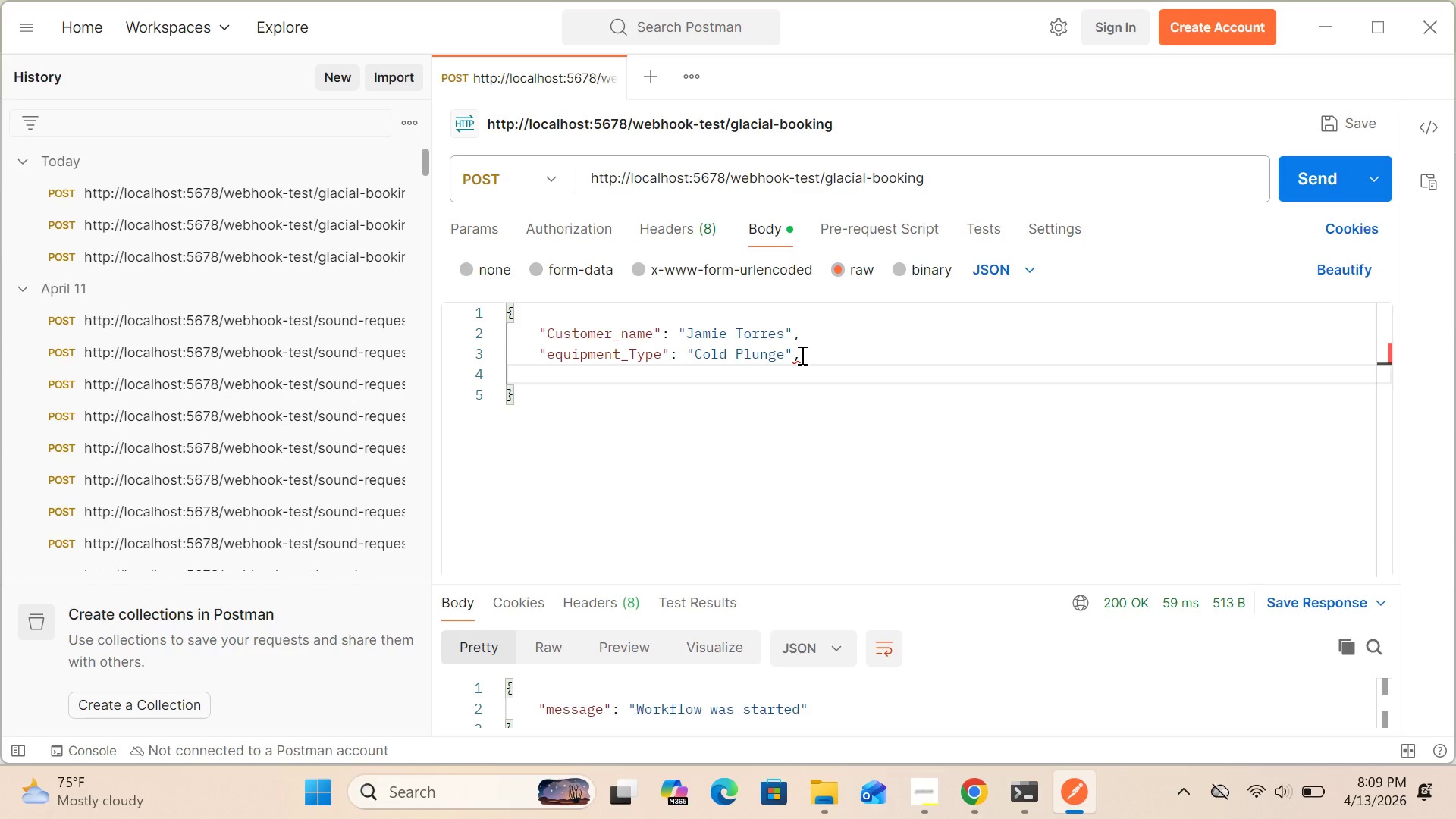 
type("session_duration_minutes:)
 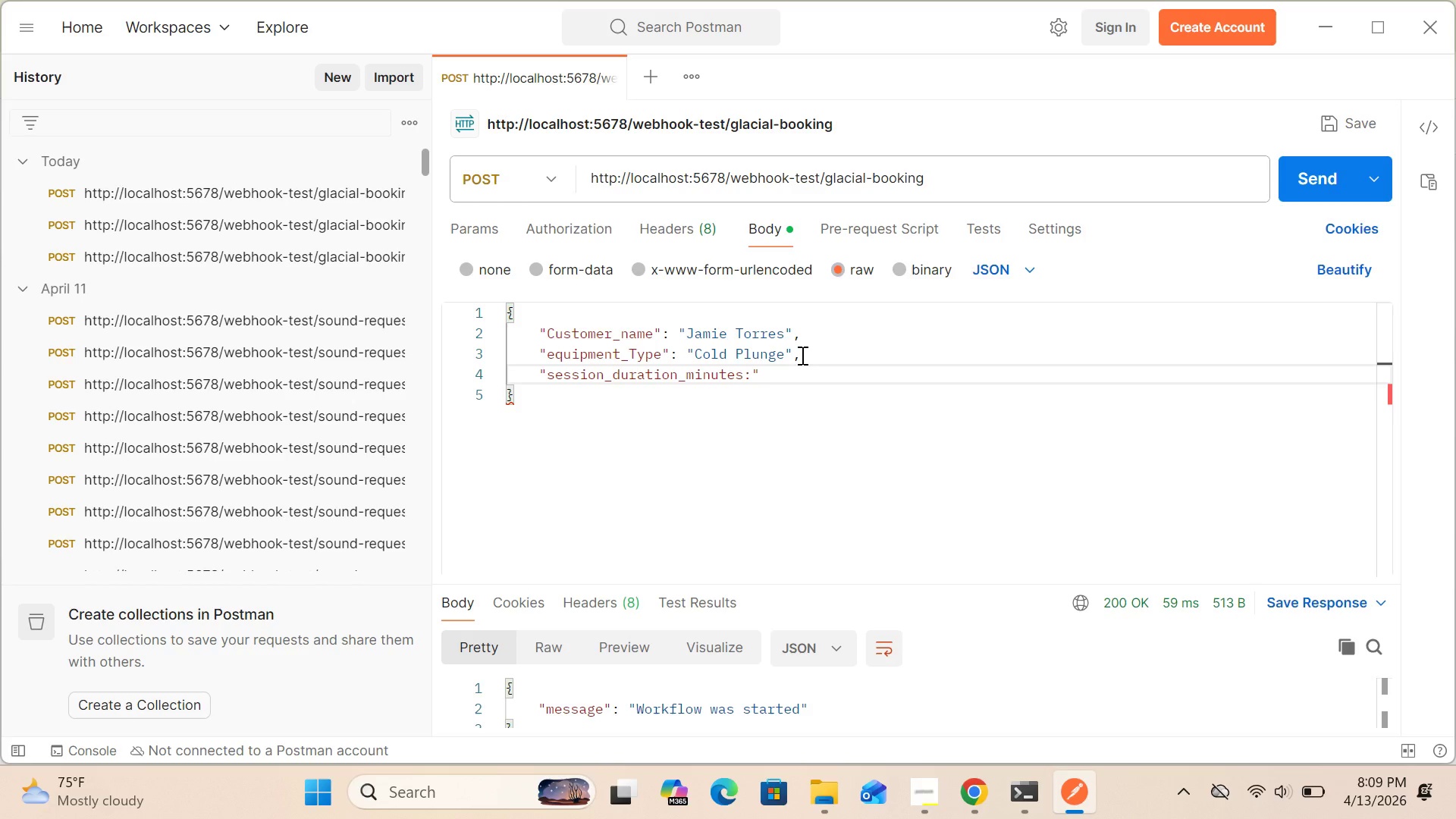 
key(Backspace)
 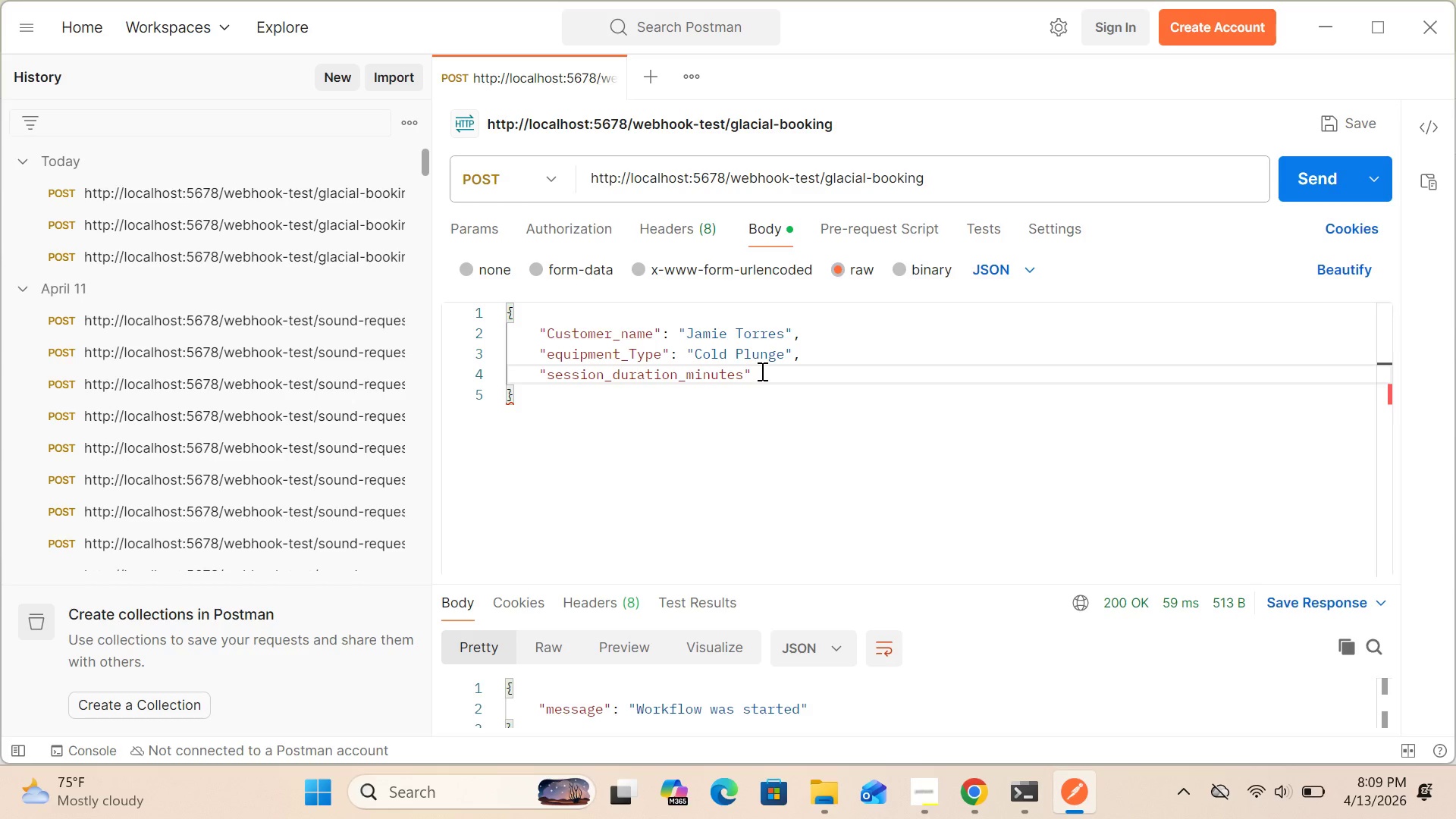 
left_click([759, 373])
 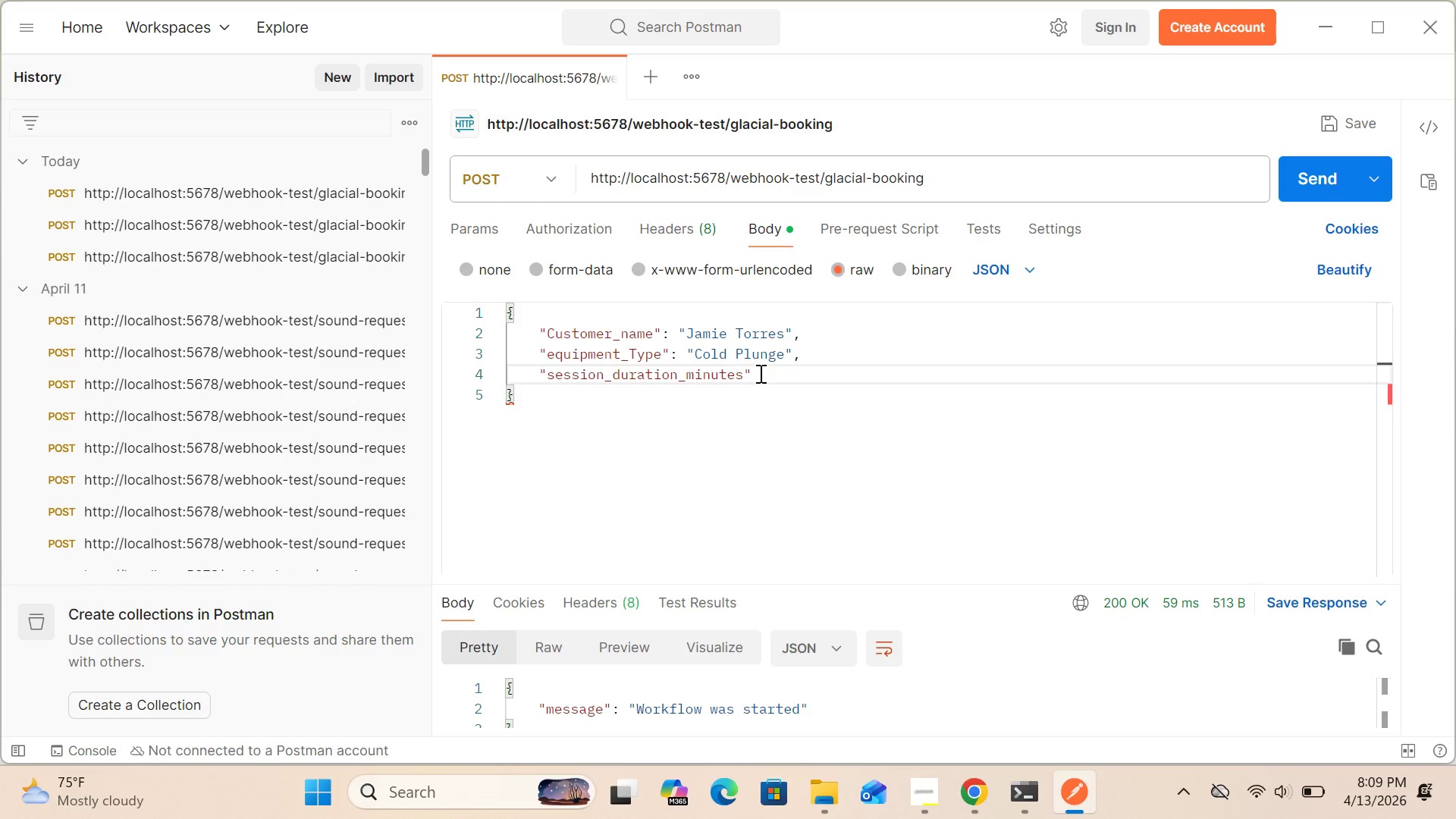 
key(Shift+Semicolon)
 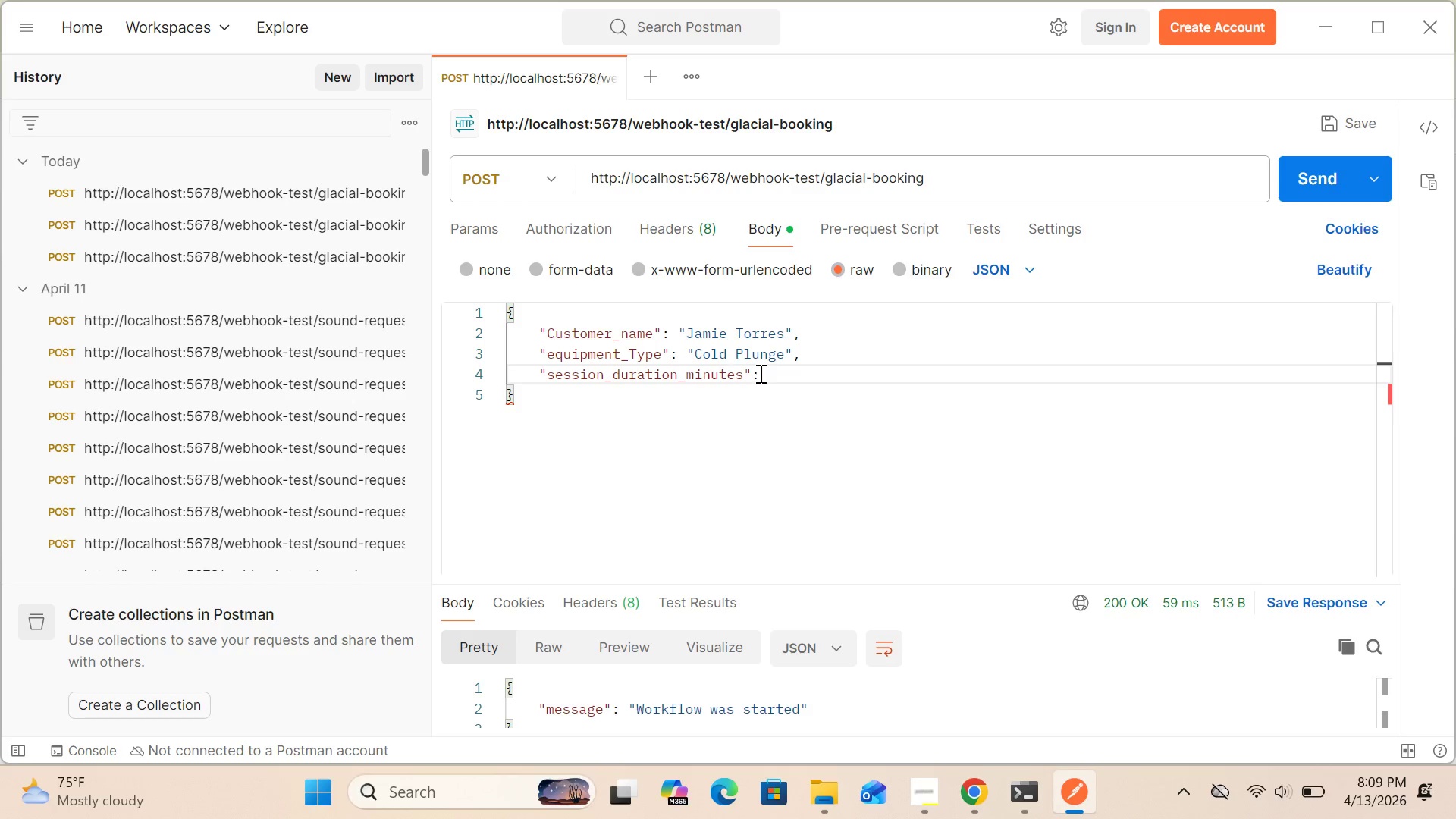 
key(1)
 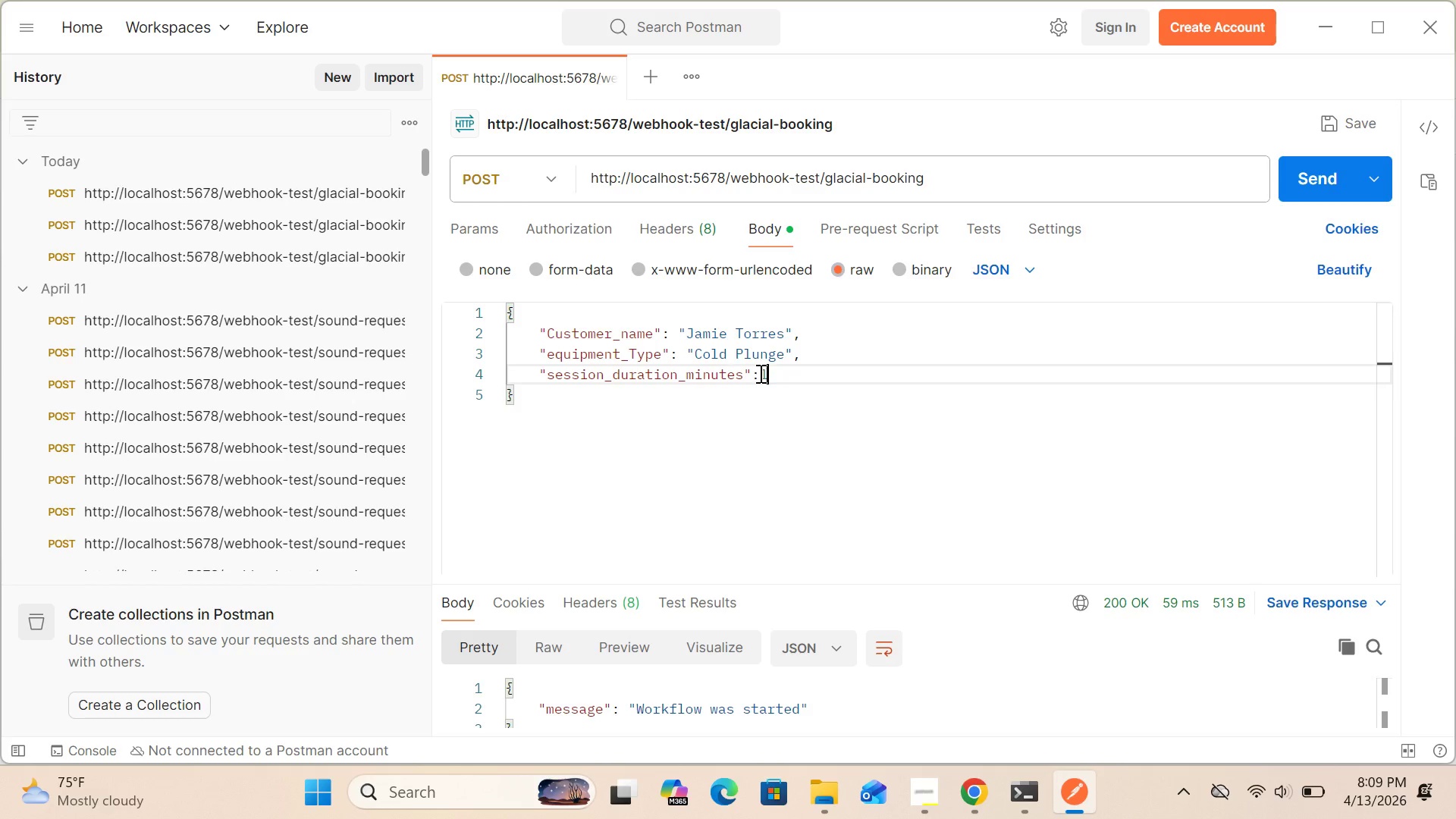 
key(5)
 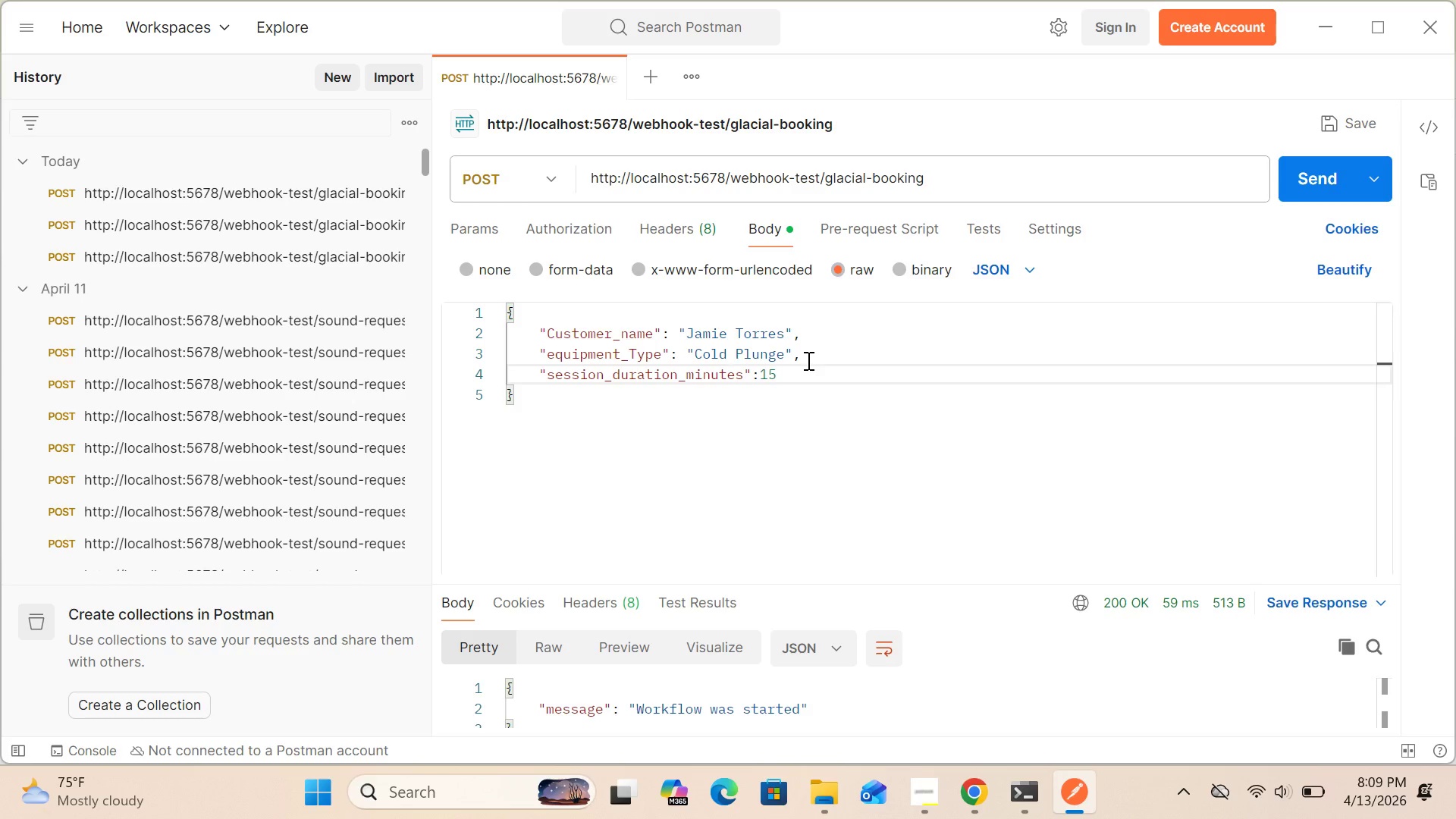 
key(Backspace)
key(Backspace)
type( 15,)
 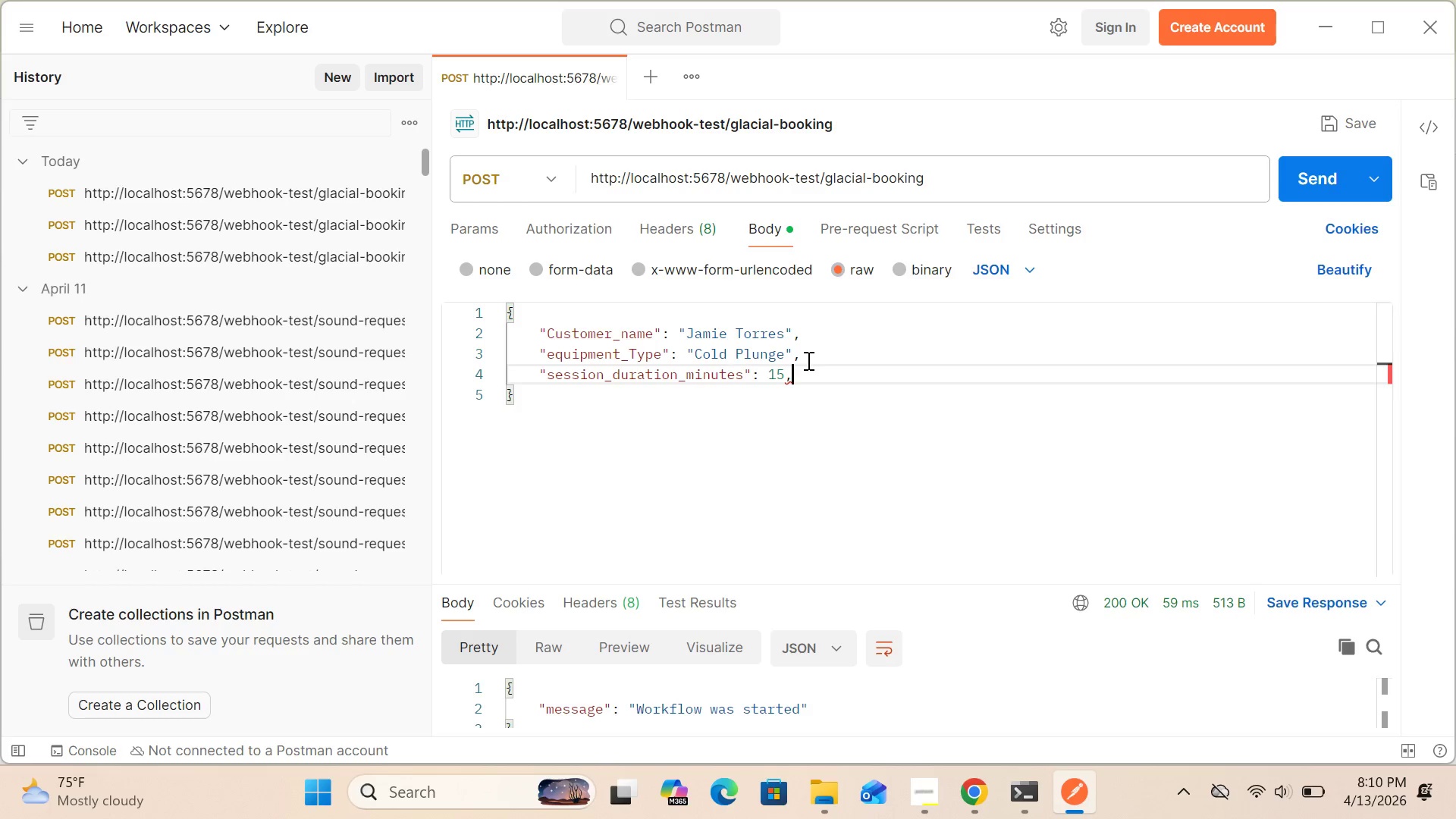 
key(Enter)
 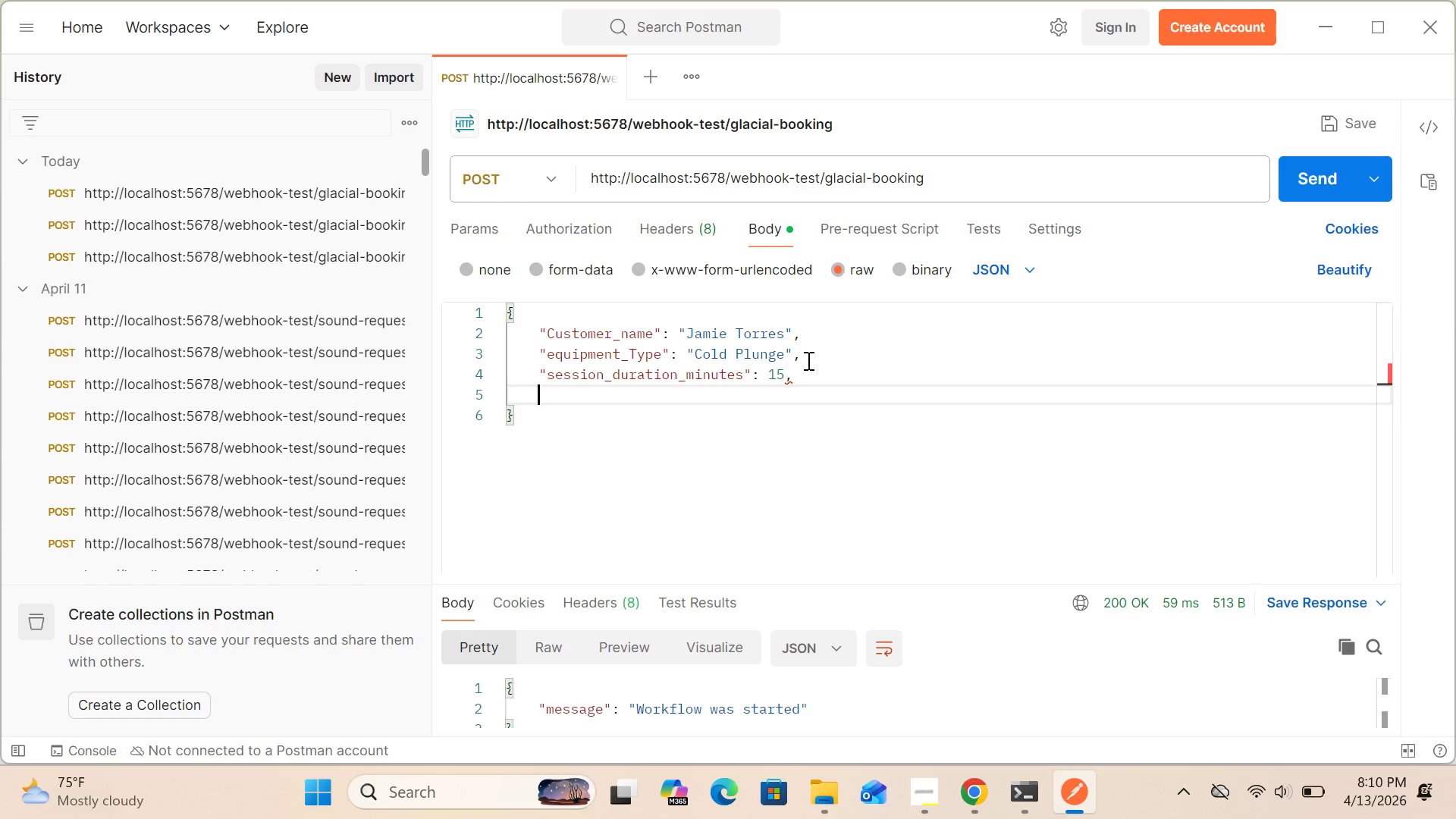 
type("timestamp)
 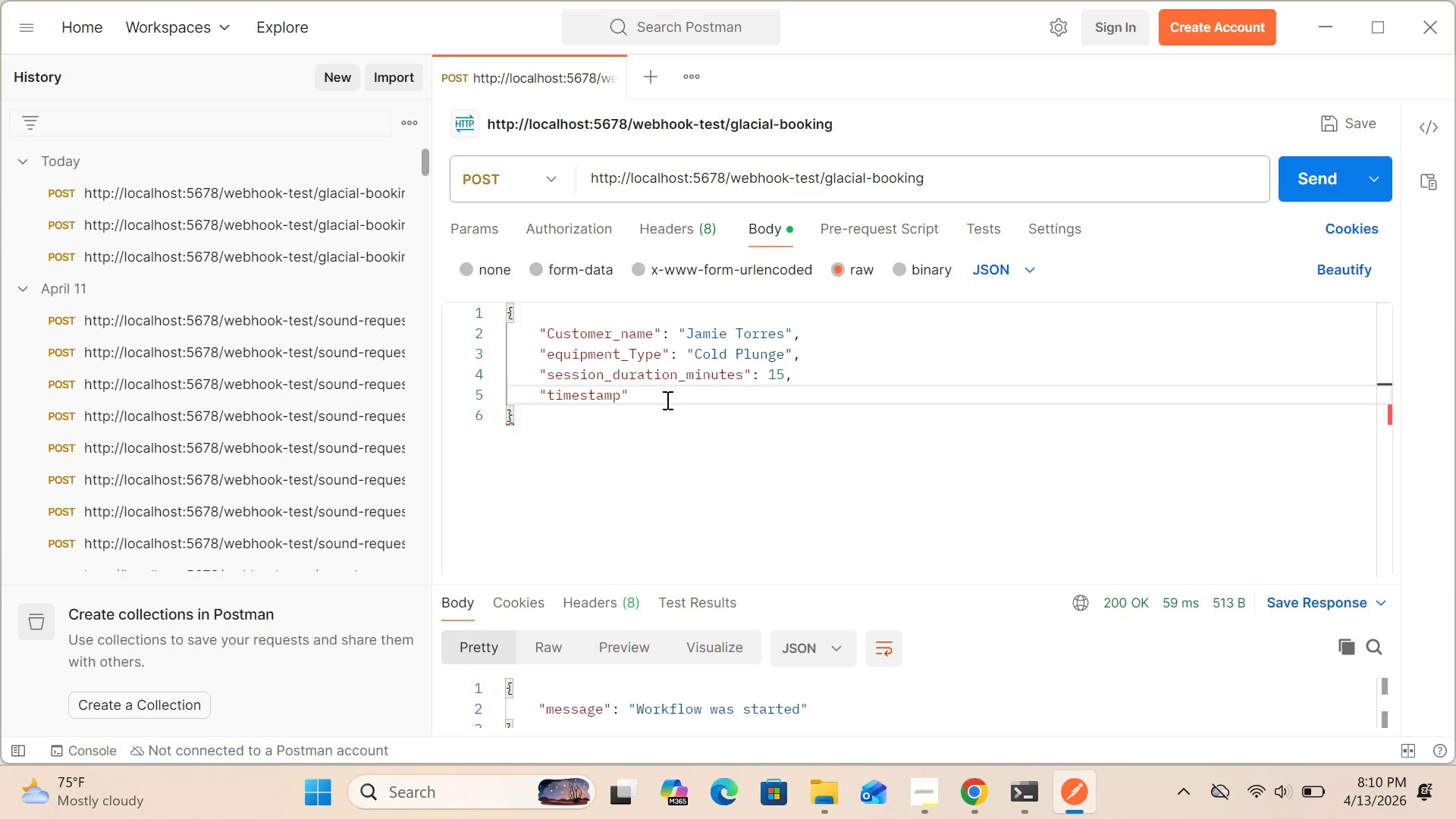 
left_click([642, 396])
 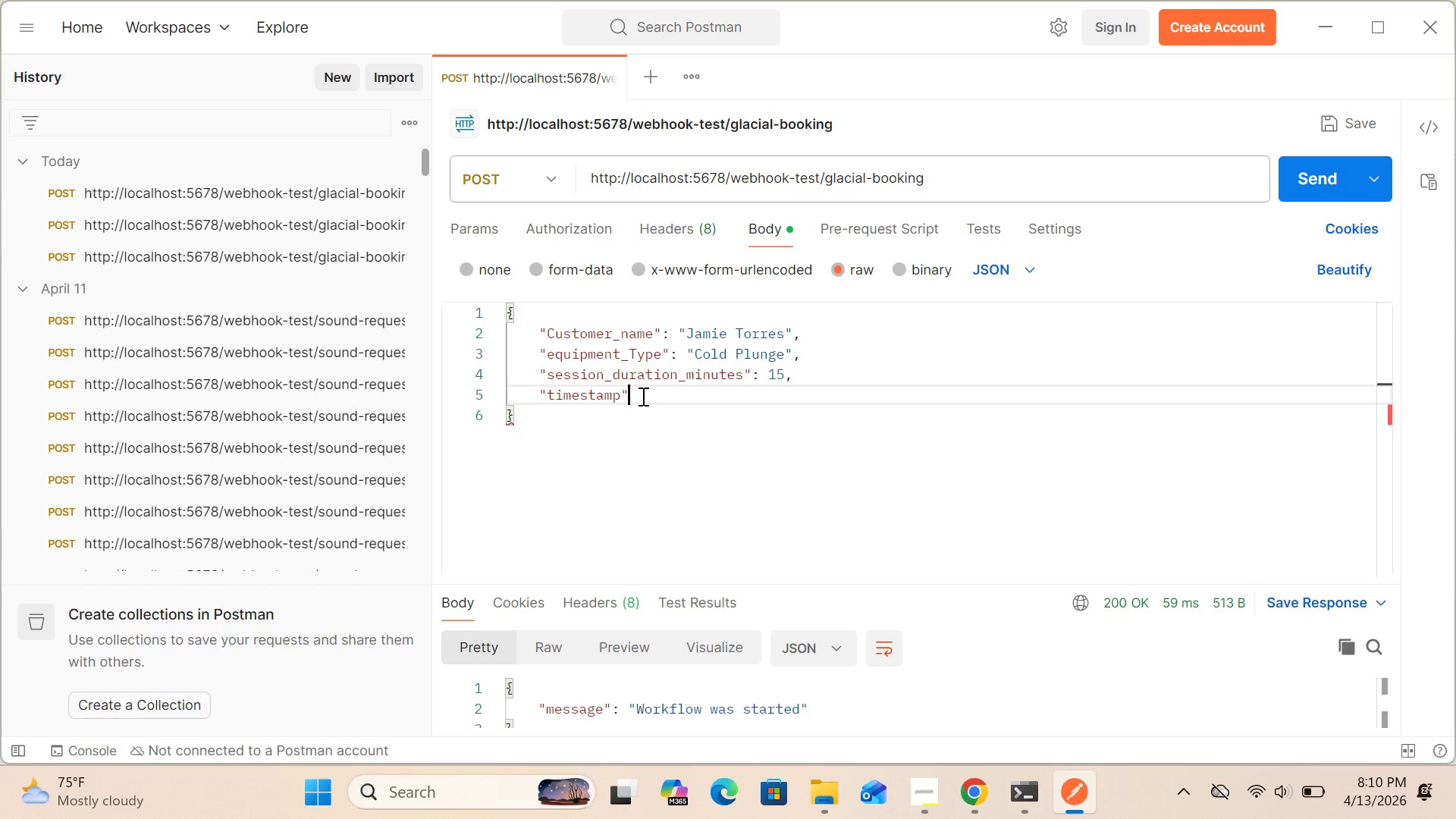 
key(Shift+Semicolon)
 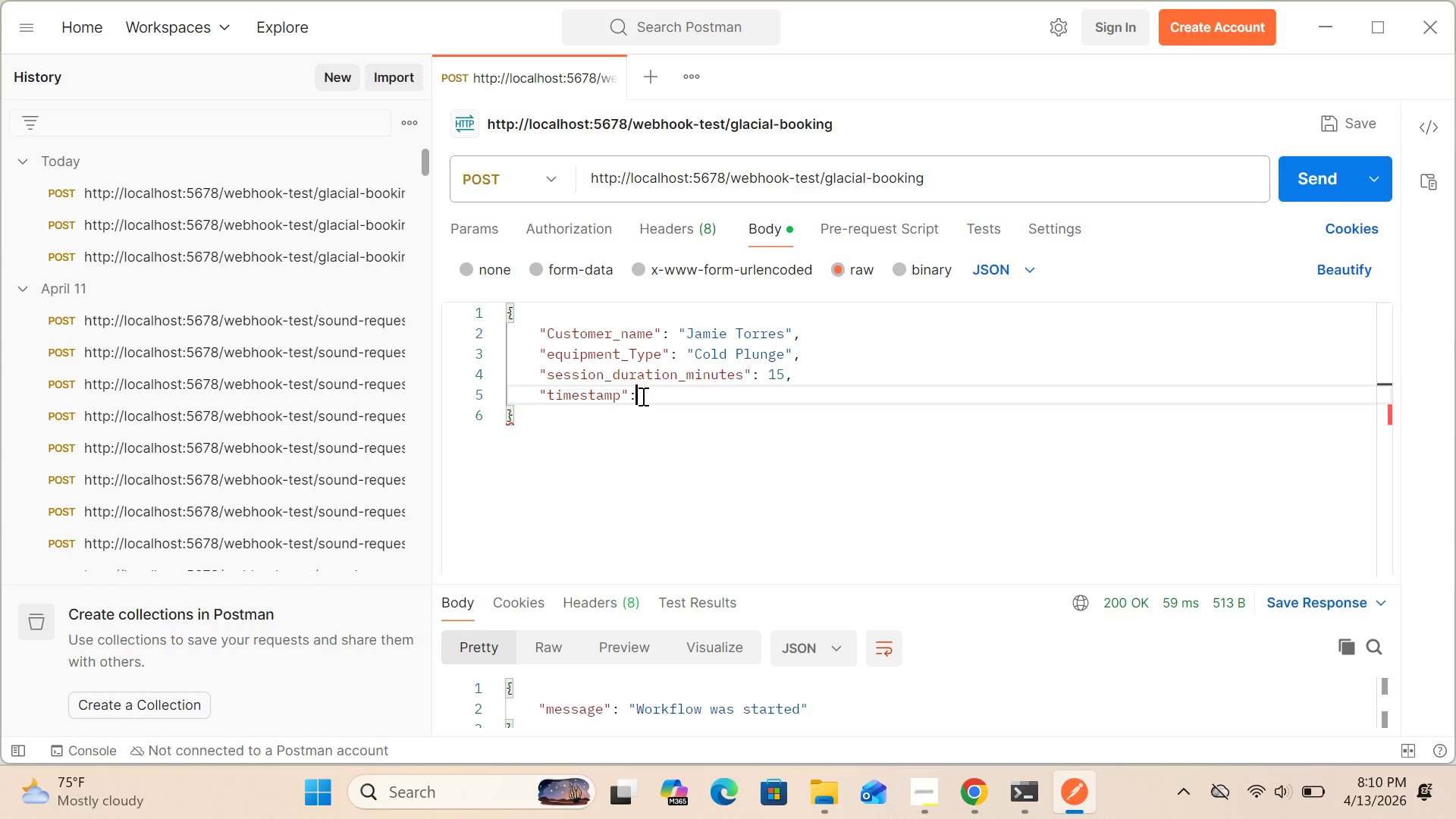 
key(Space)
 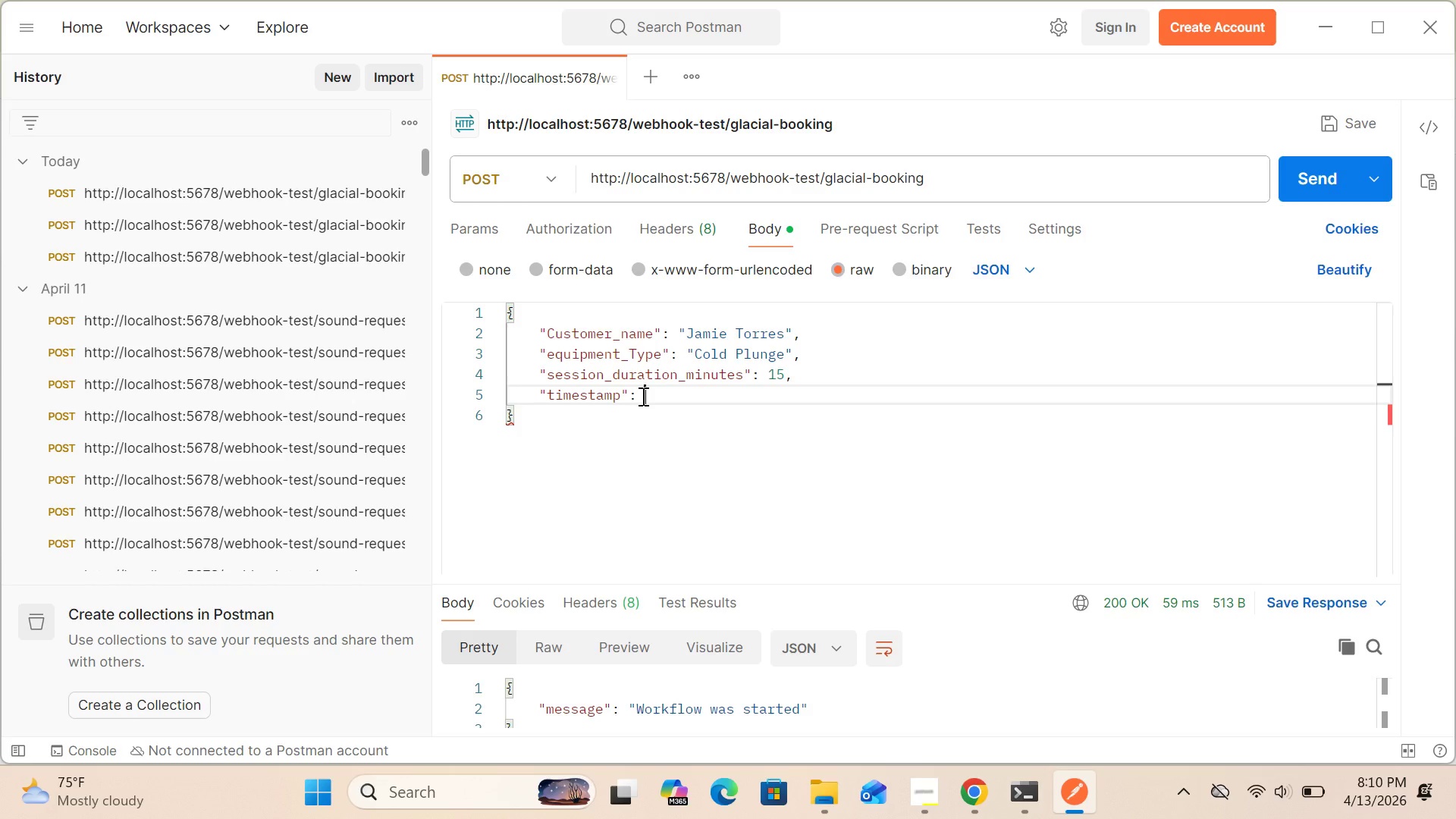 
key(Shift+Quote)
 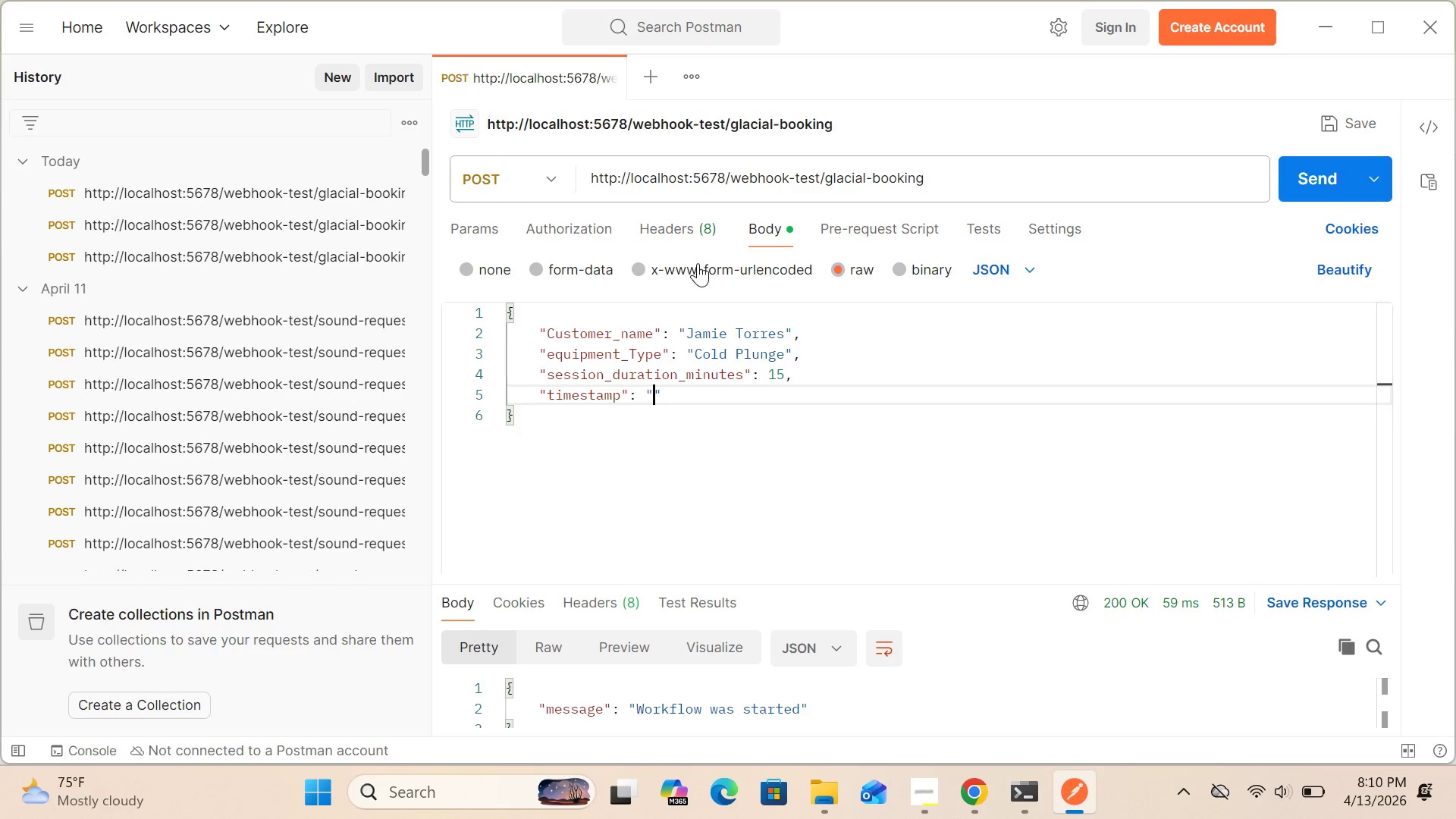 
type(2026)
 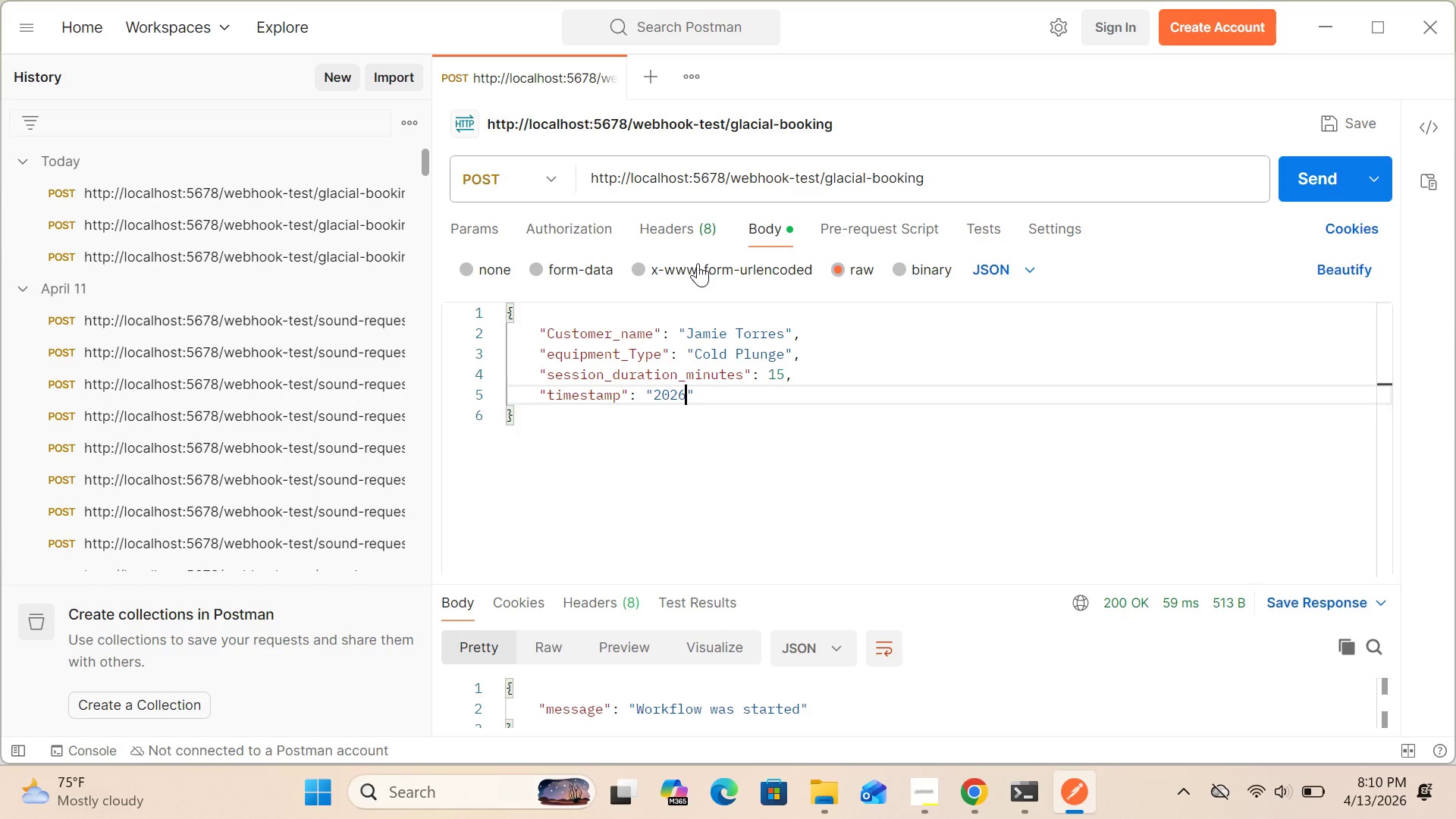 
type(-04-13T10:30:00)
 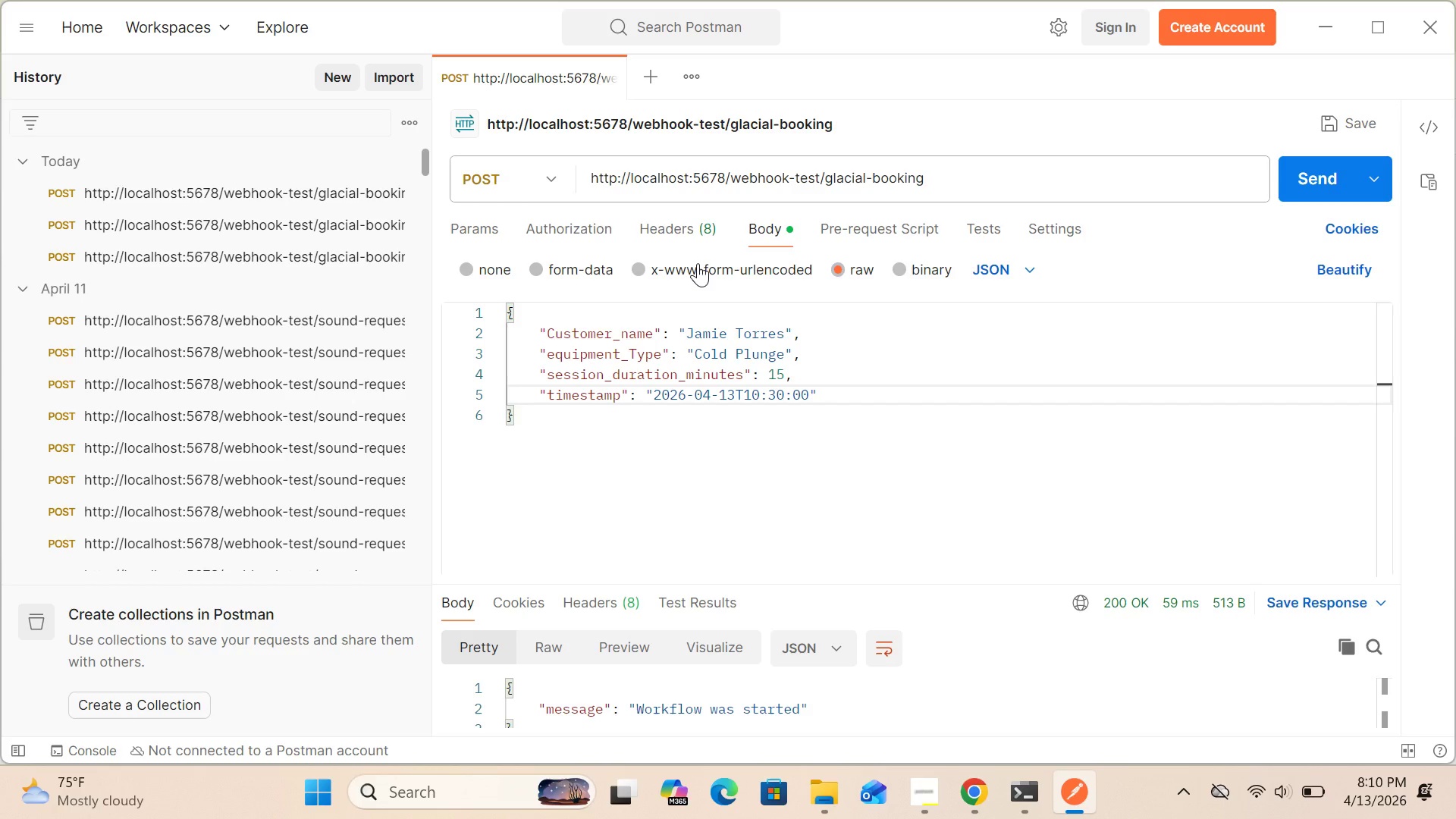 
wait(11.62)
 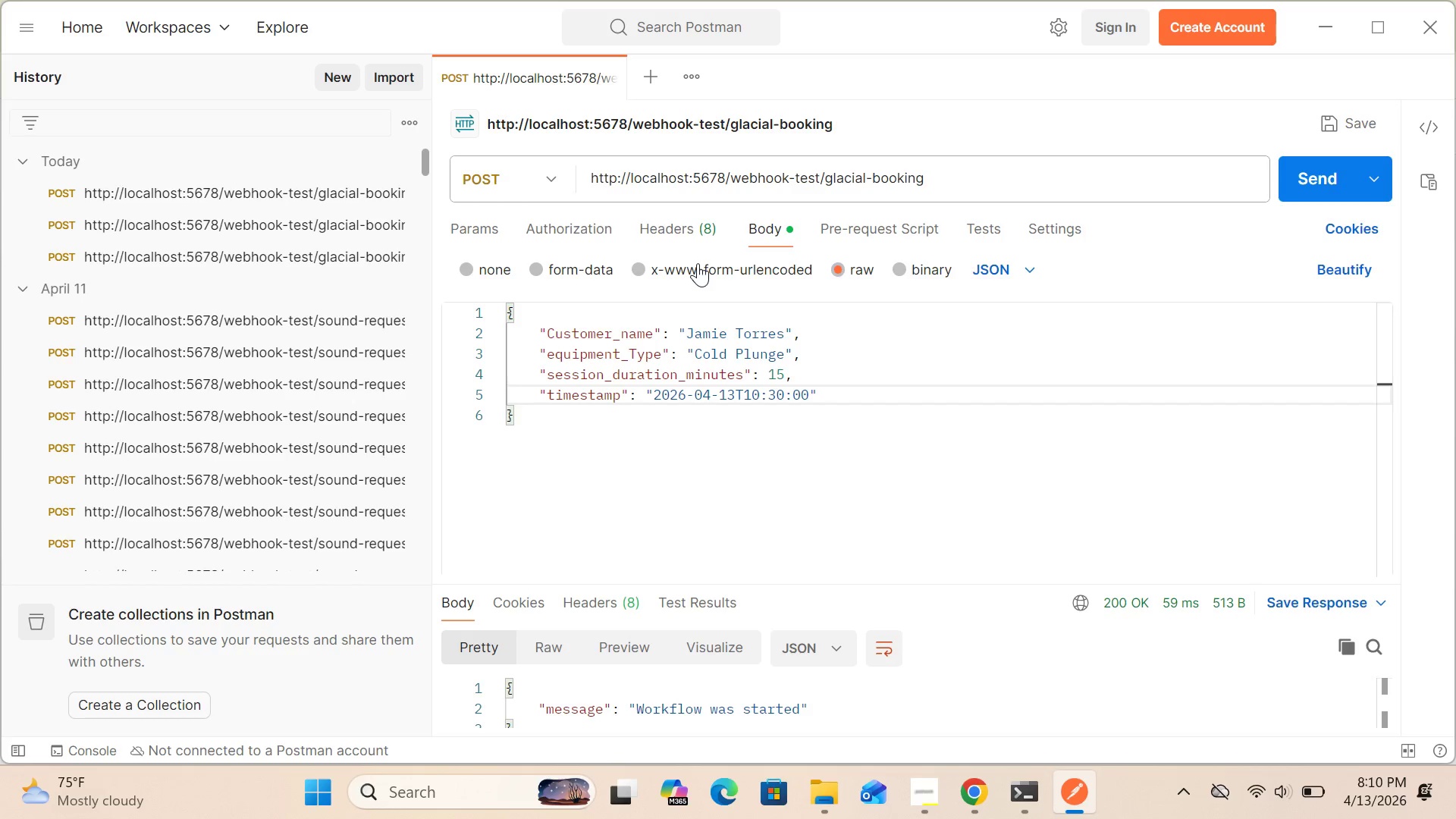 
key(Control+S)
 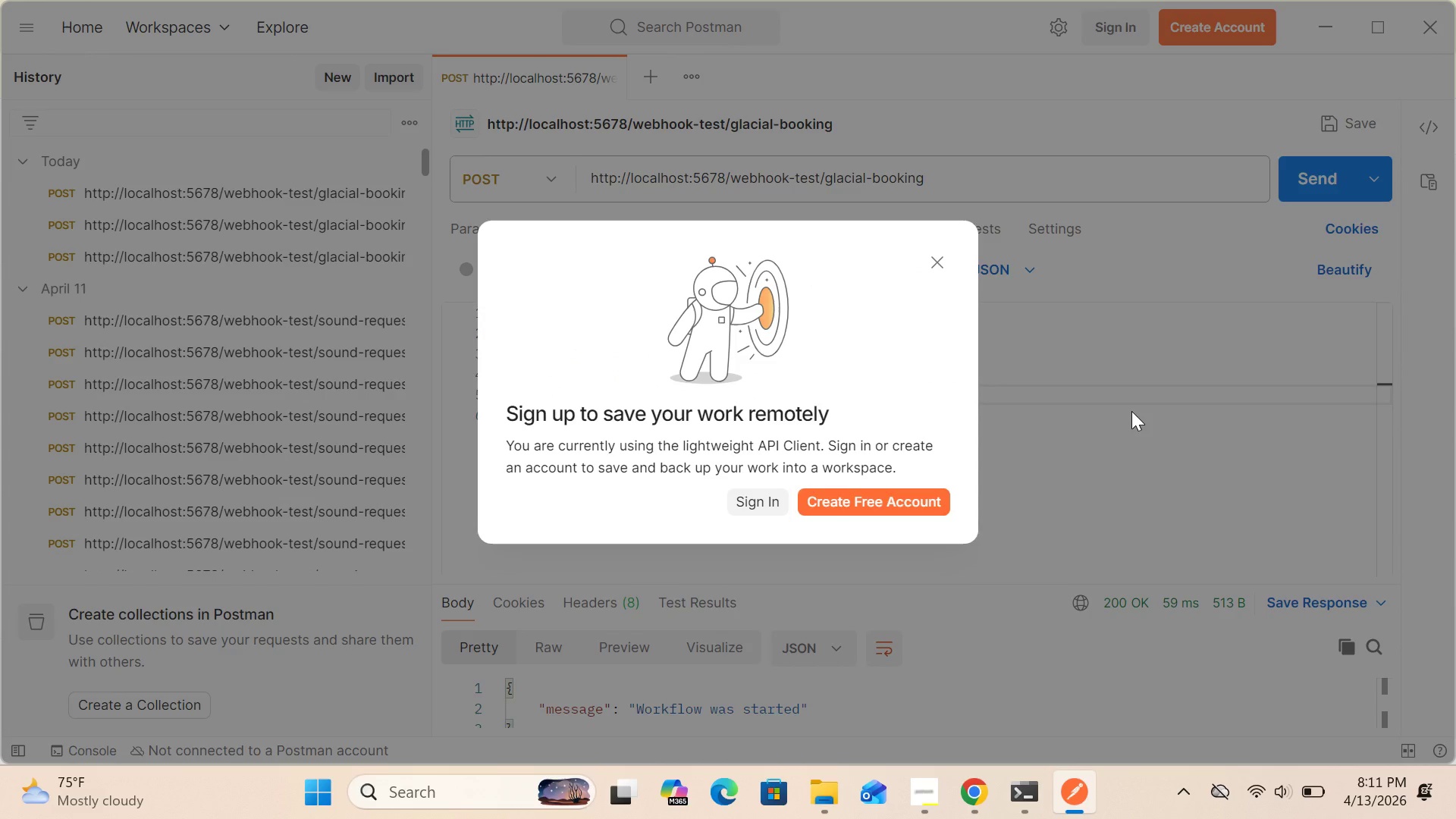 
left_click([1144, 444])
 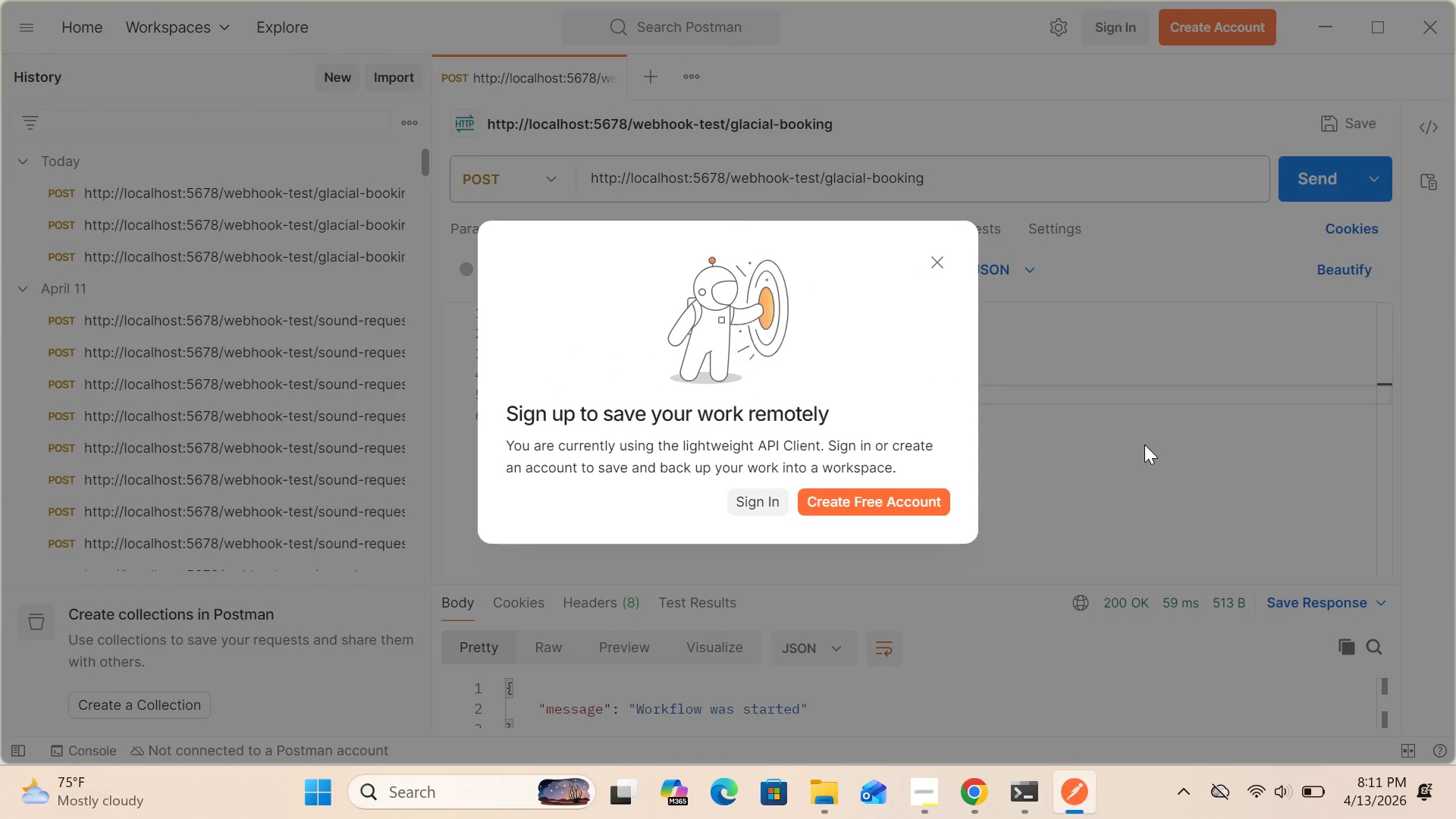 
left_click_drag(start_coordinate=[1144, 444], to_coordinate=[940, 245])
 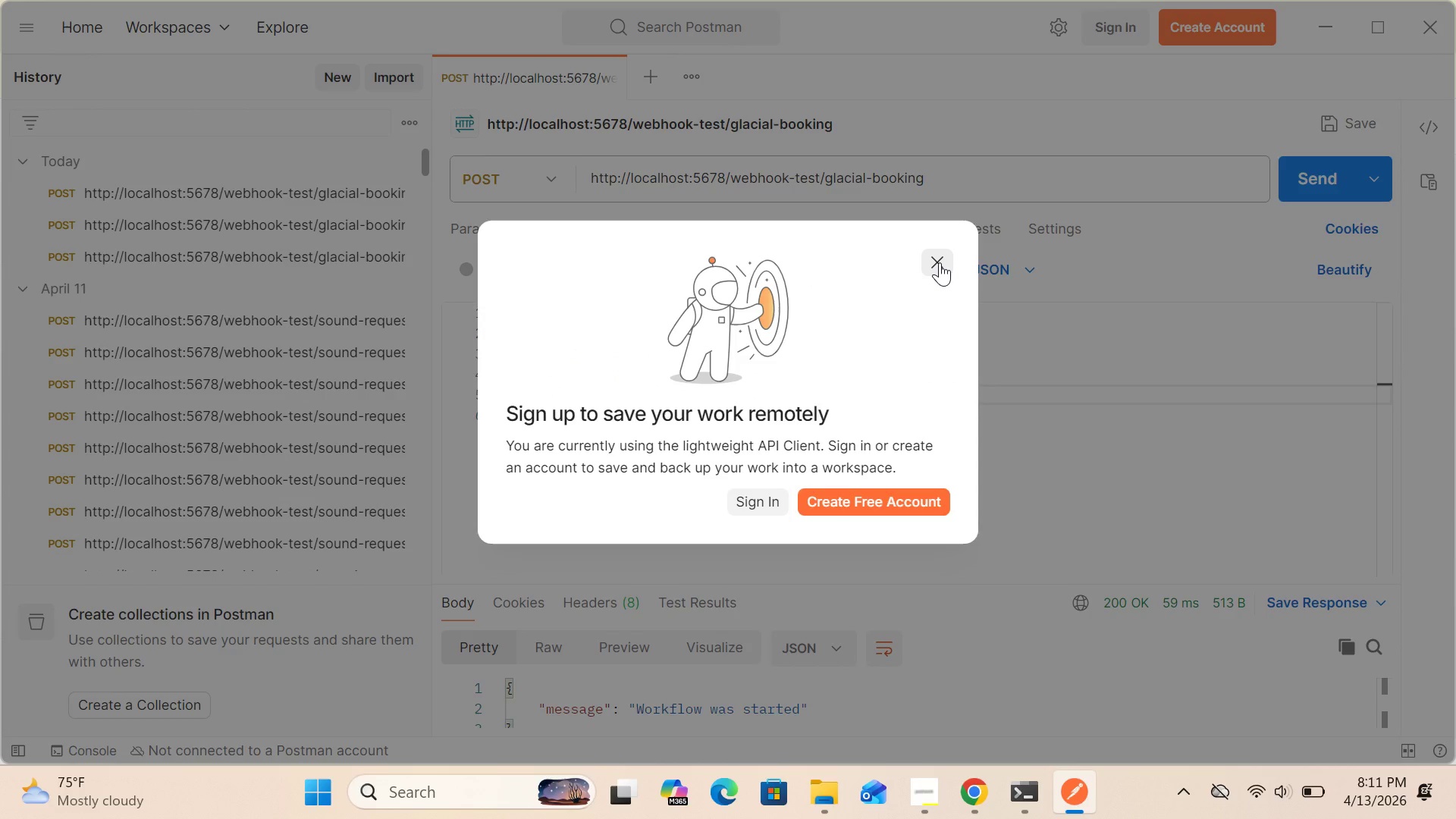 
left_click([940, 262])
 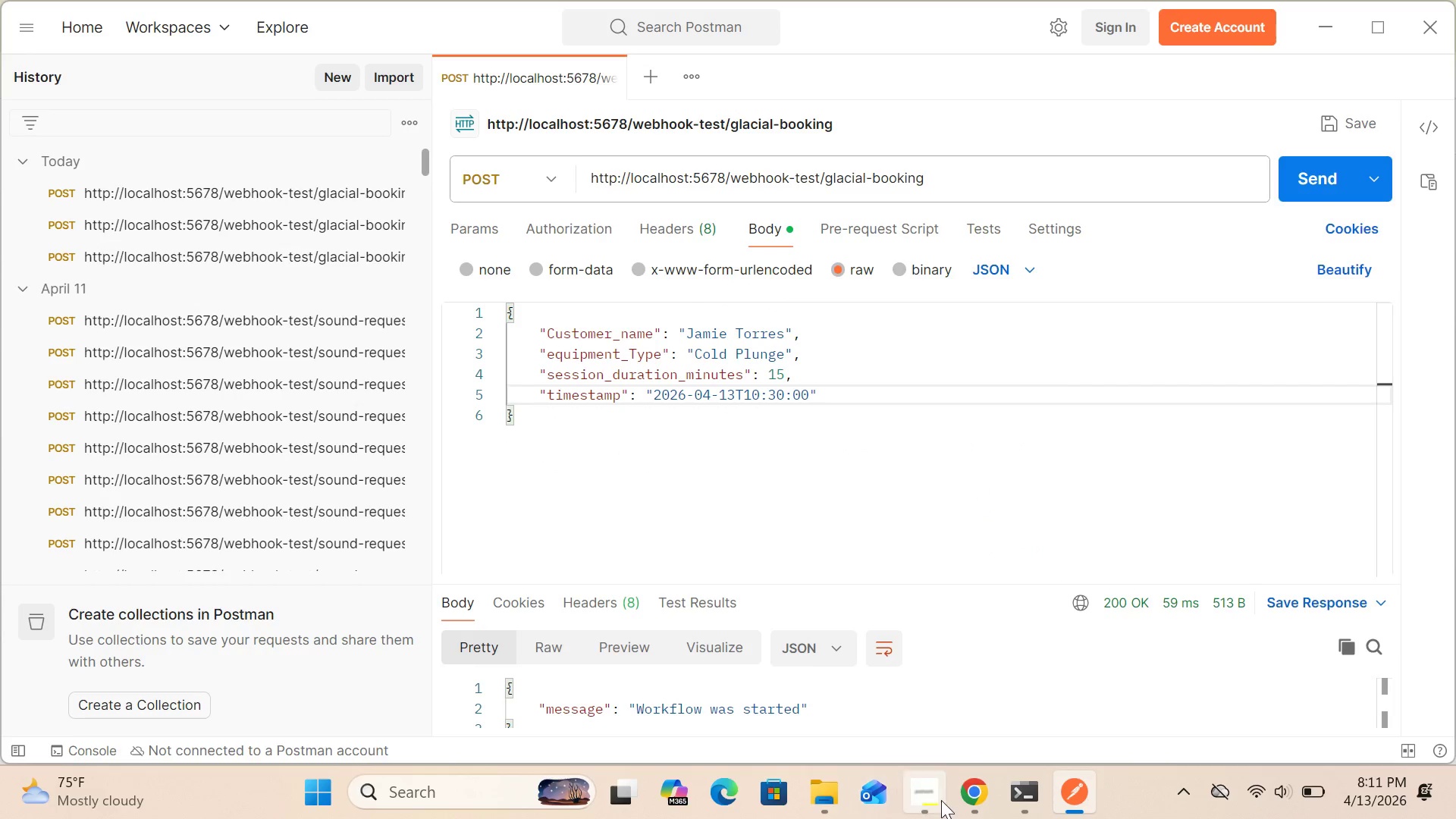 
left_click([981, 792])
 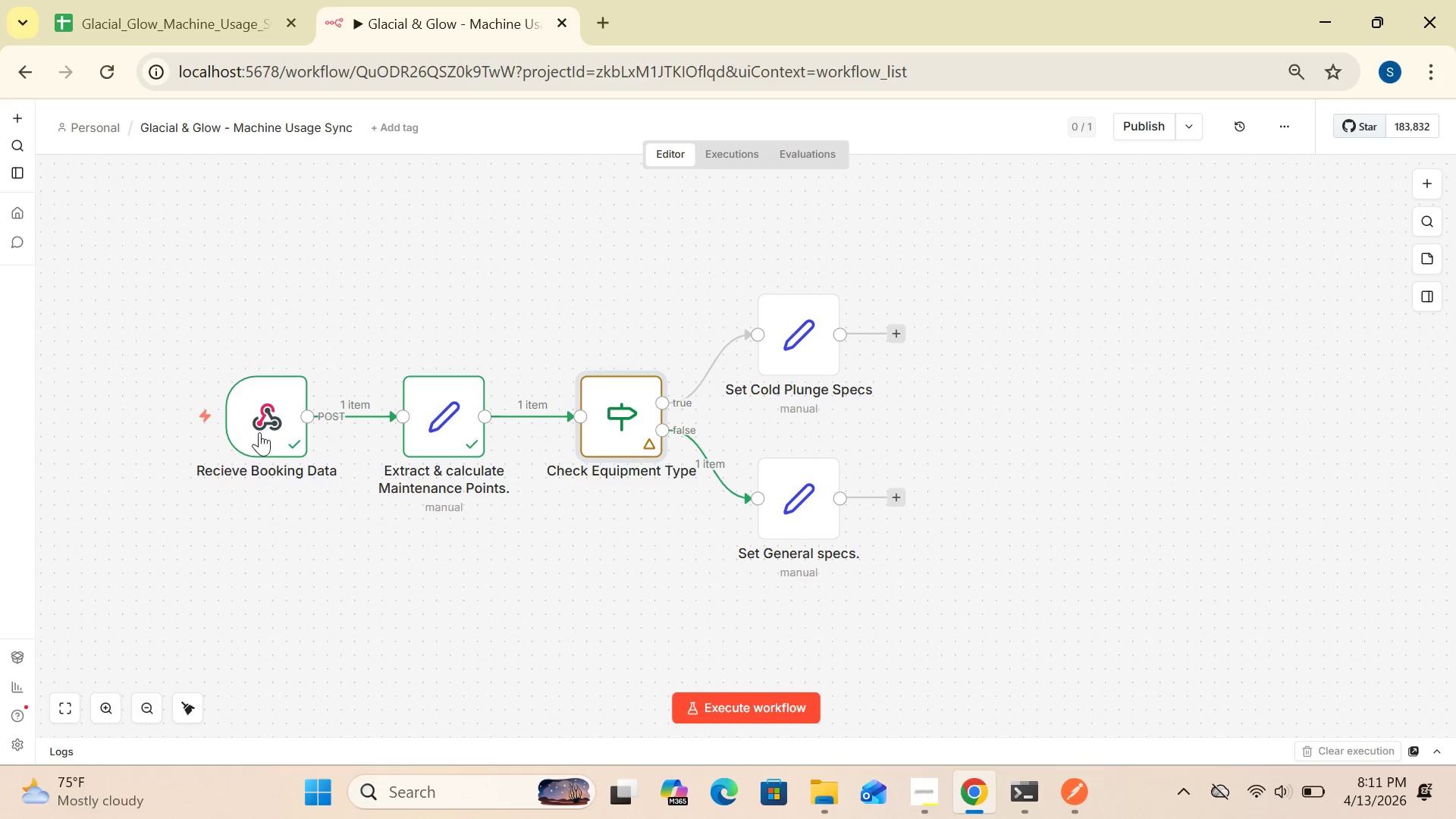 
double_click([262, 422])
 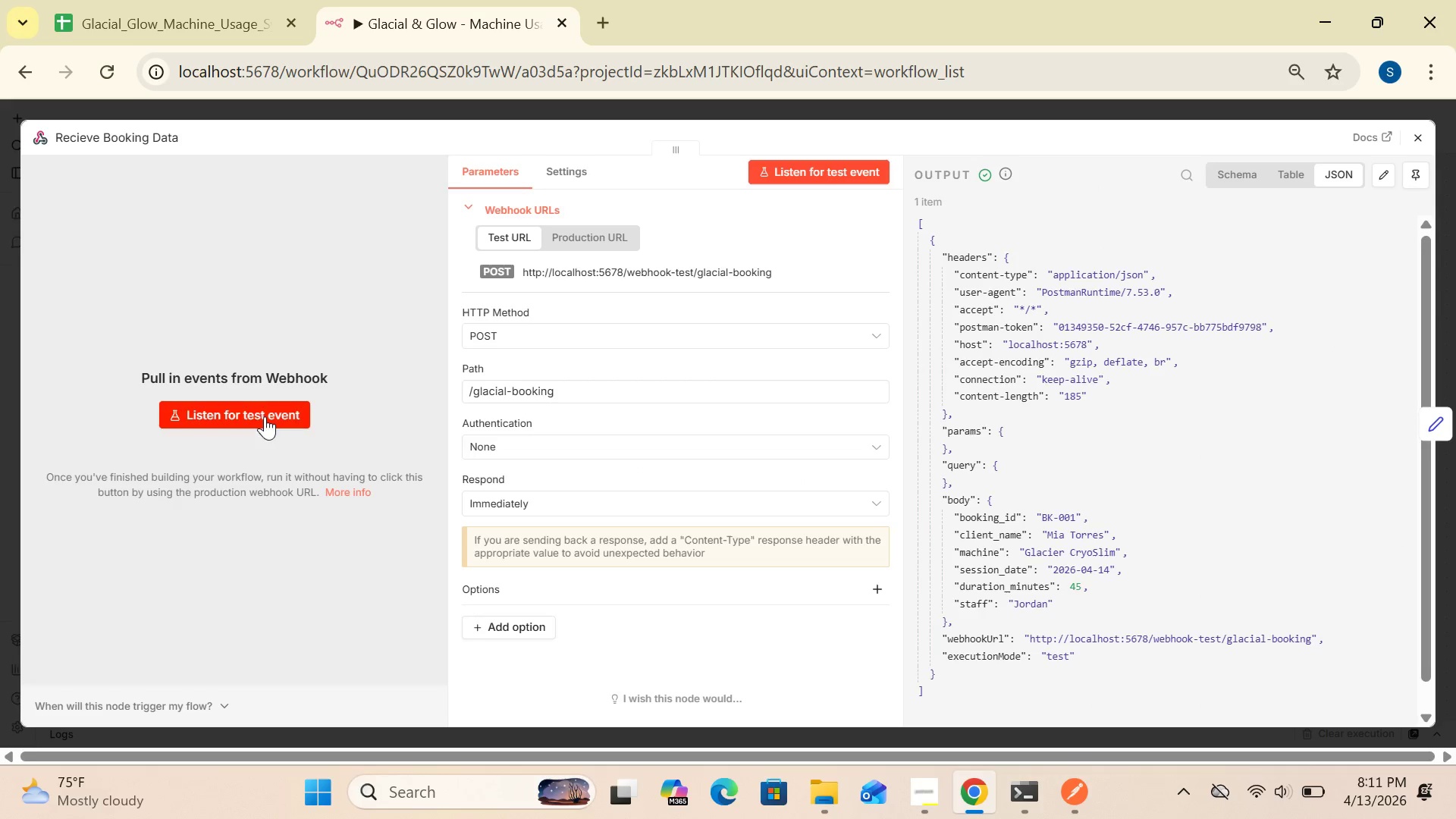 
wait(5.86)
 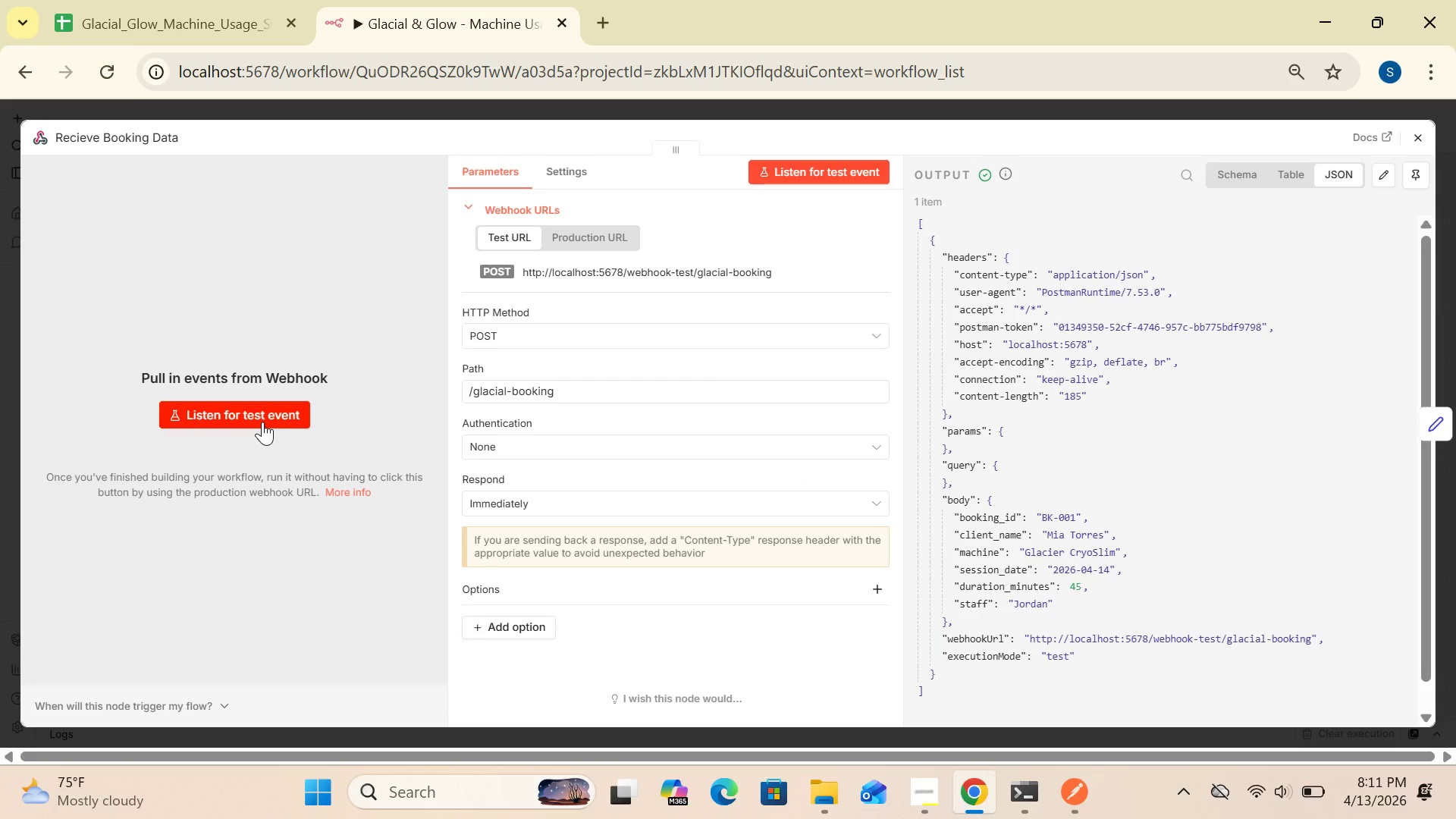 
left_click([822, 167])
 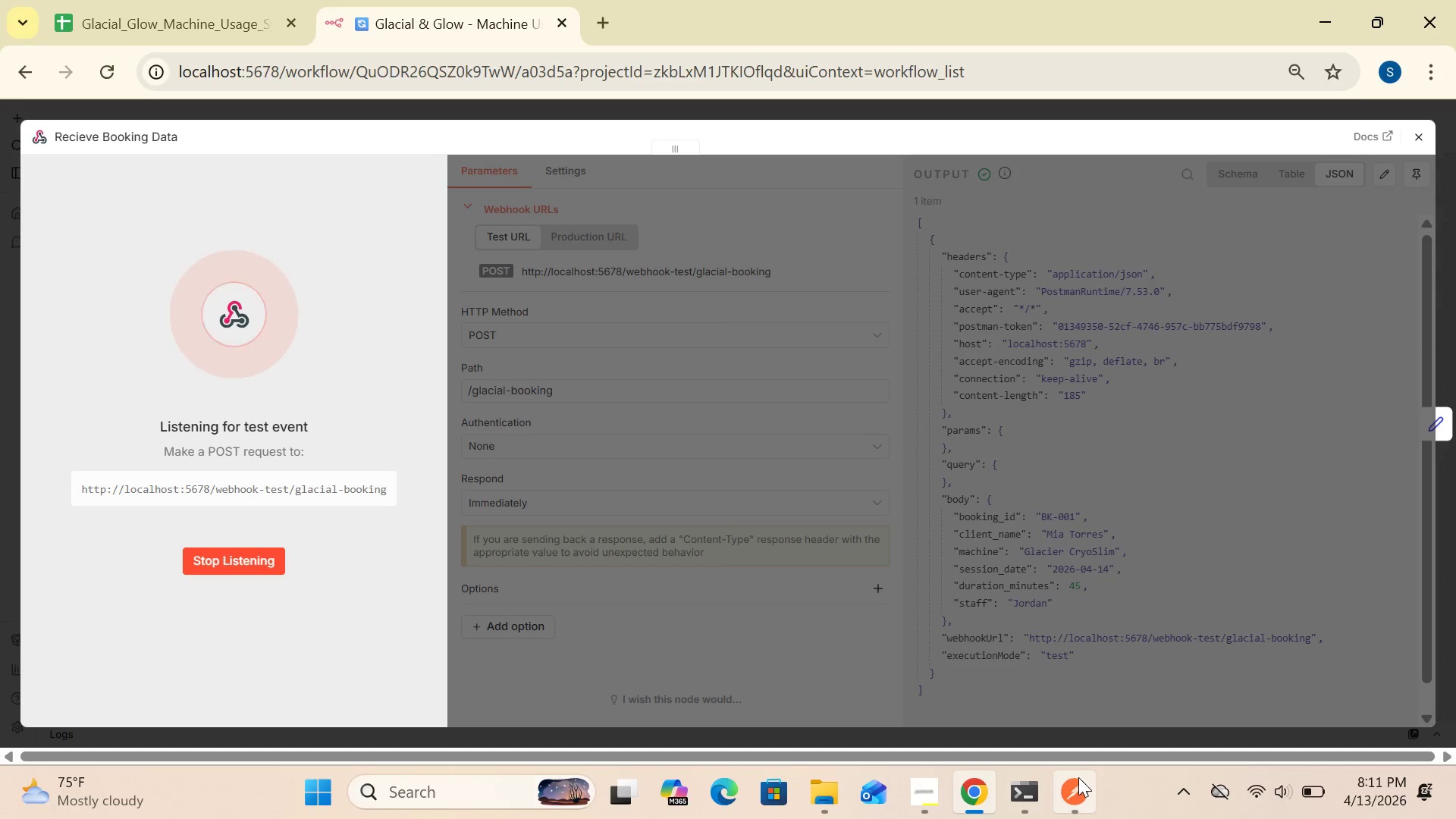 
left_click([1077, 786])
 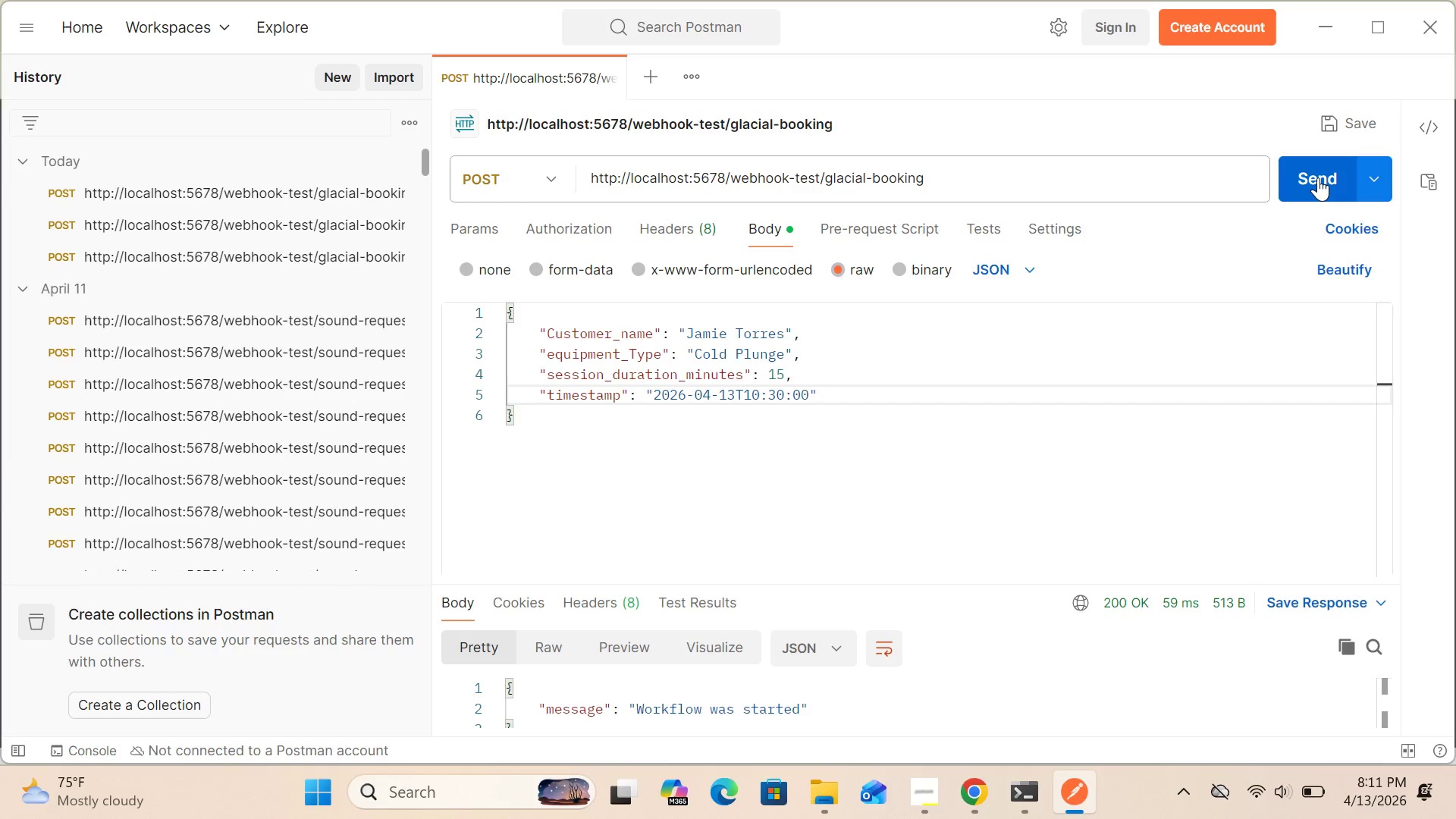 
left_click([1318, 179])
 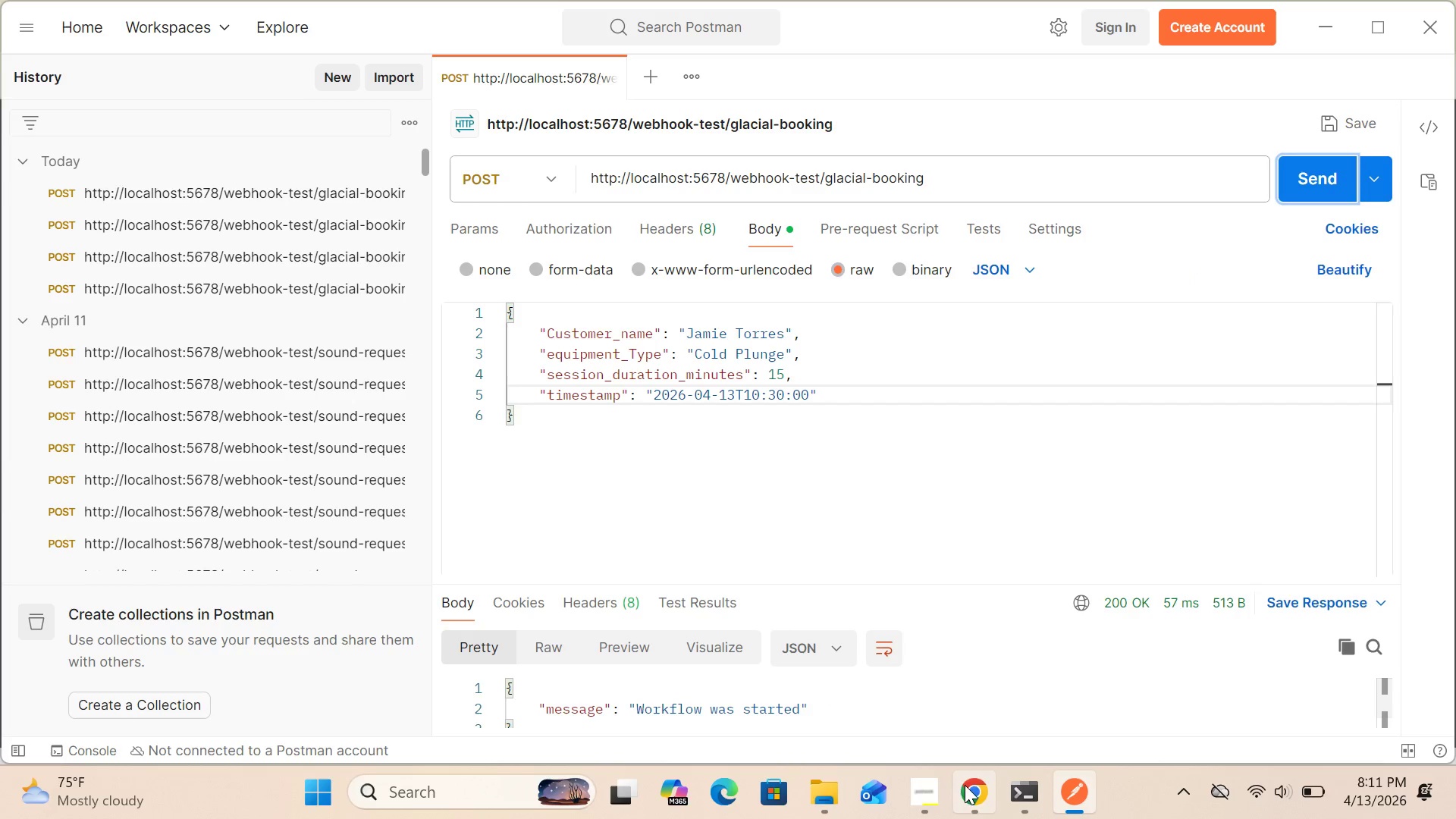 
left_click([972, 792])
 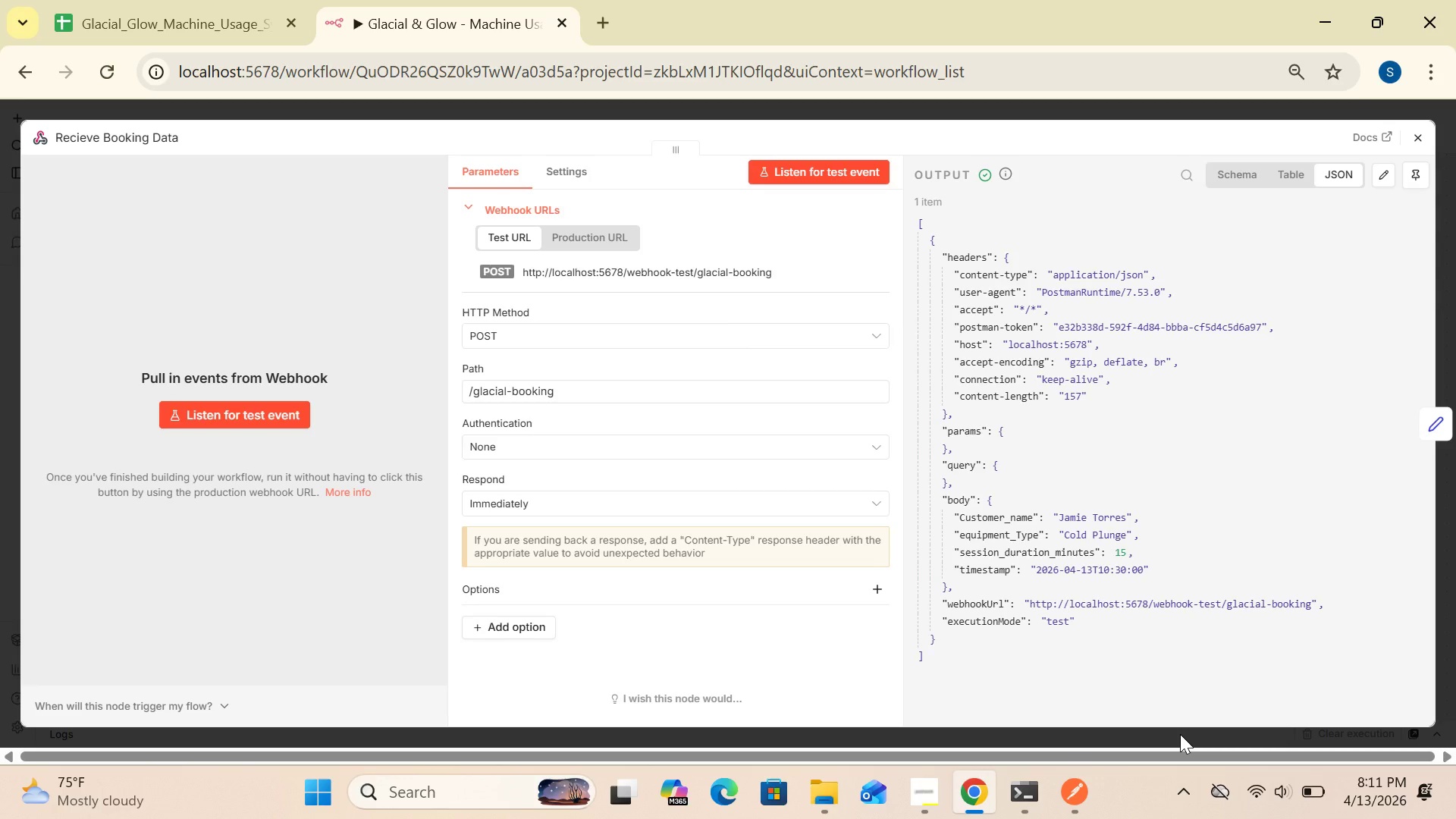 
wait(6.28)
 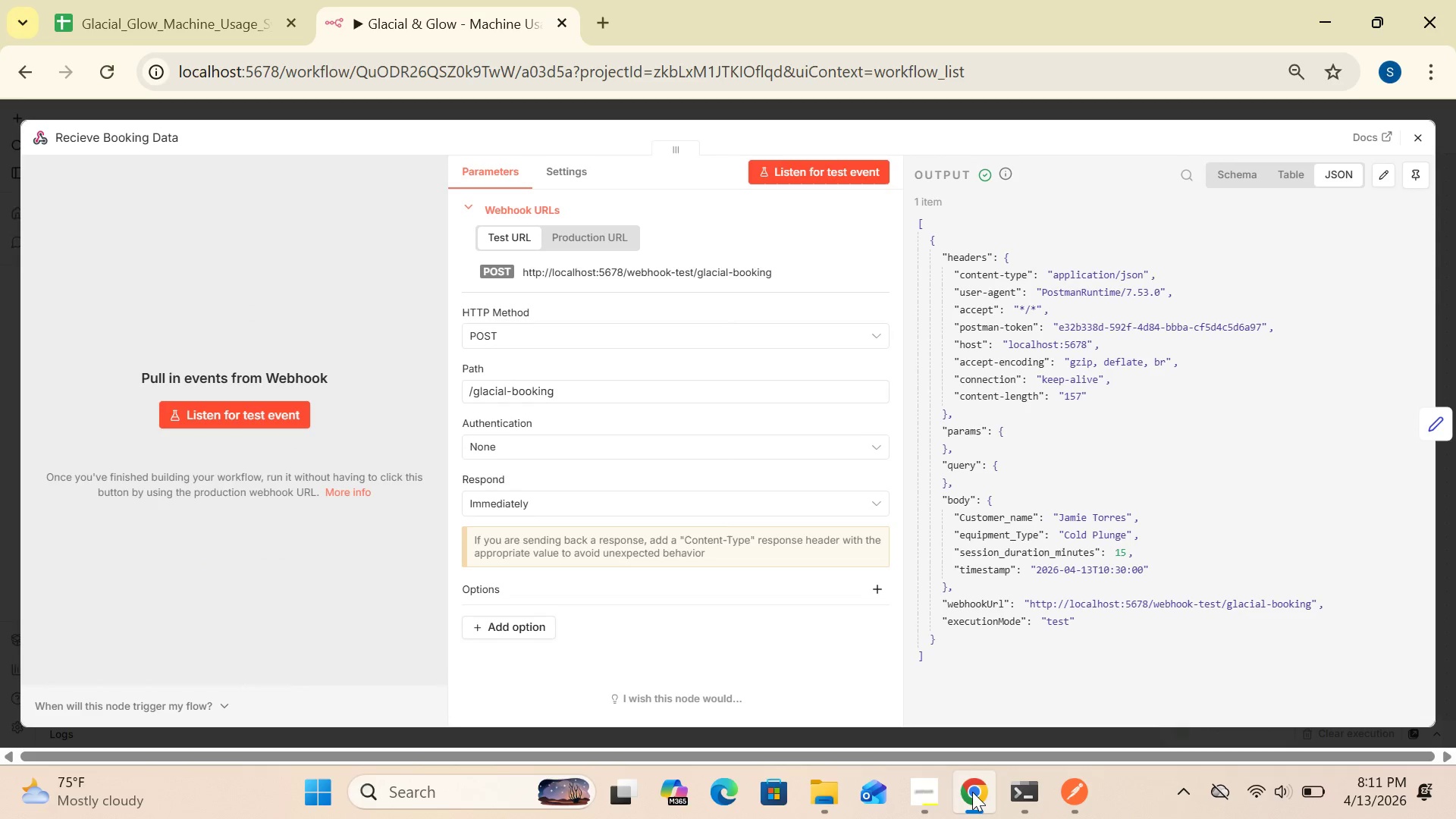 
left_click([1285, 184])
 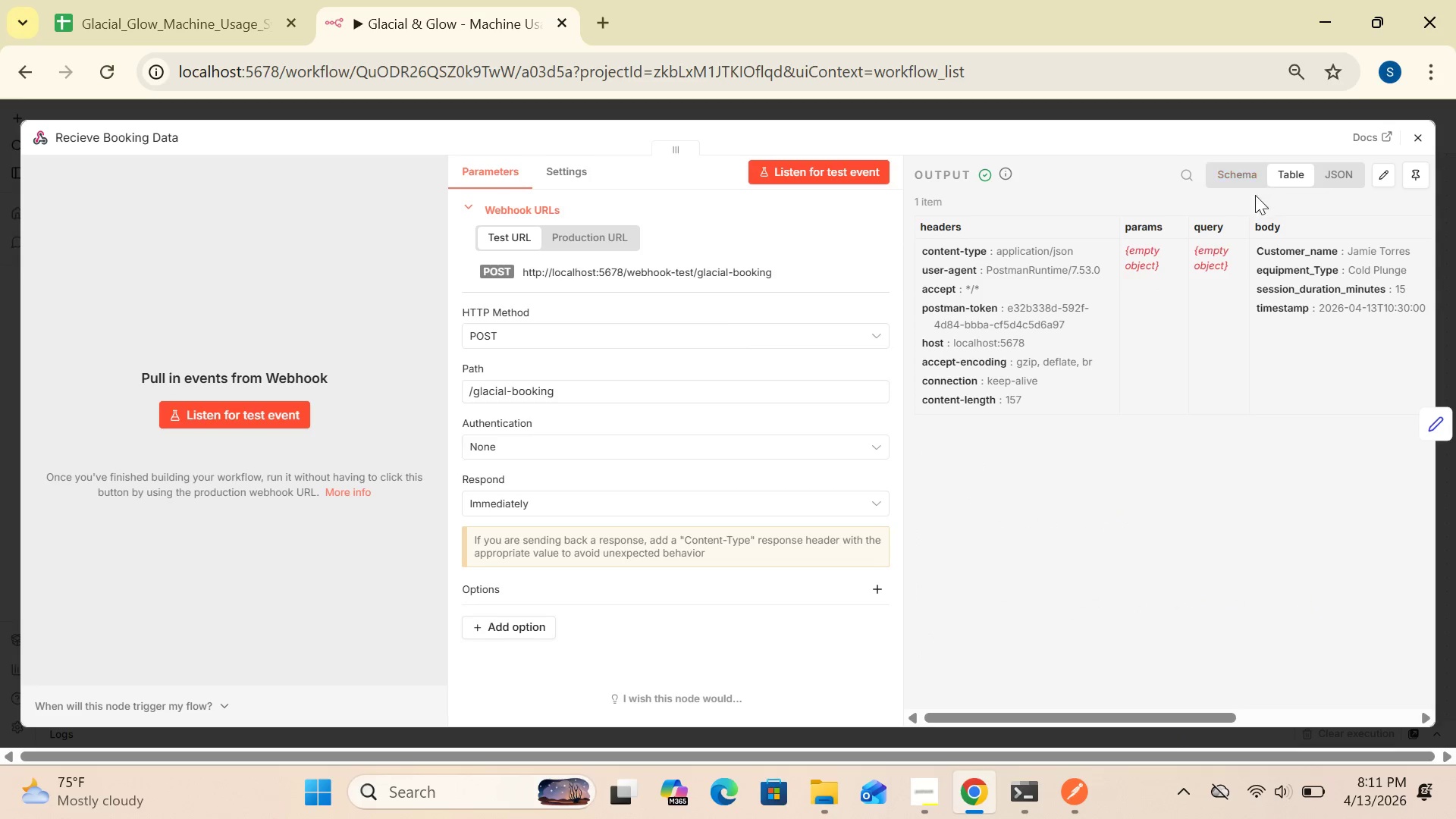 
left_click([1234, 172])
 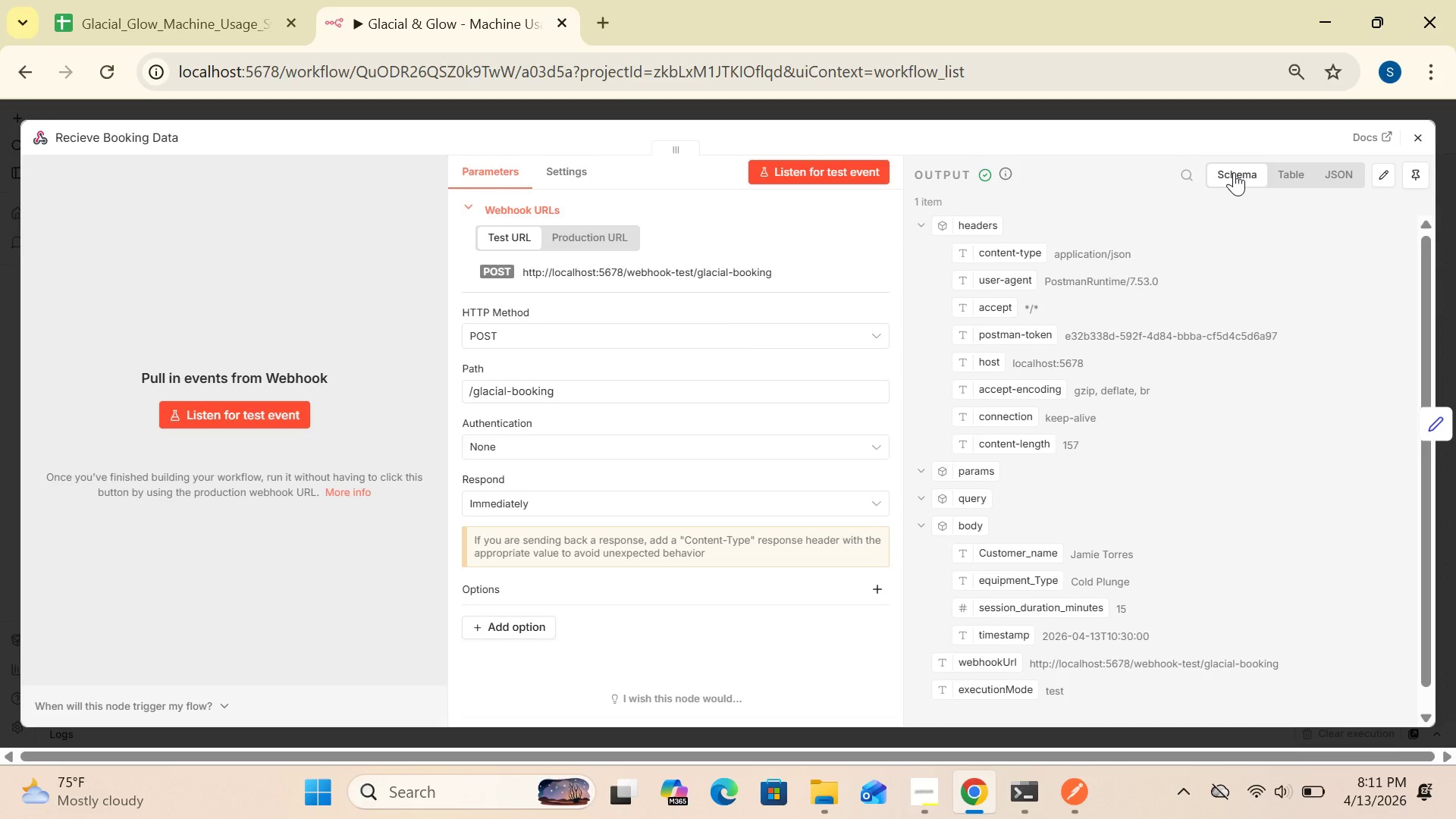 
wait(6.84)
 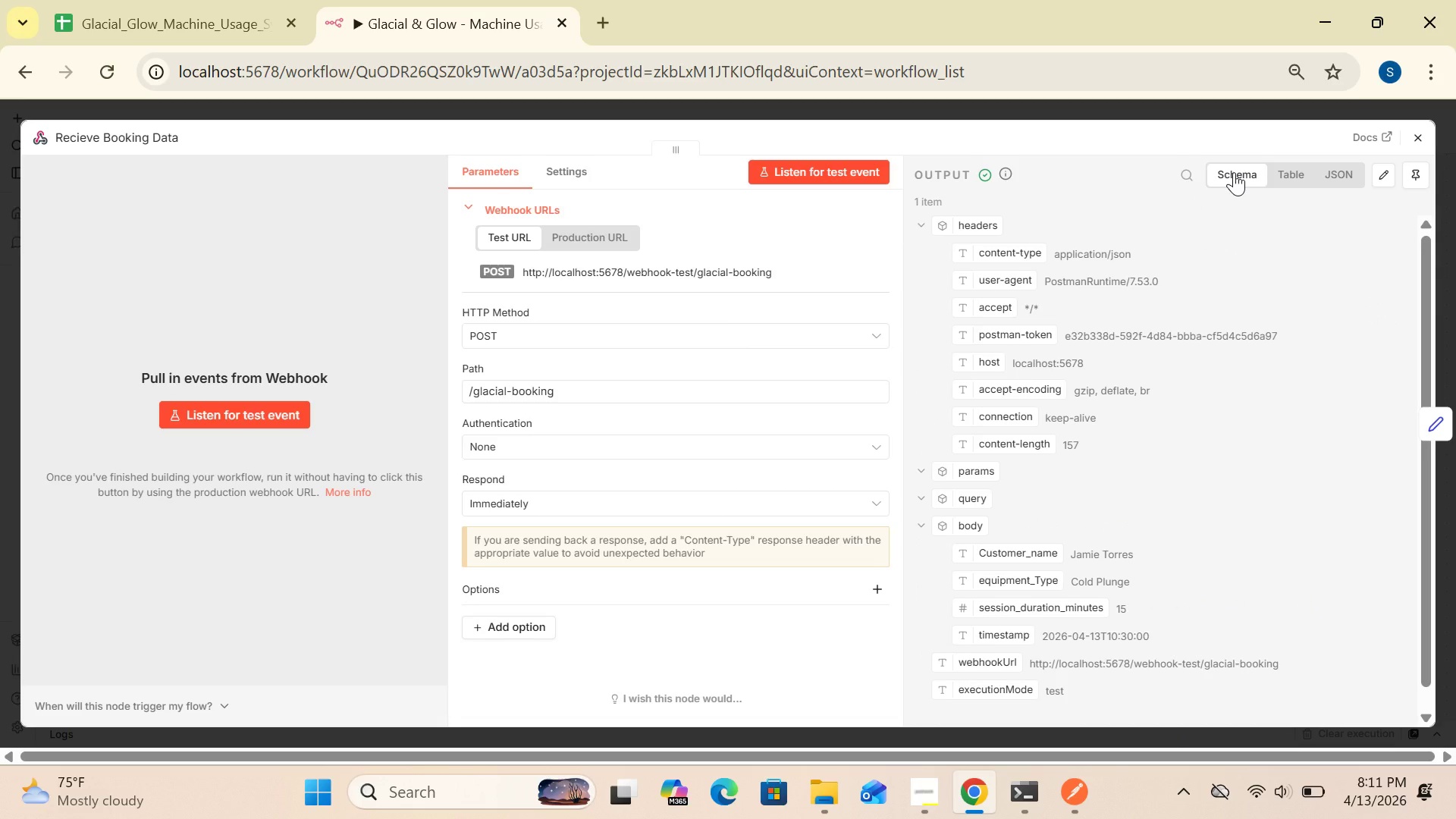 
left_click([1338, 178])
 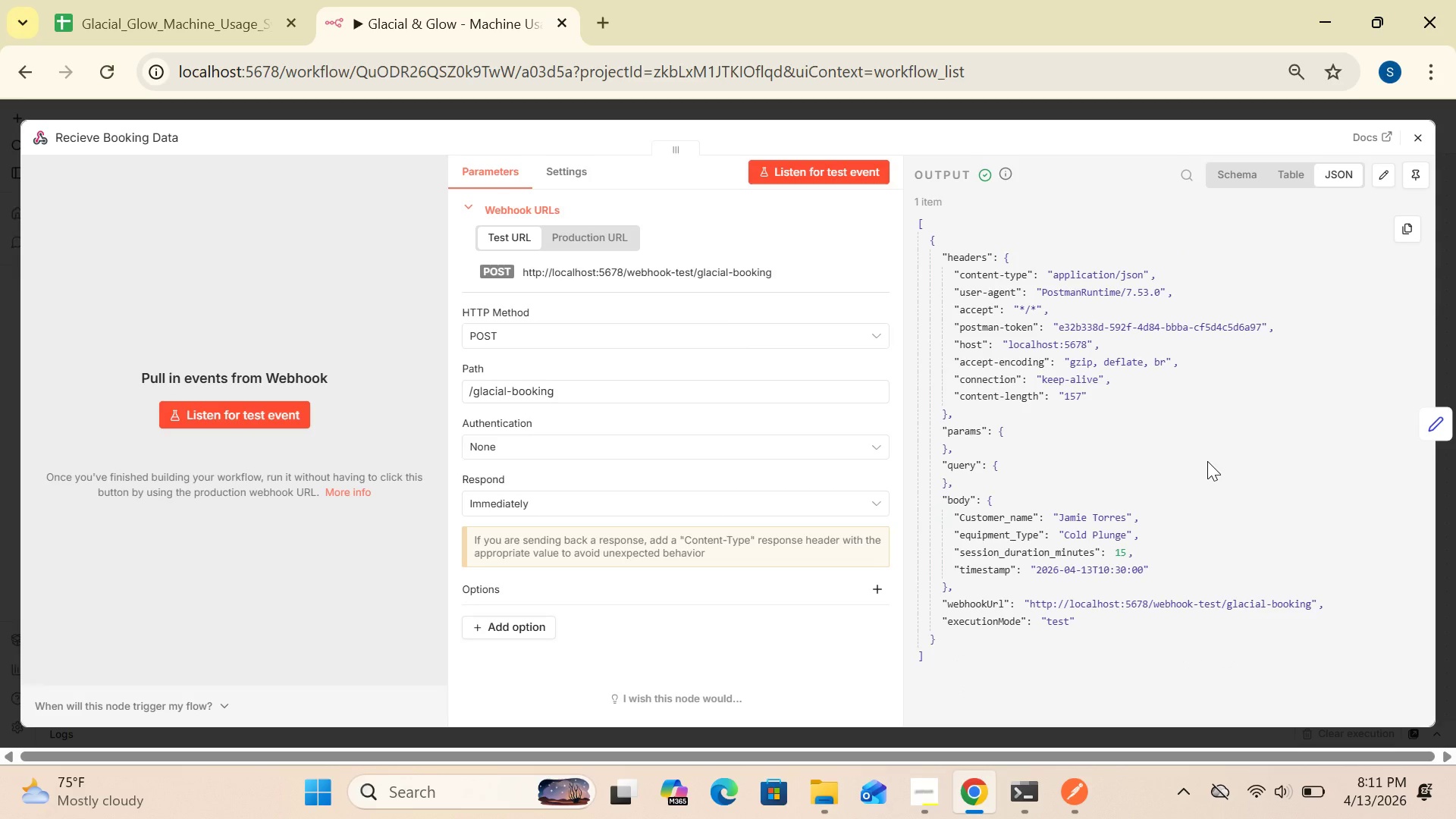 
wait(7.55)
 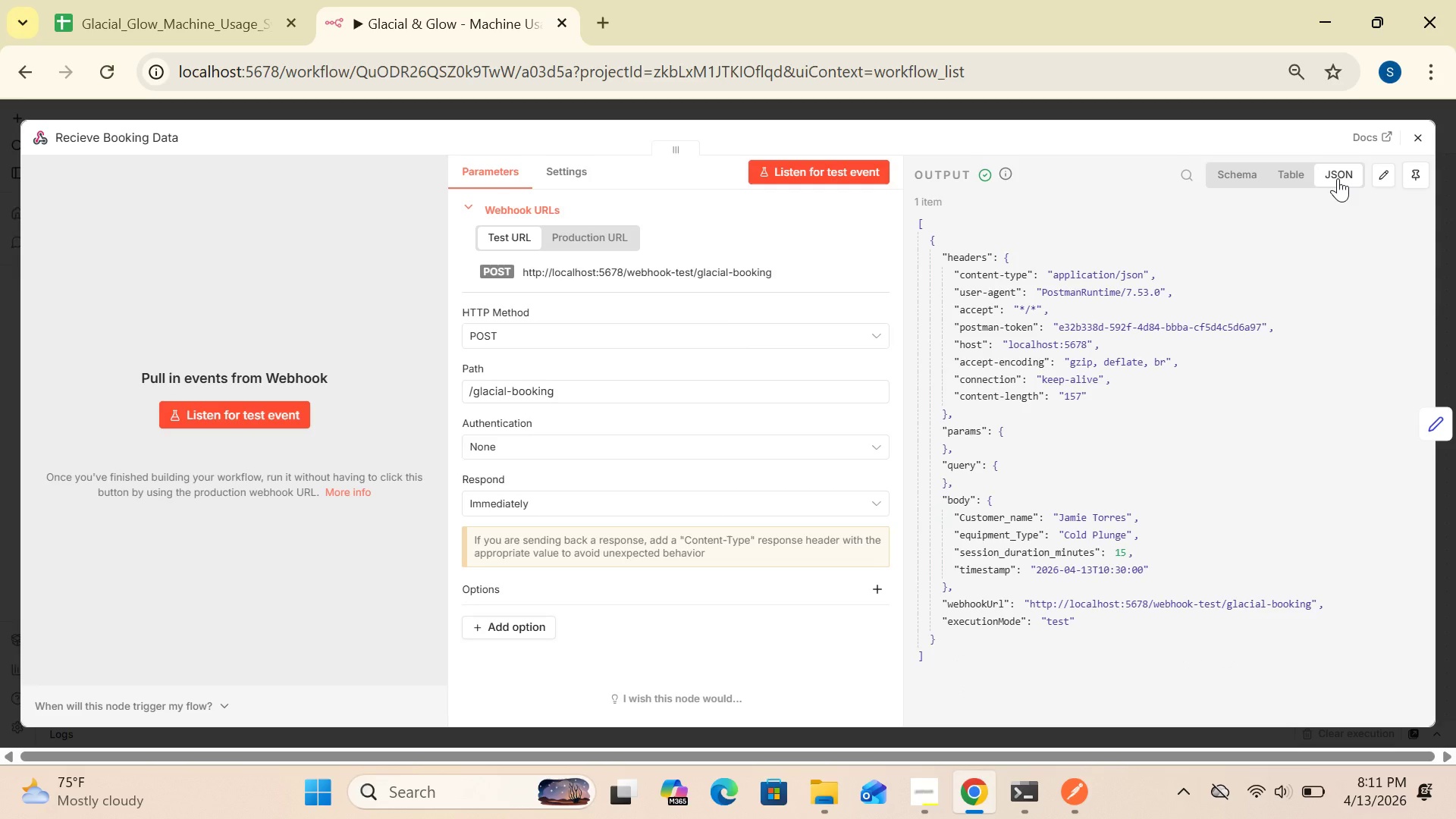 
left_click([1416, 140])
 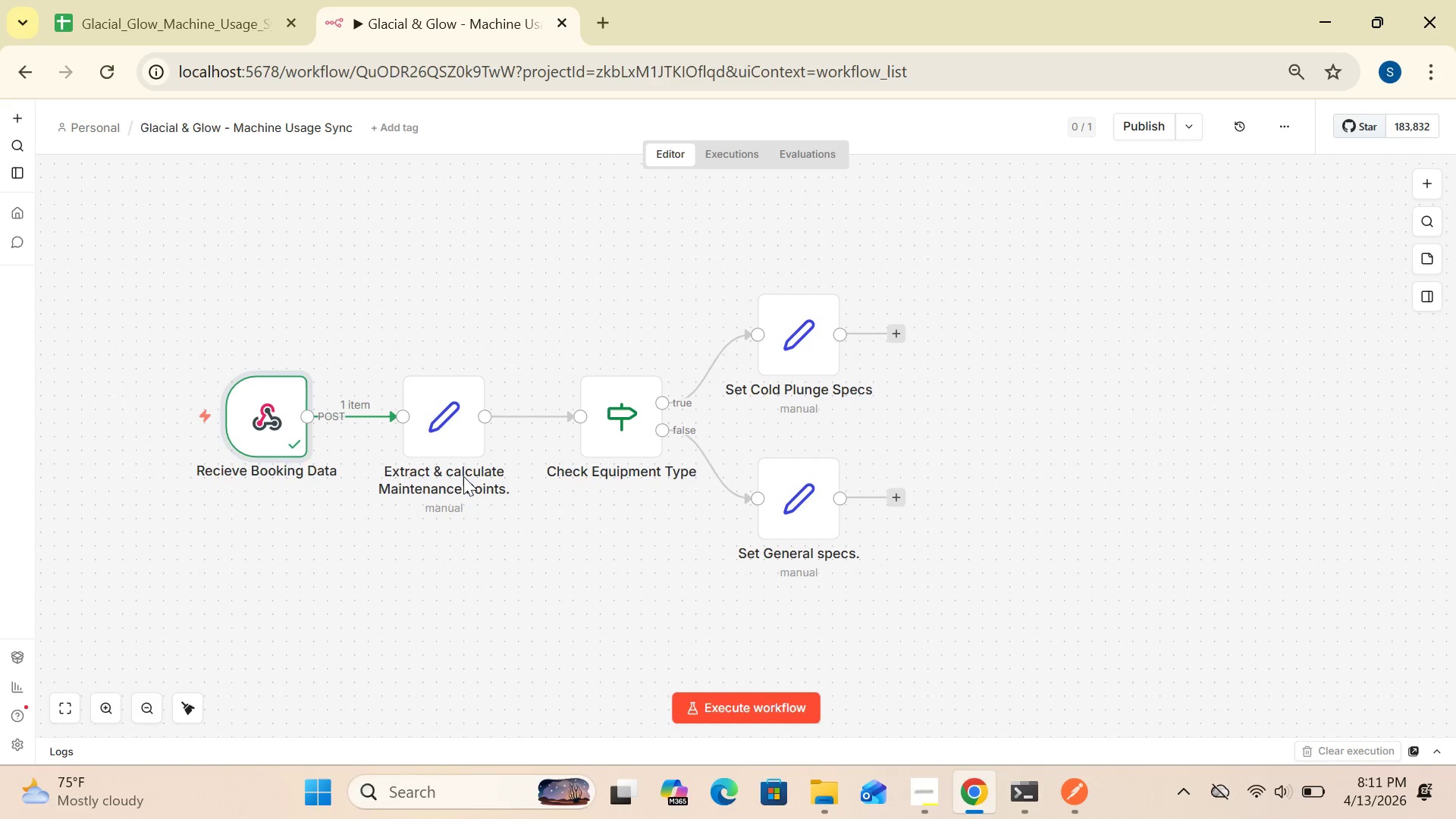 
double_click([431, 408])
 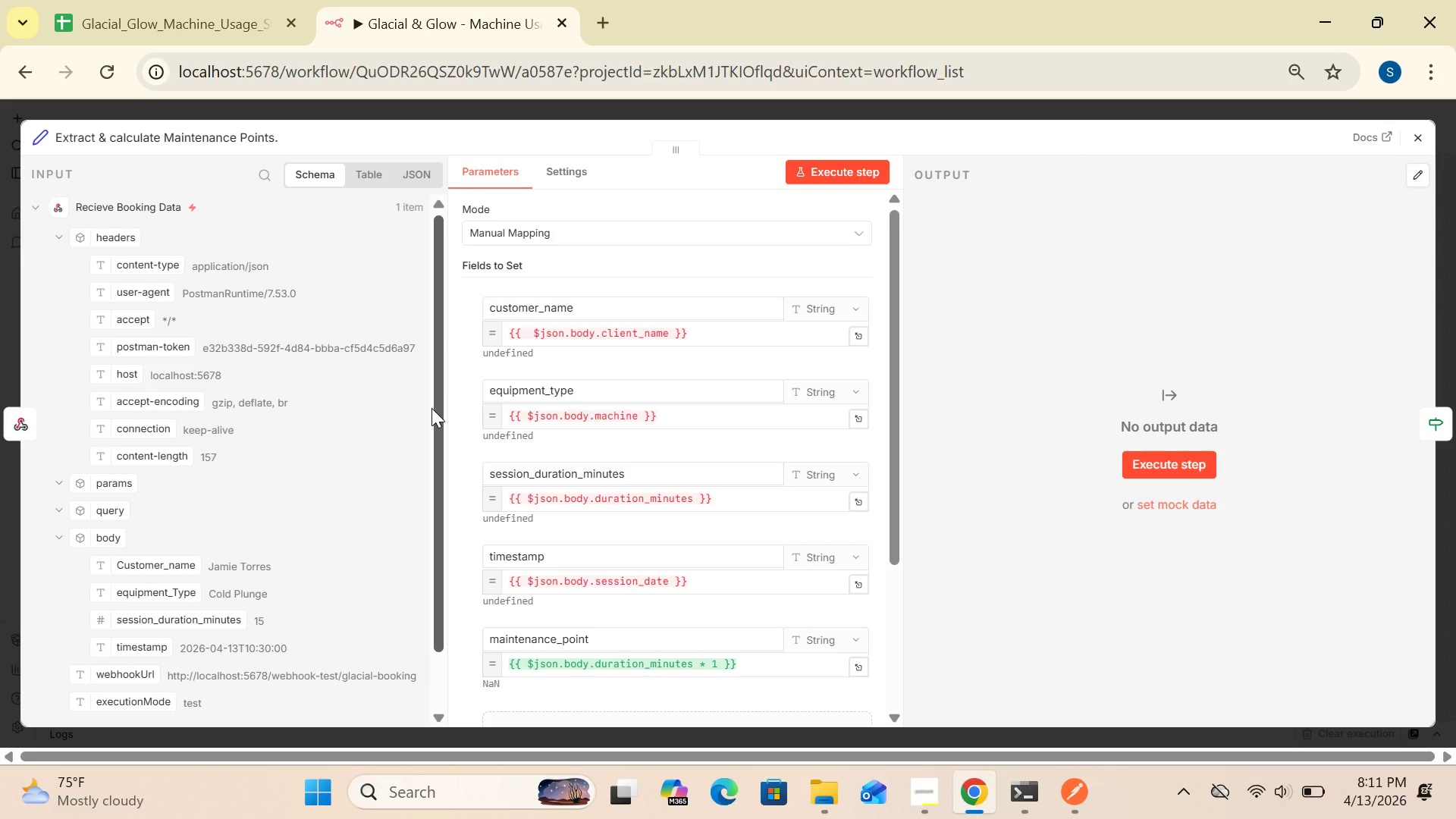 
wait(11.52)
 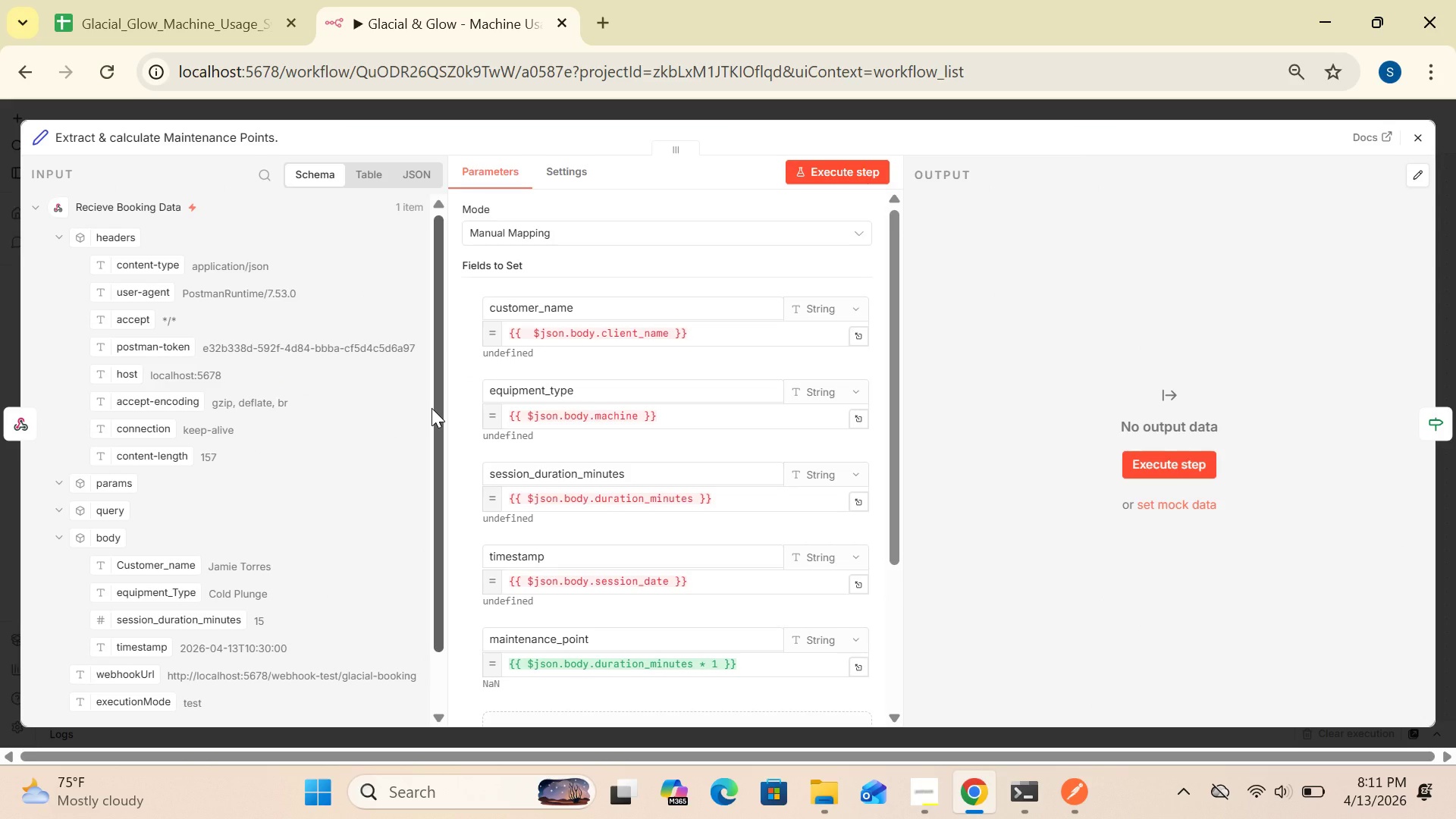 
left_click([860, 336])
 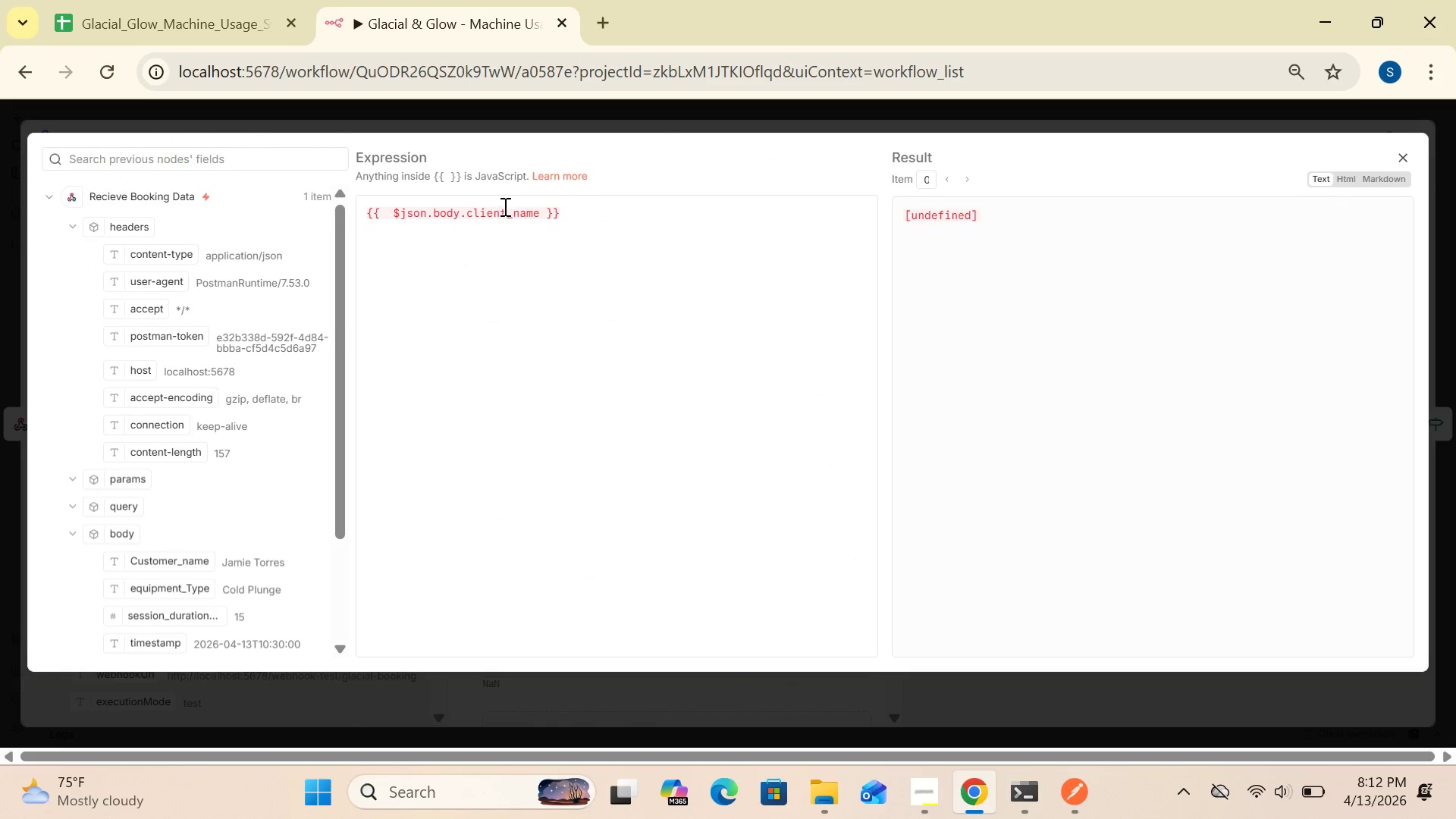 
left_click([505, 212])
 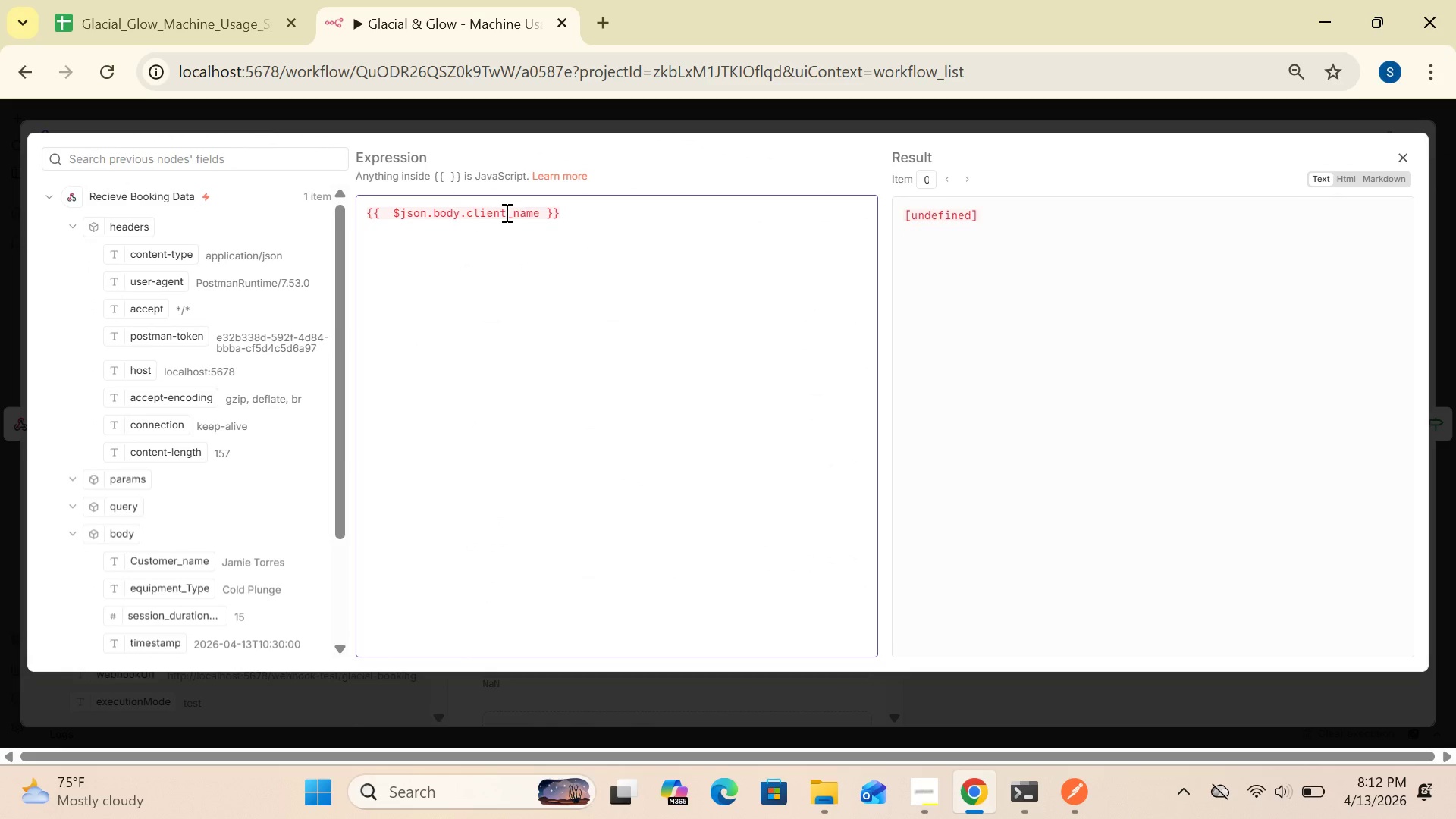 
key(Backspace)
key(Backspace)
key(Backspace)
key(Backspace)
key(Backspace)
type(ustomer)
 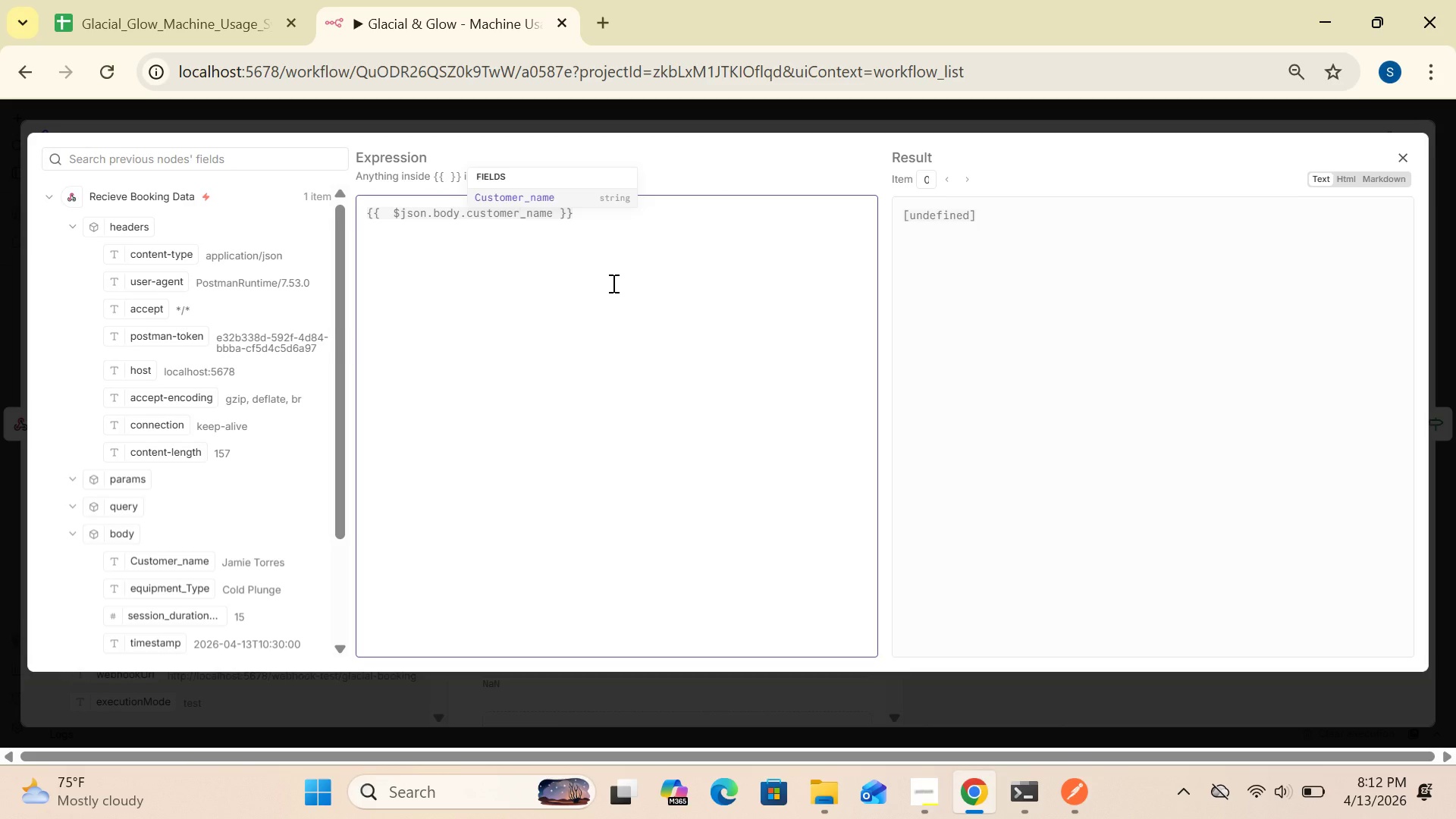 
wait(11.06)
 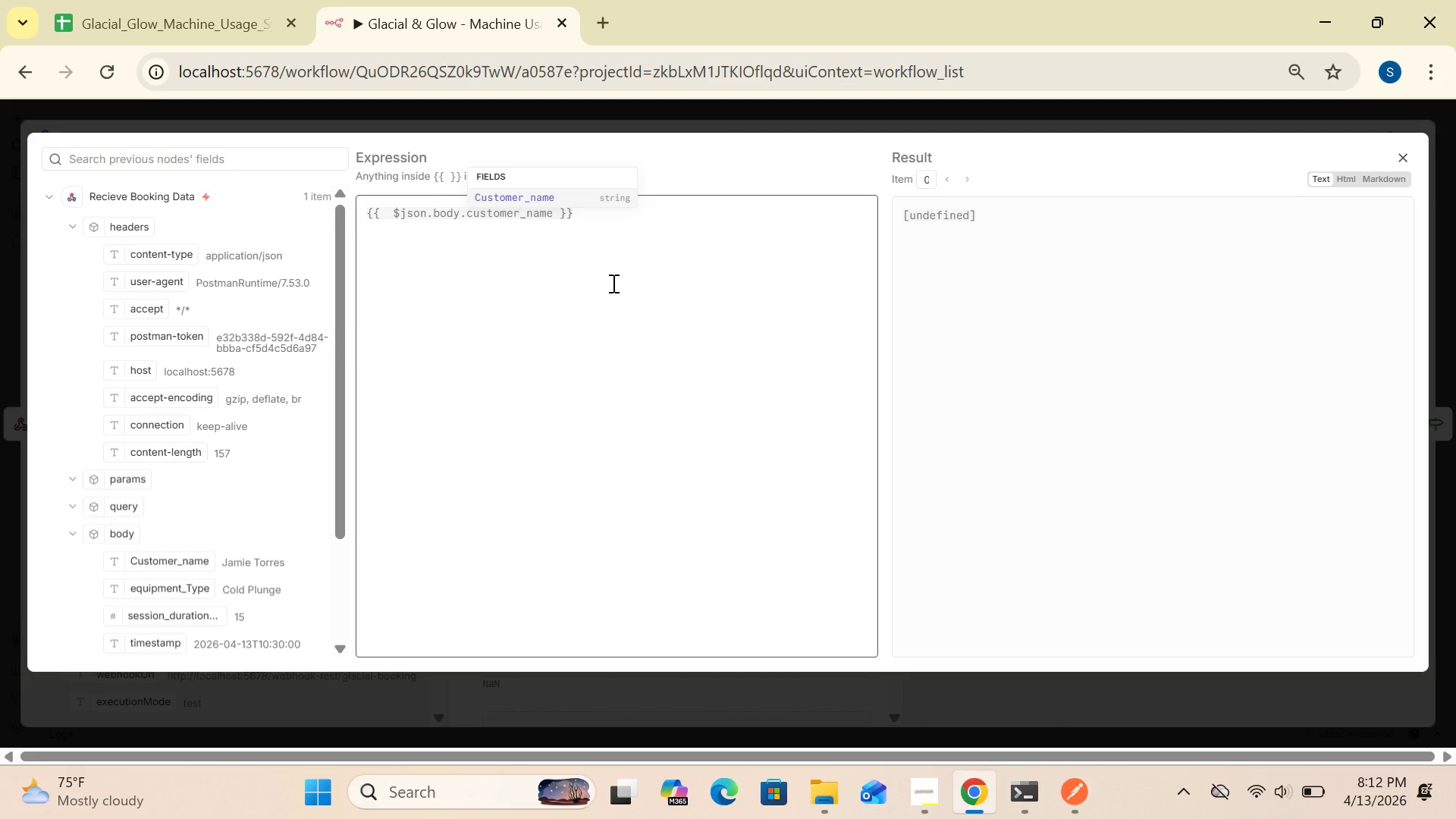 
left_click([538, 189])
 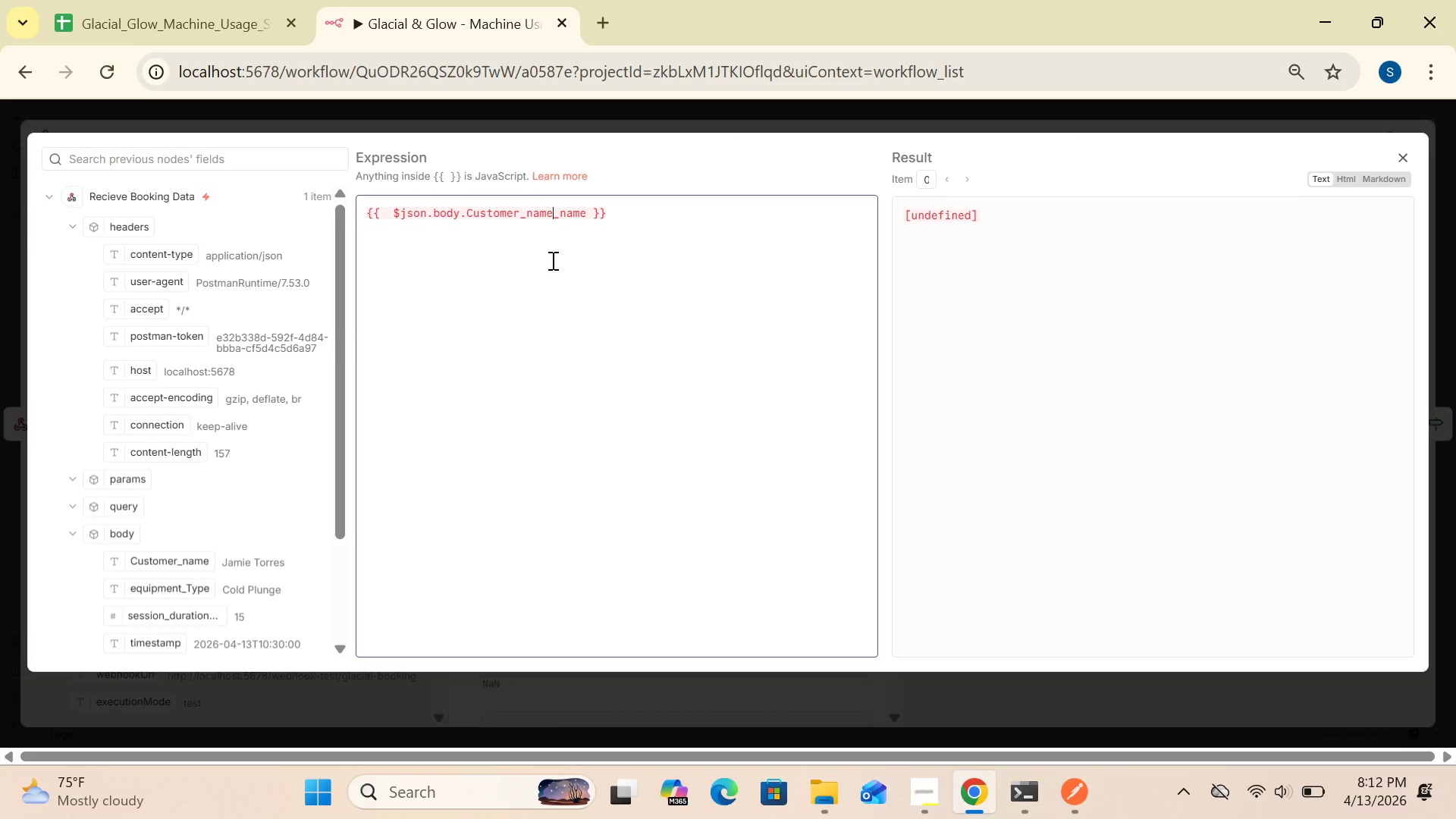 
key(Backspace)
 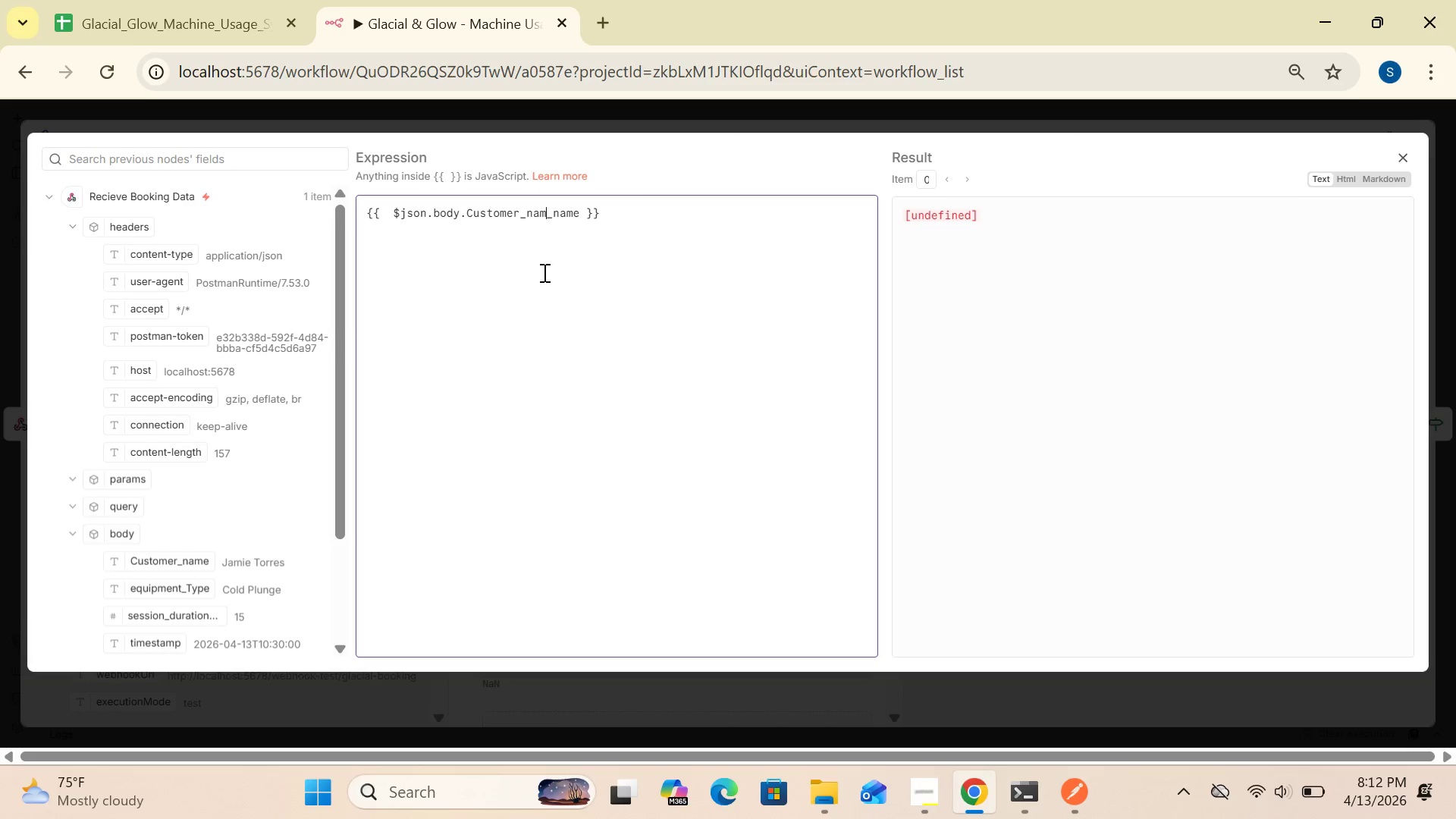 
key(Backspace)
 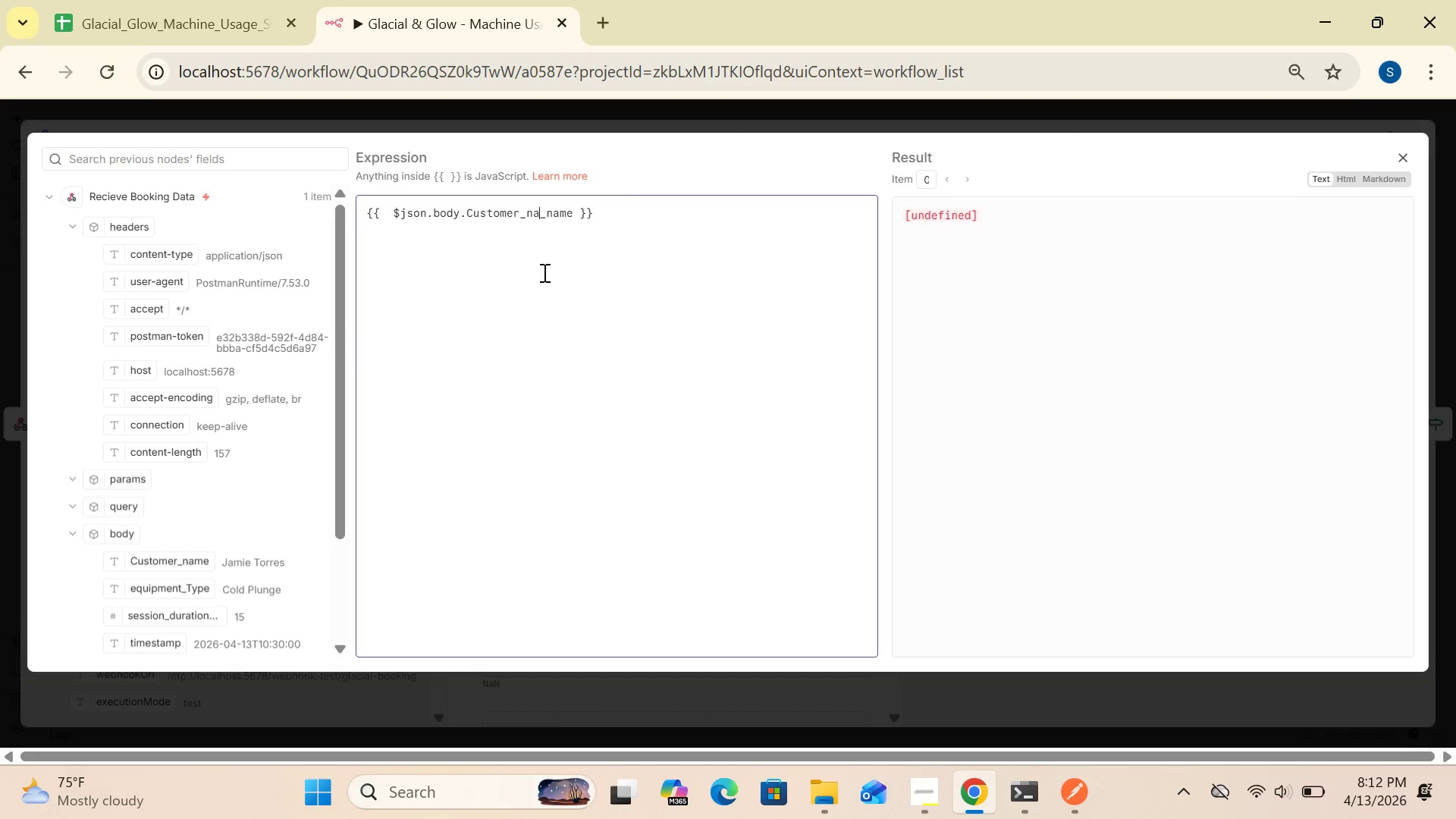 
key(Backspace)
 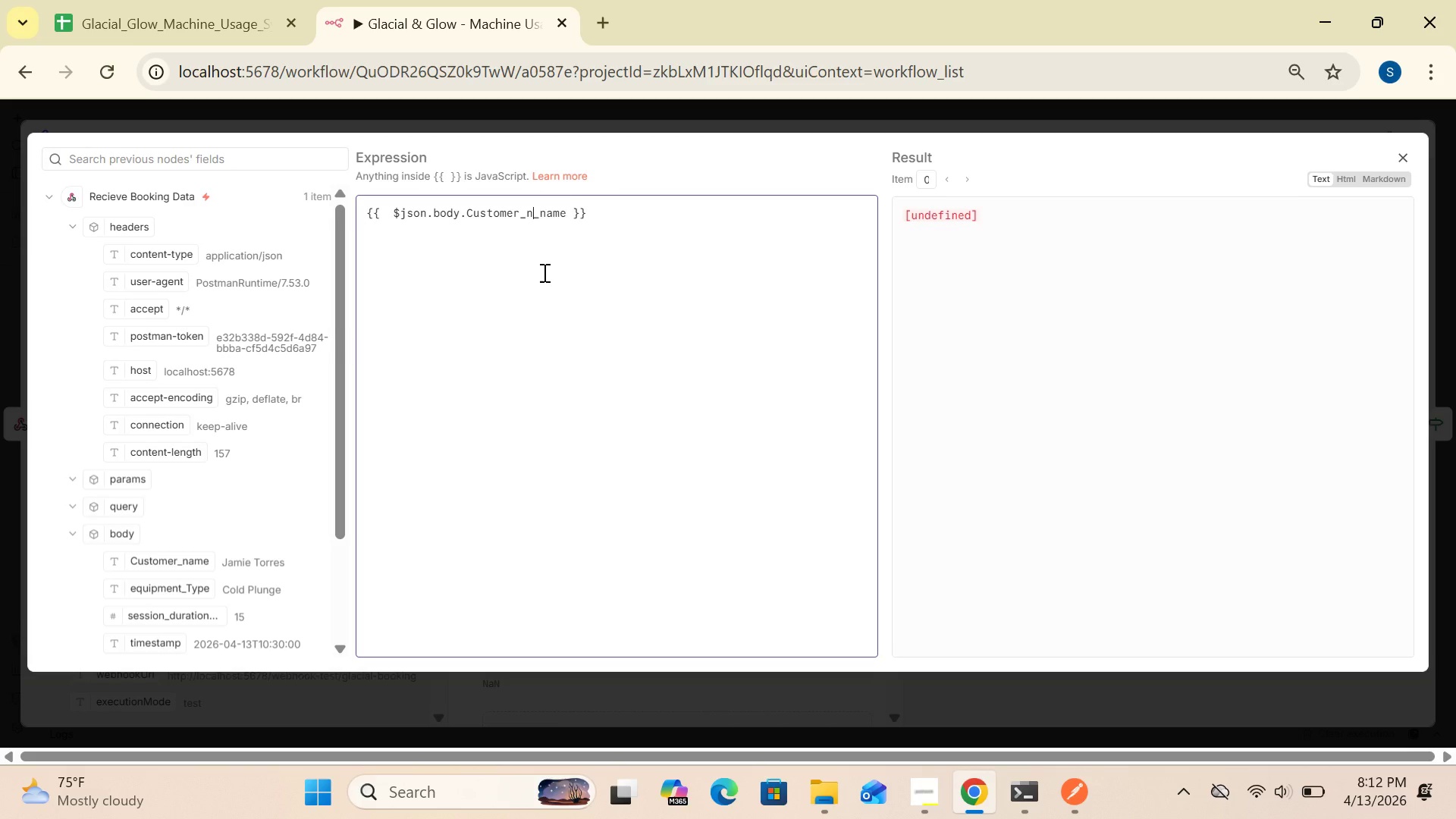 
key(Backspace)
 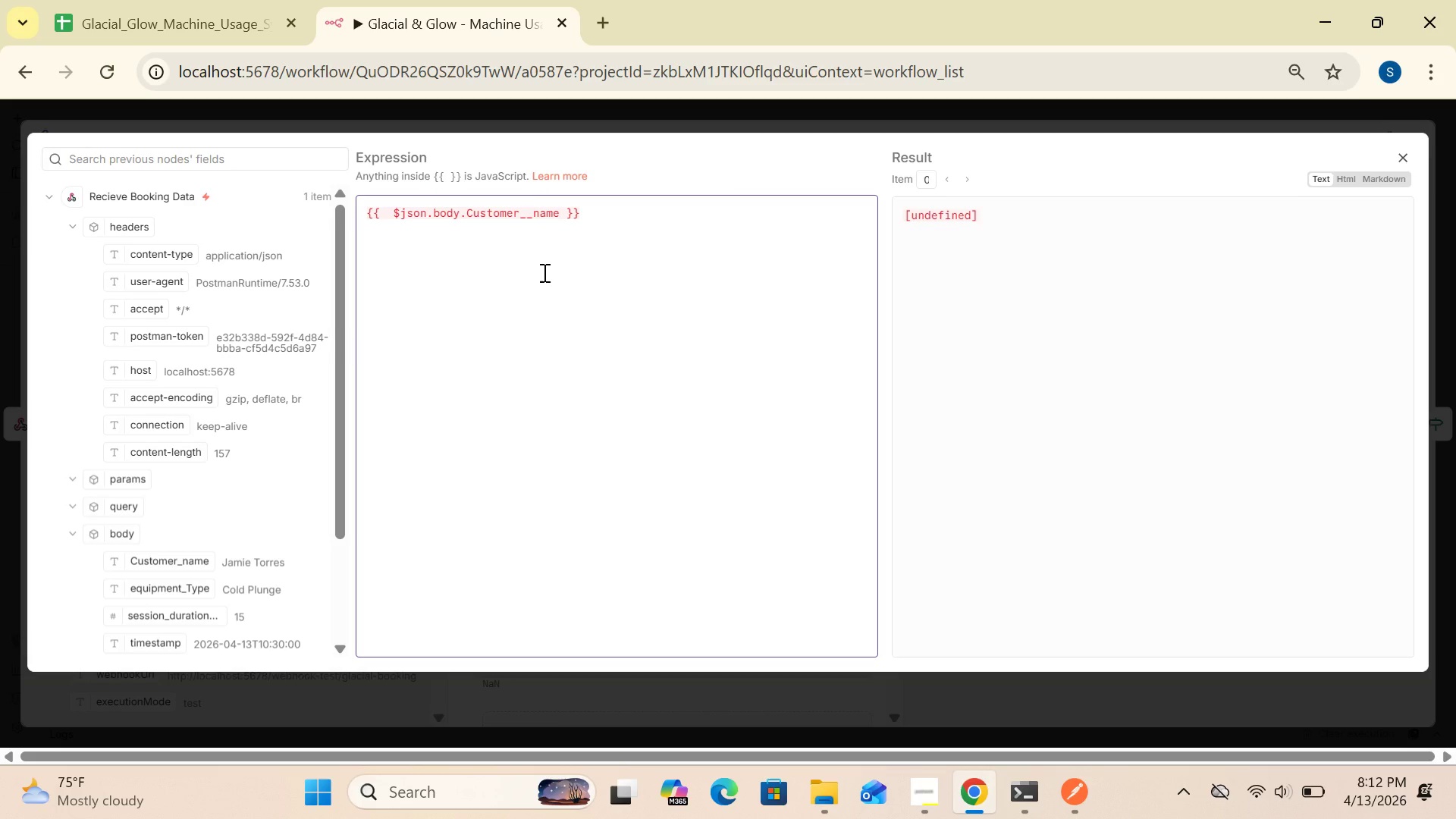 
key(Backspace)
 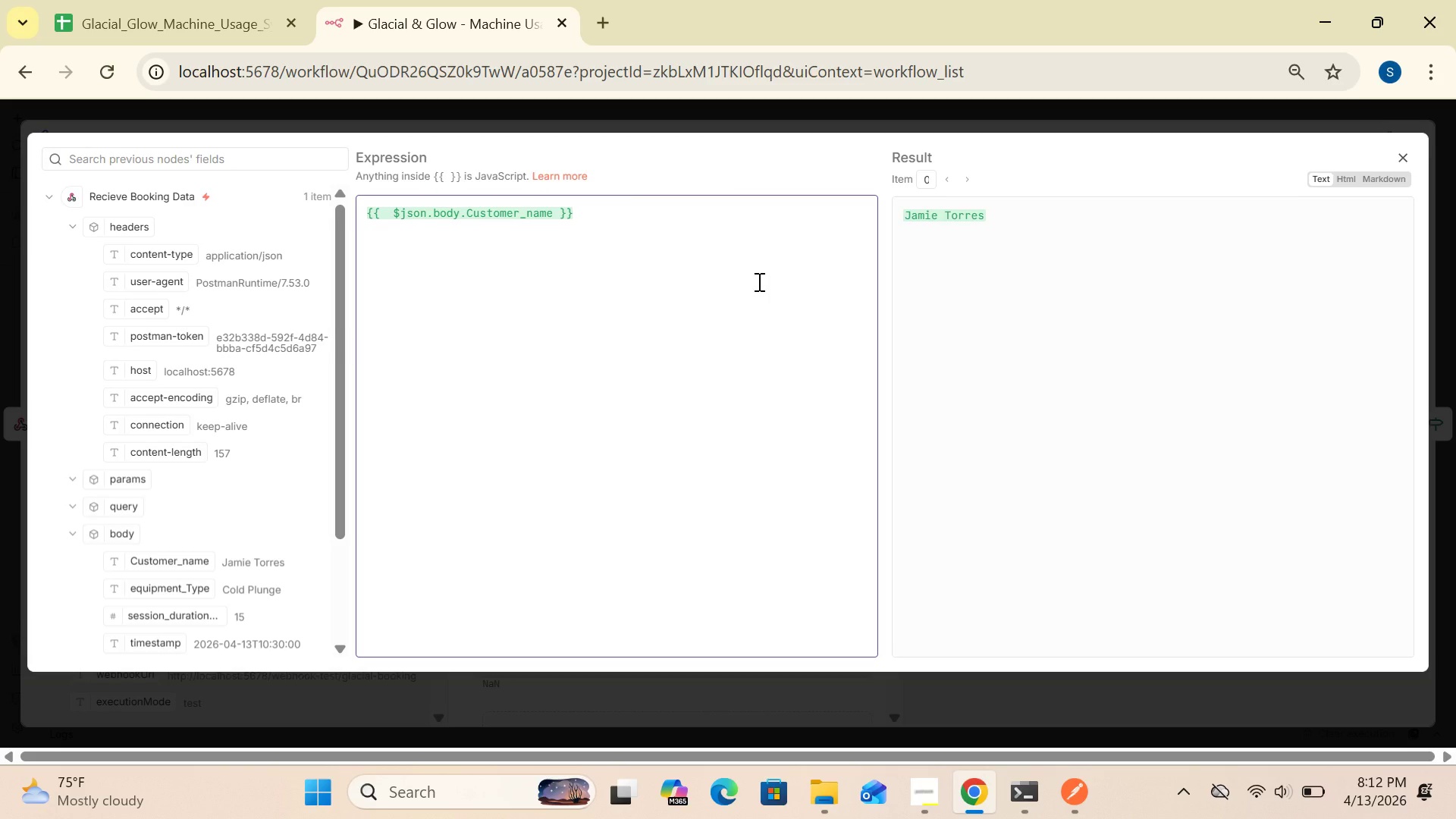 
left_click([758, 281])
 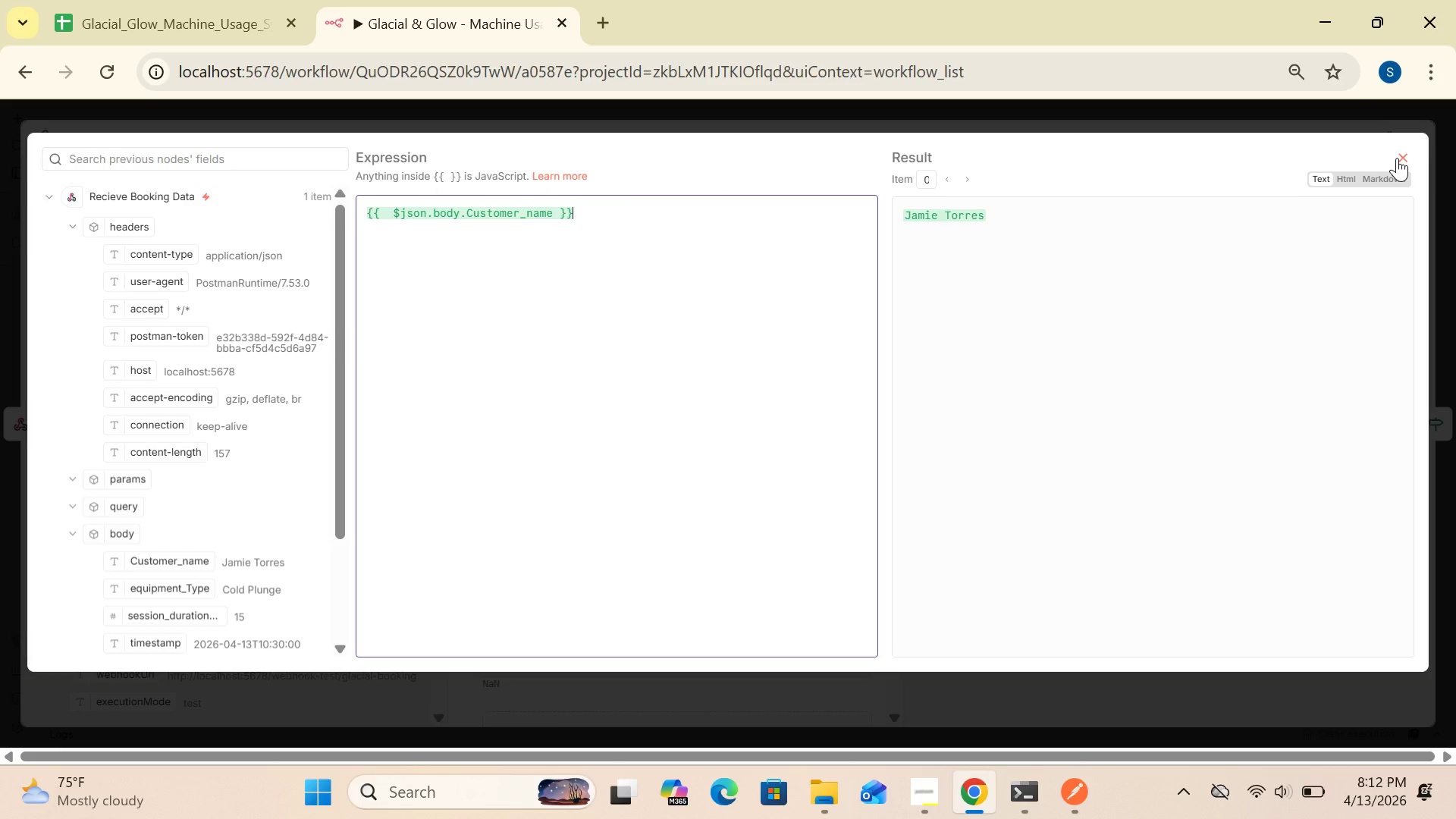 
left_click([1398, 157])
 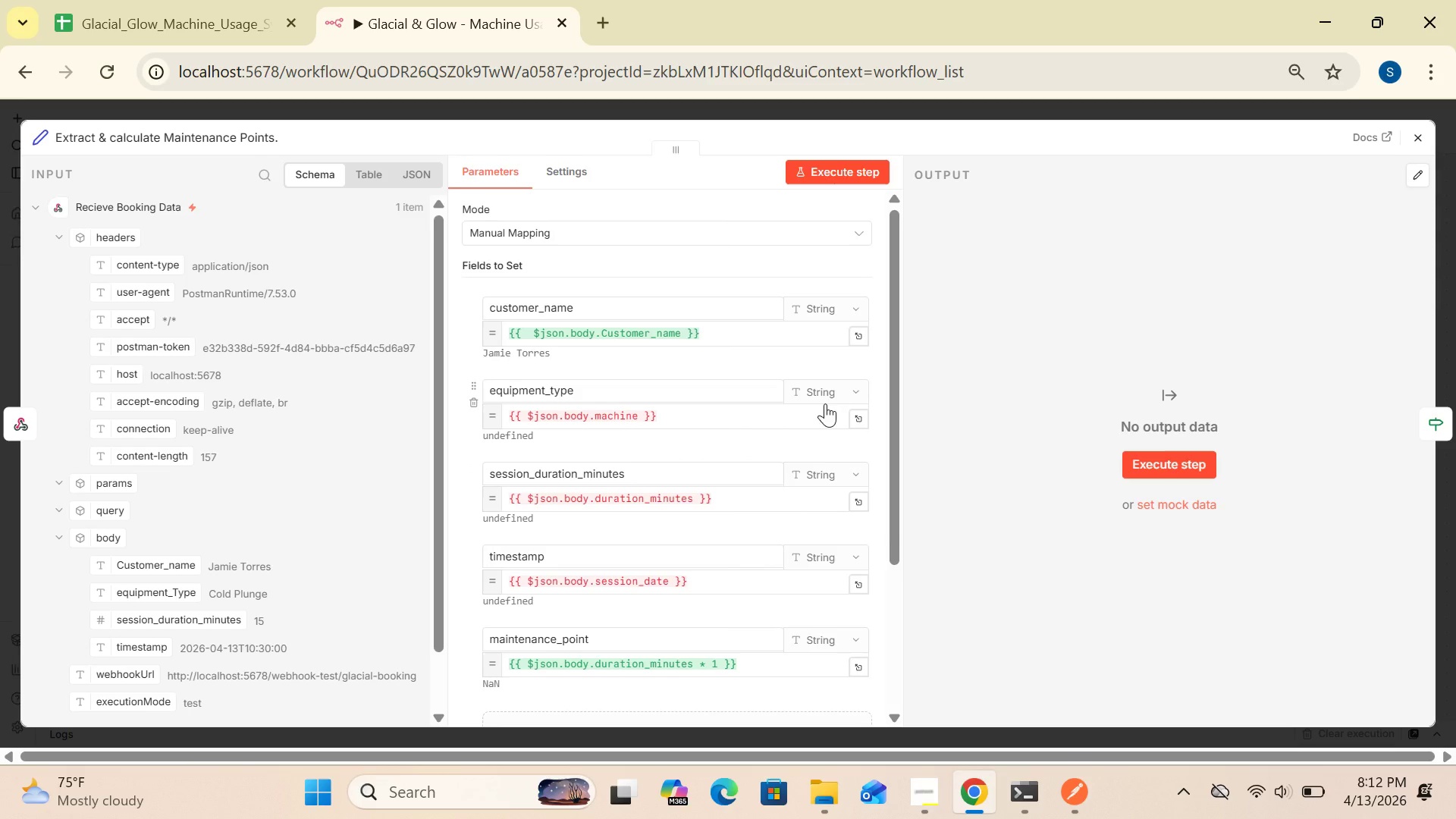 
wait(8.73)
 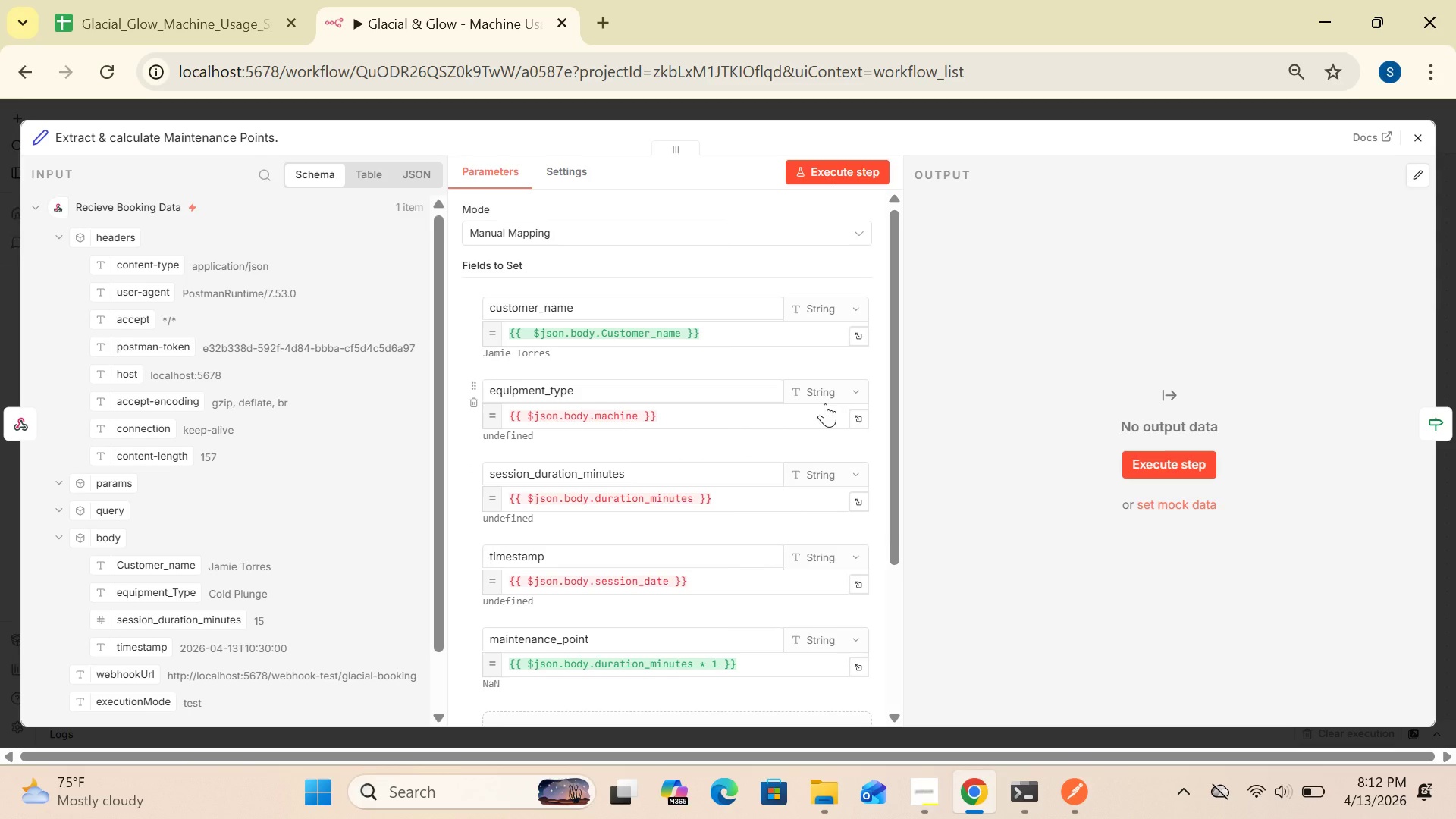 
left_click([861, 422])
 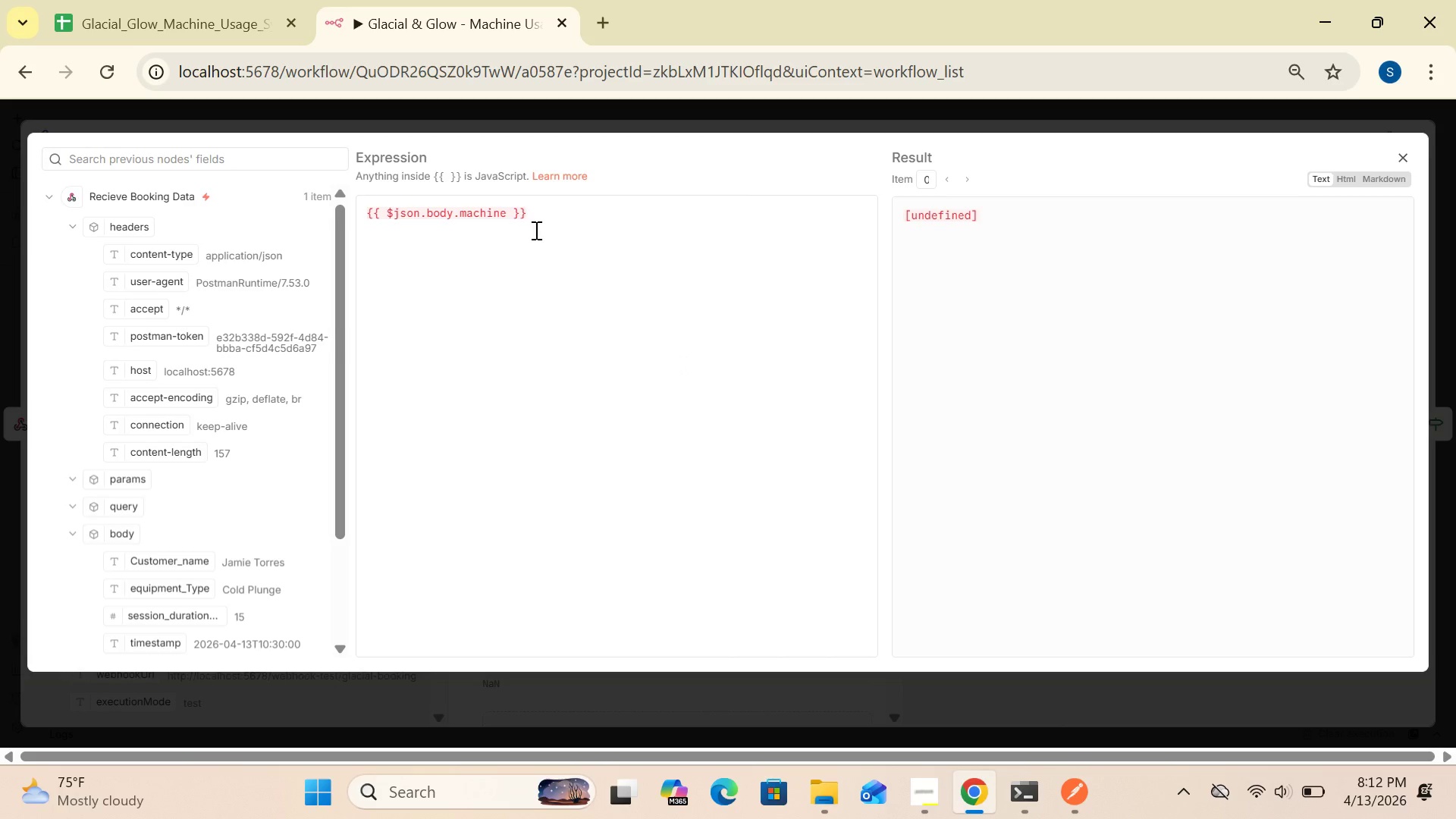 
left_click([507, 214])
 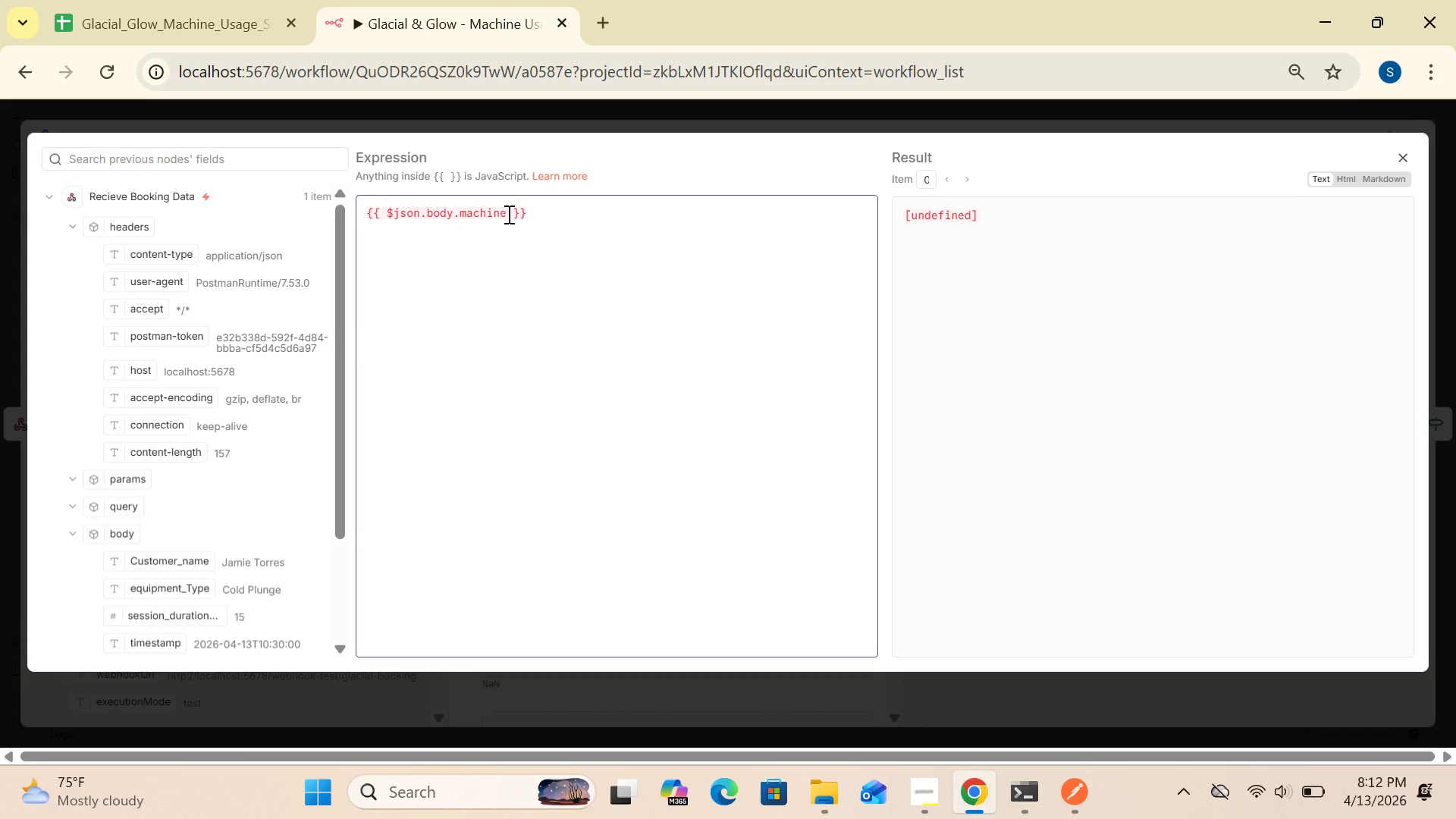 
key(Backspace)
 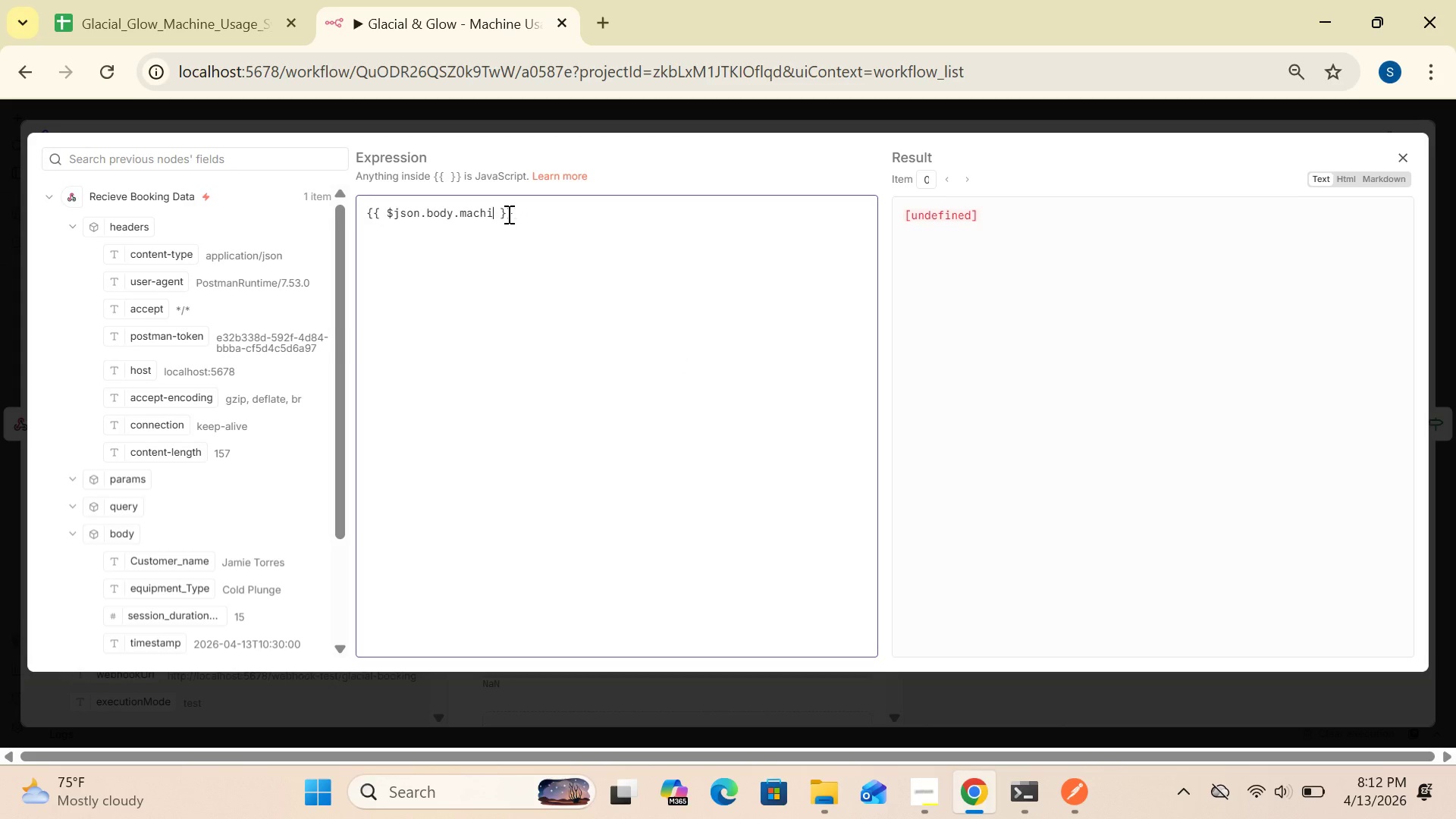 
key(Backspace)
 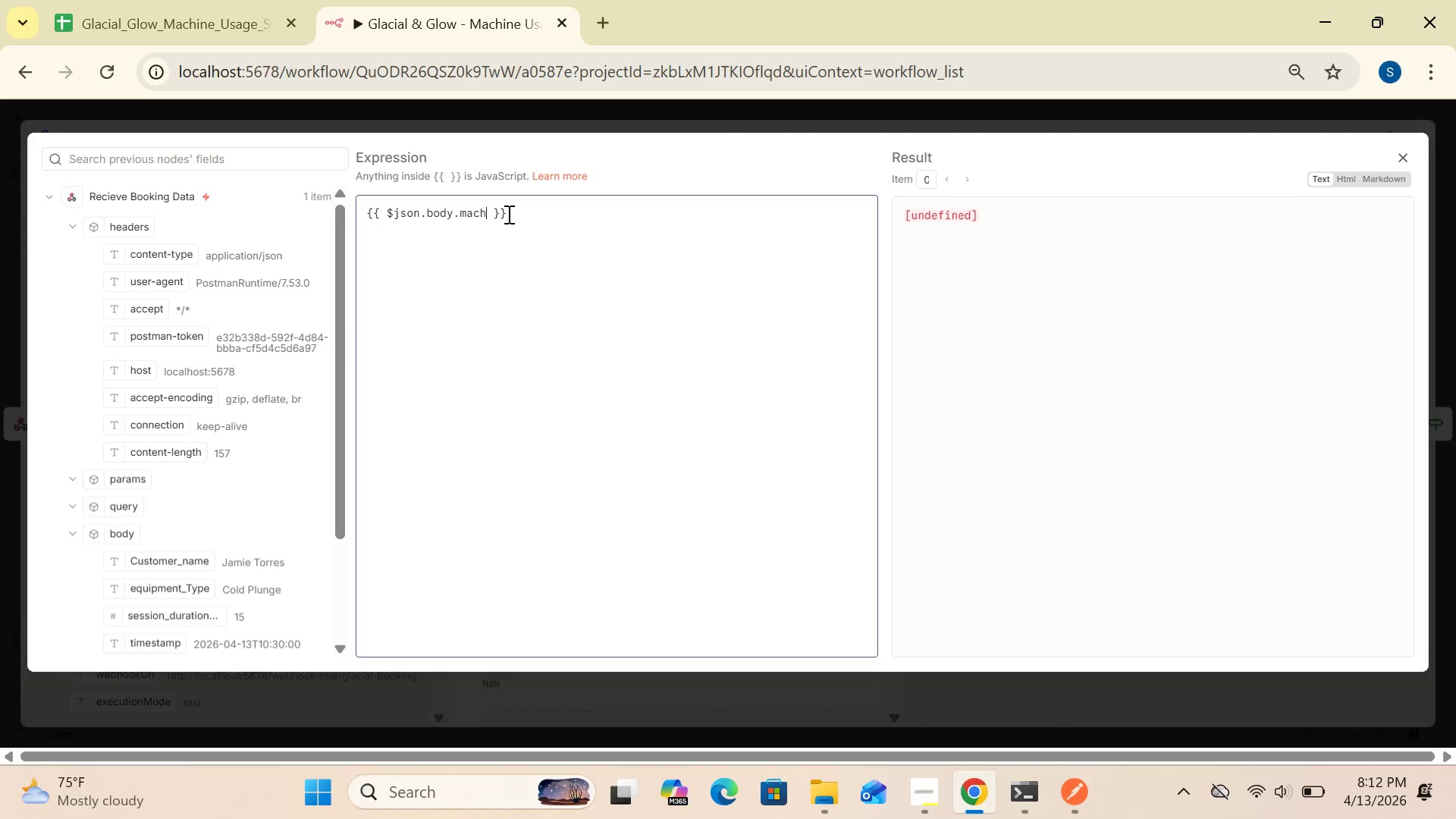 
key(Backspace)
 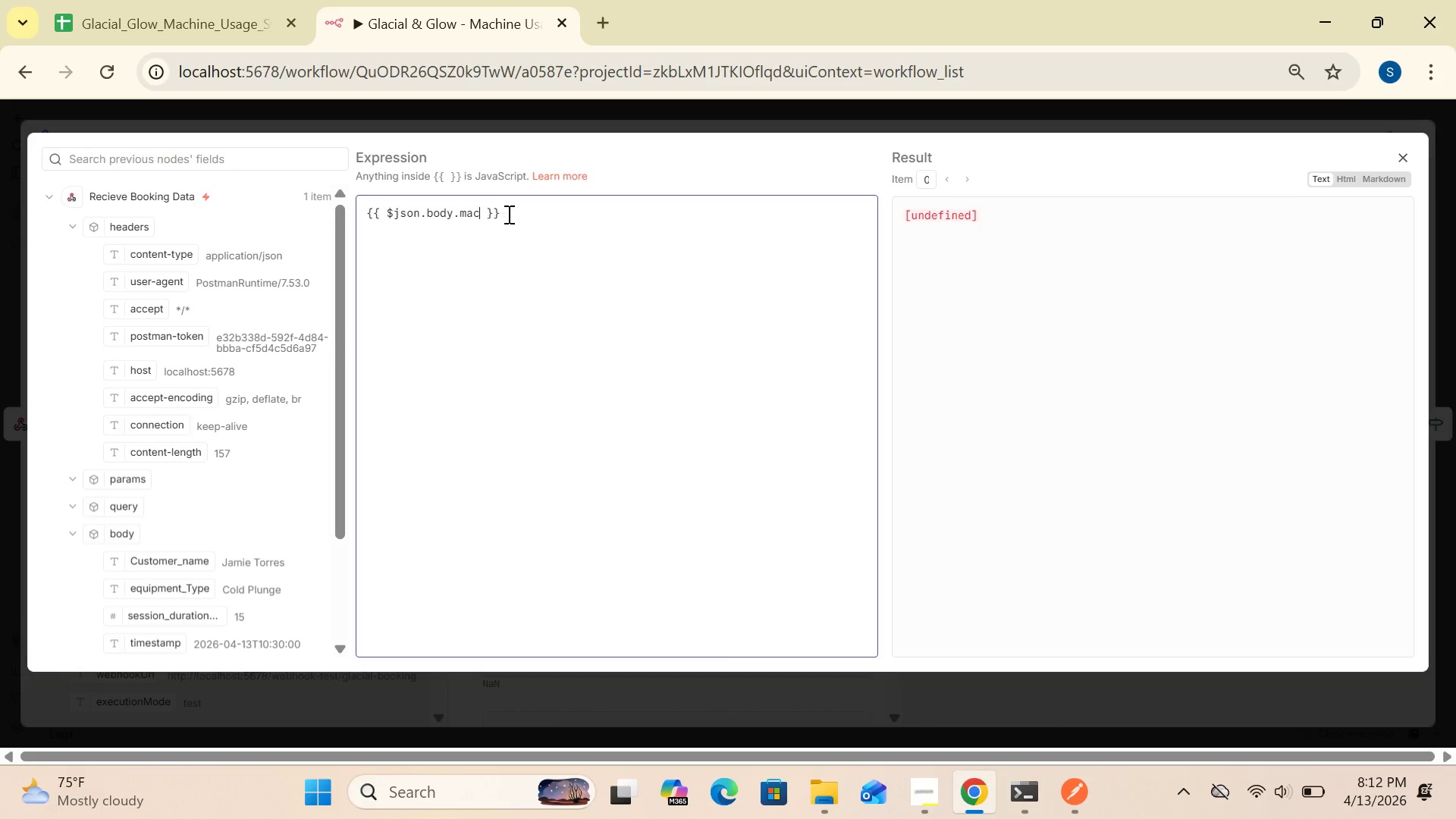 
key(Backspace)
 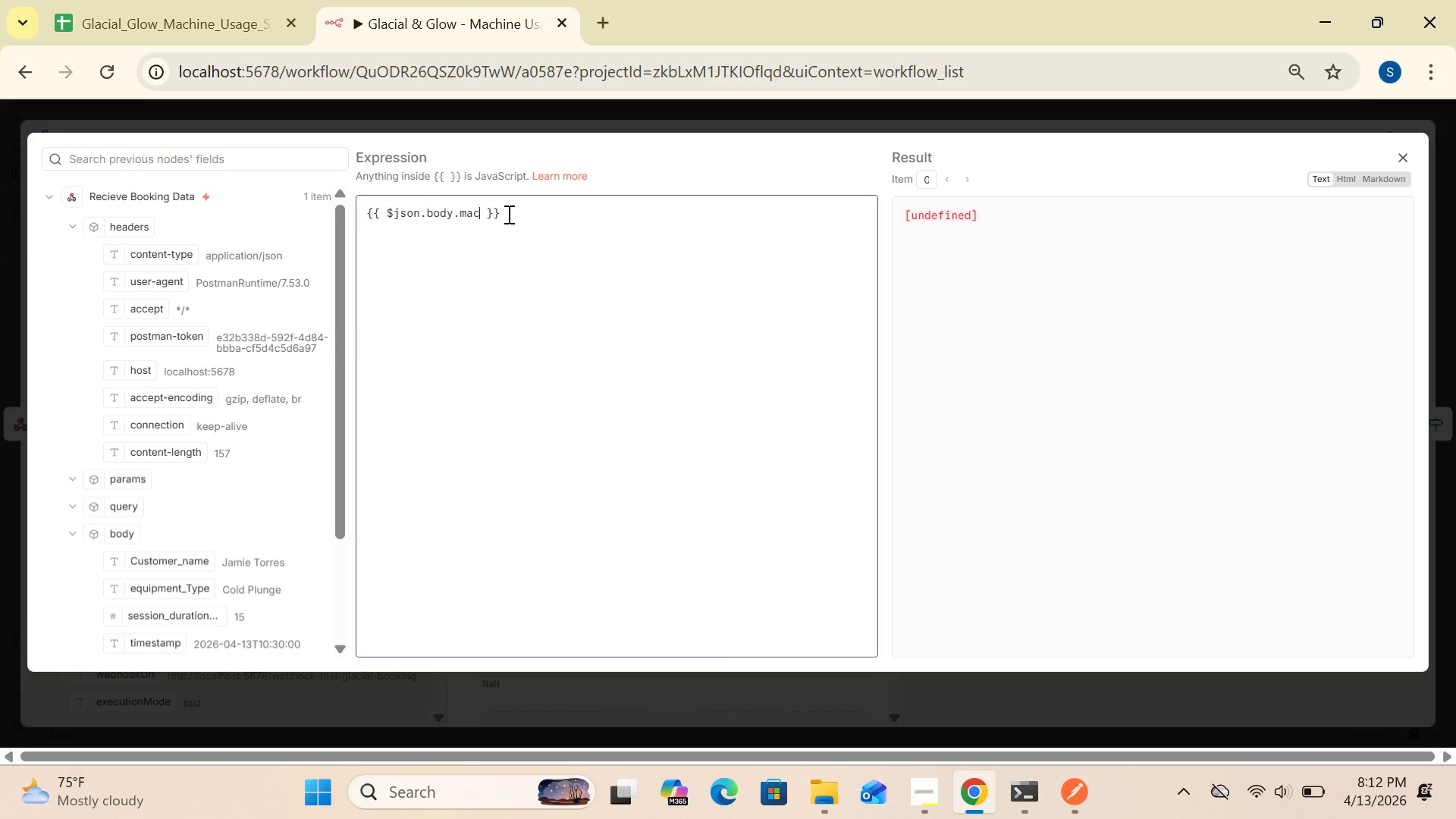 
key(Backspace)
 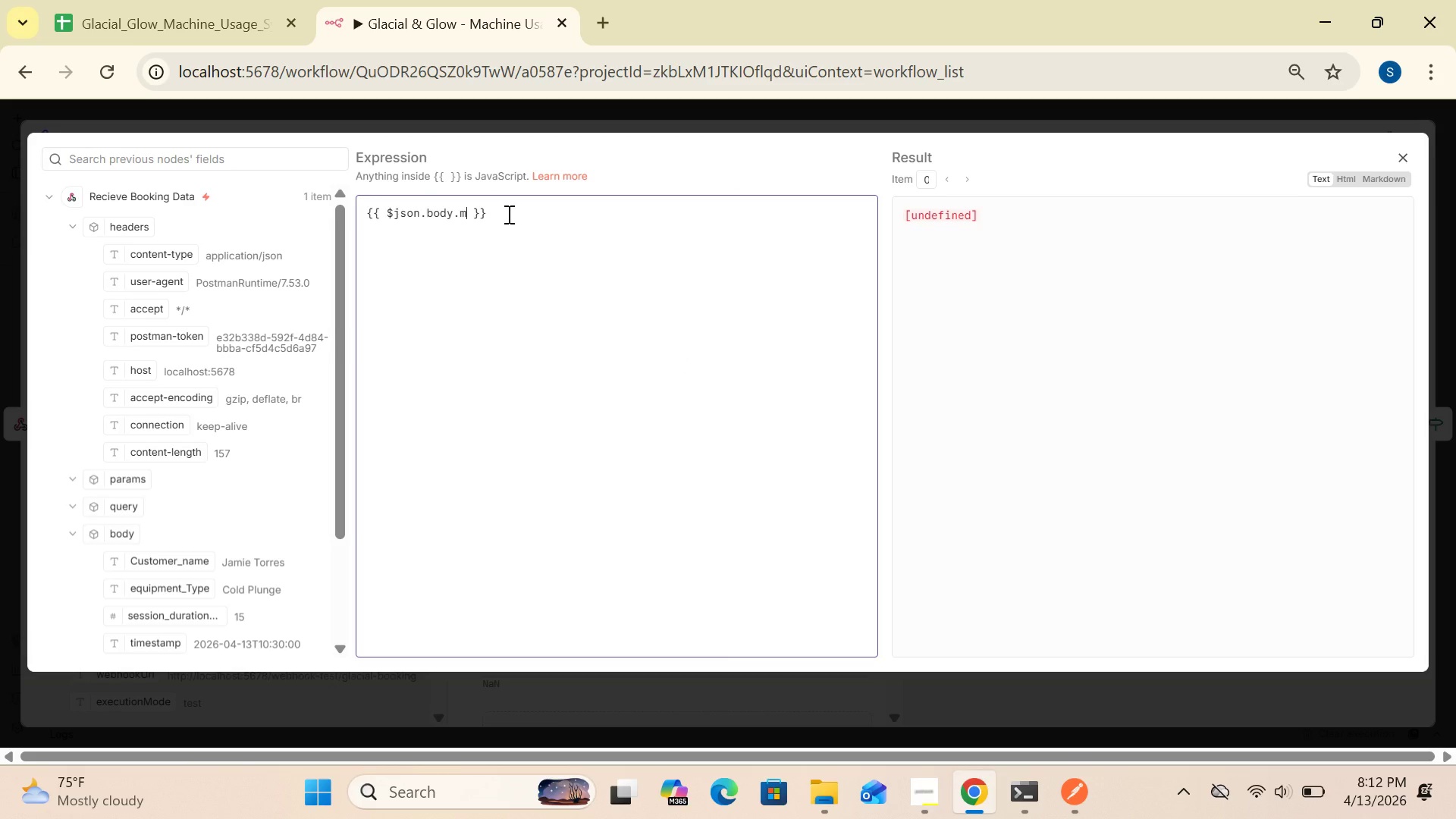 
key(Backspace)
 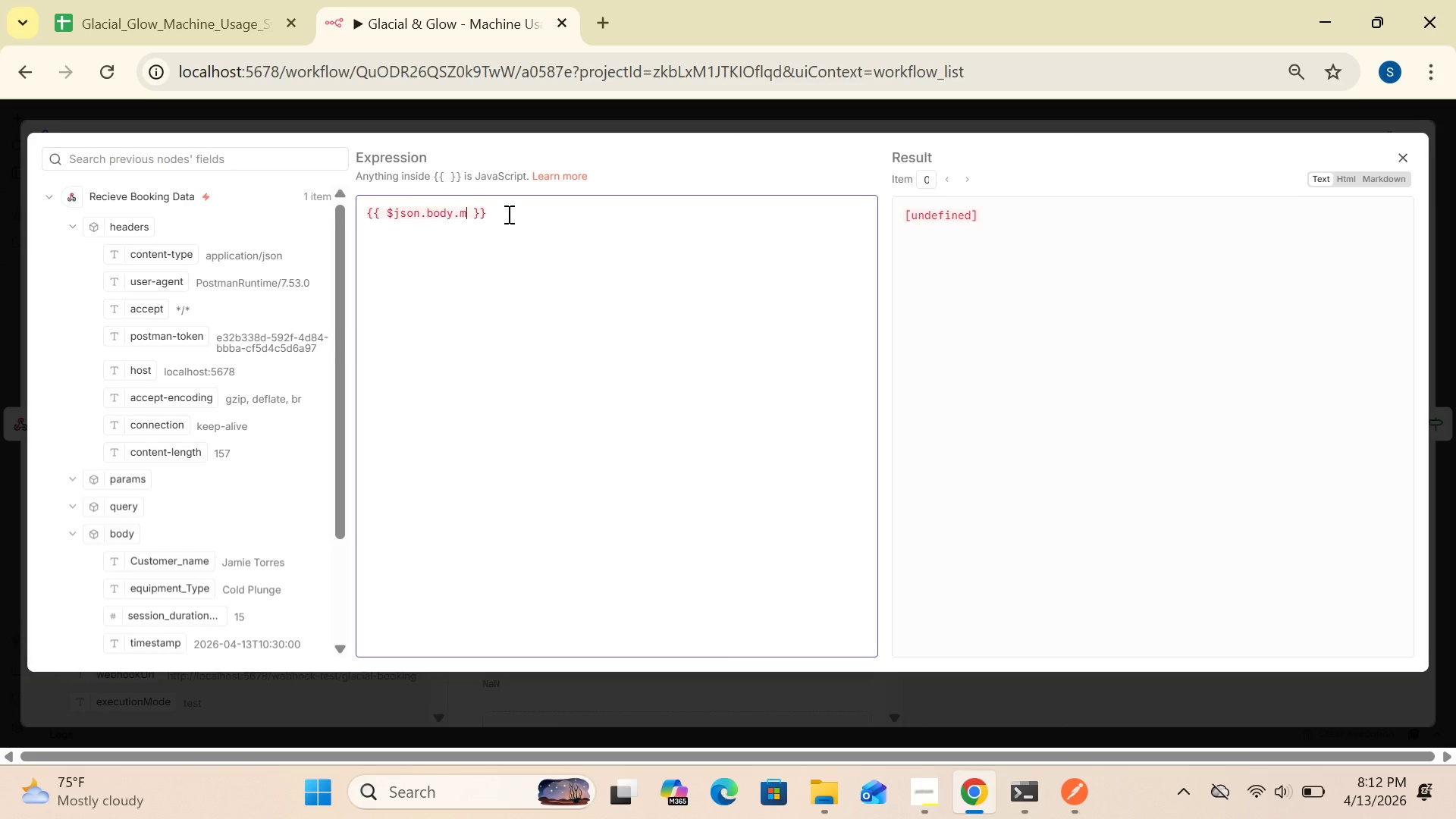 
key(Backspace)
 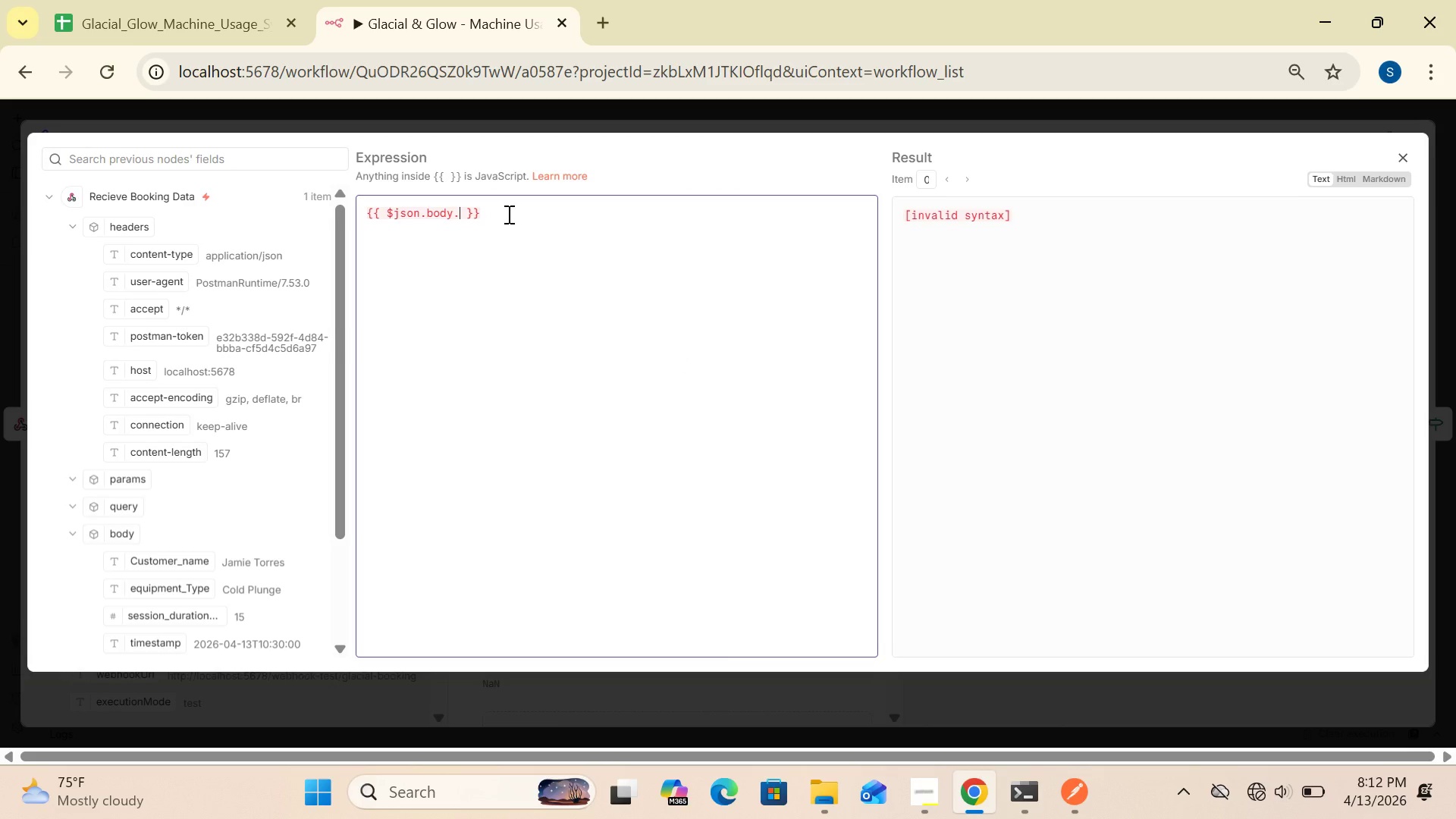 
type(equipment)
 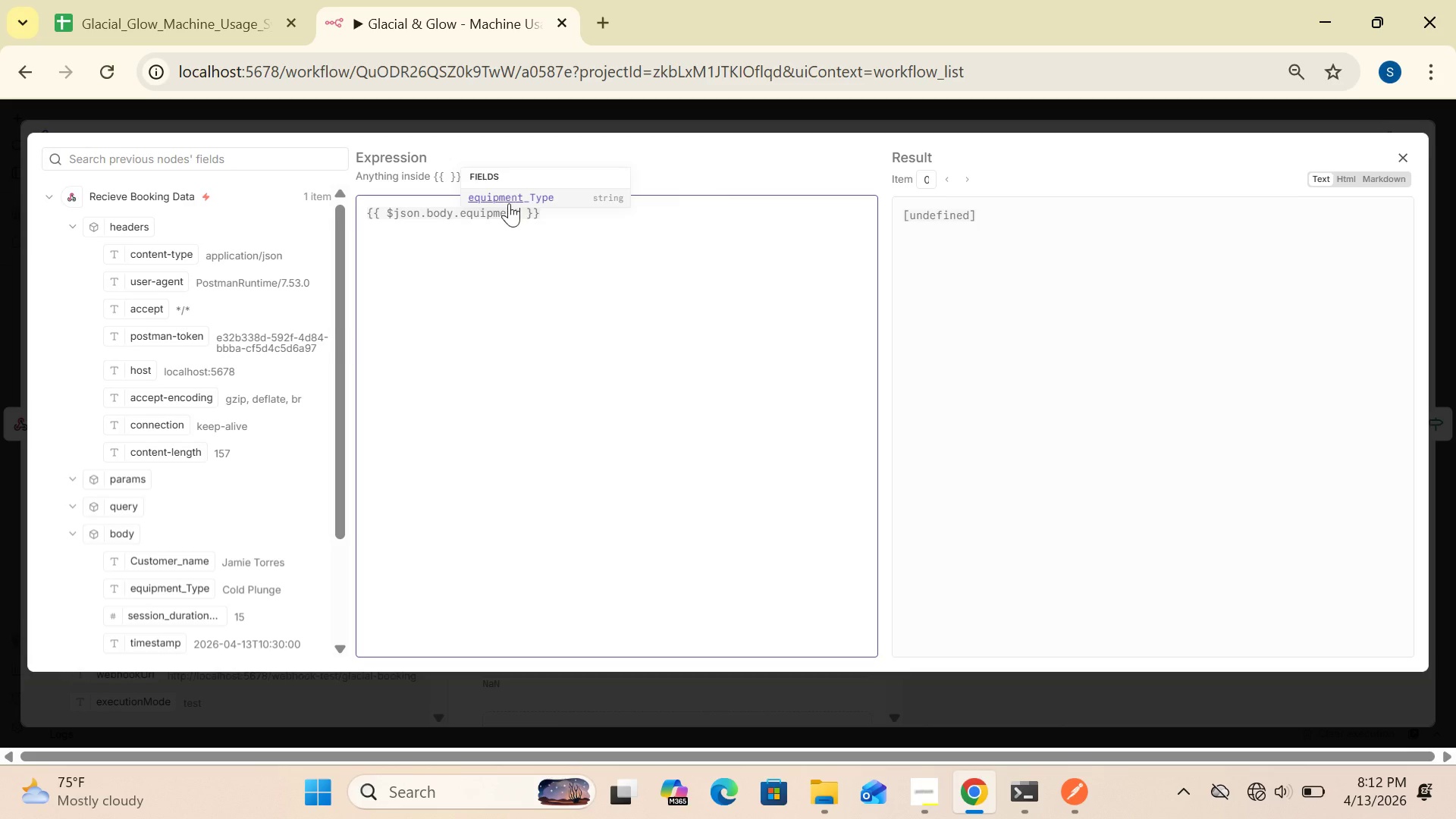 
left_click([506, 191])
 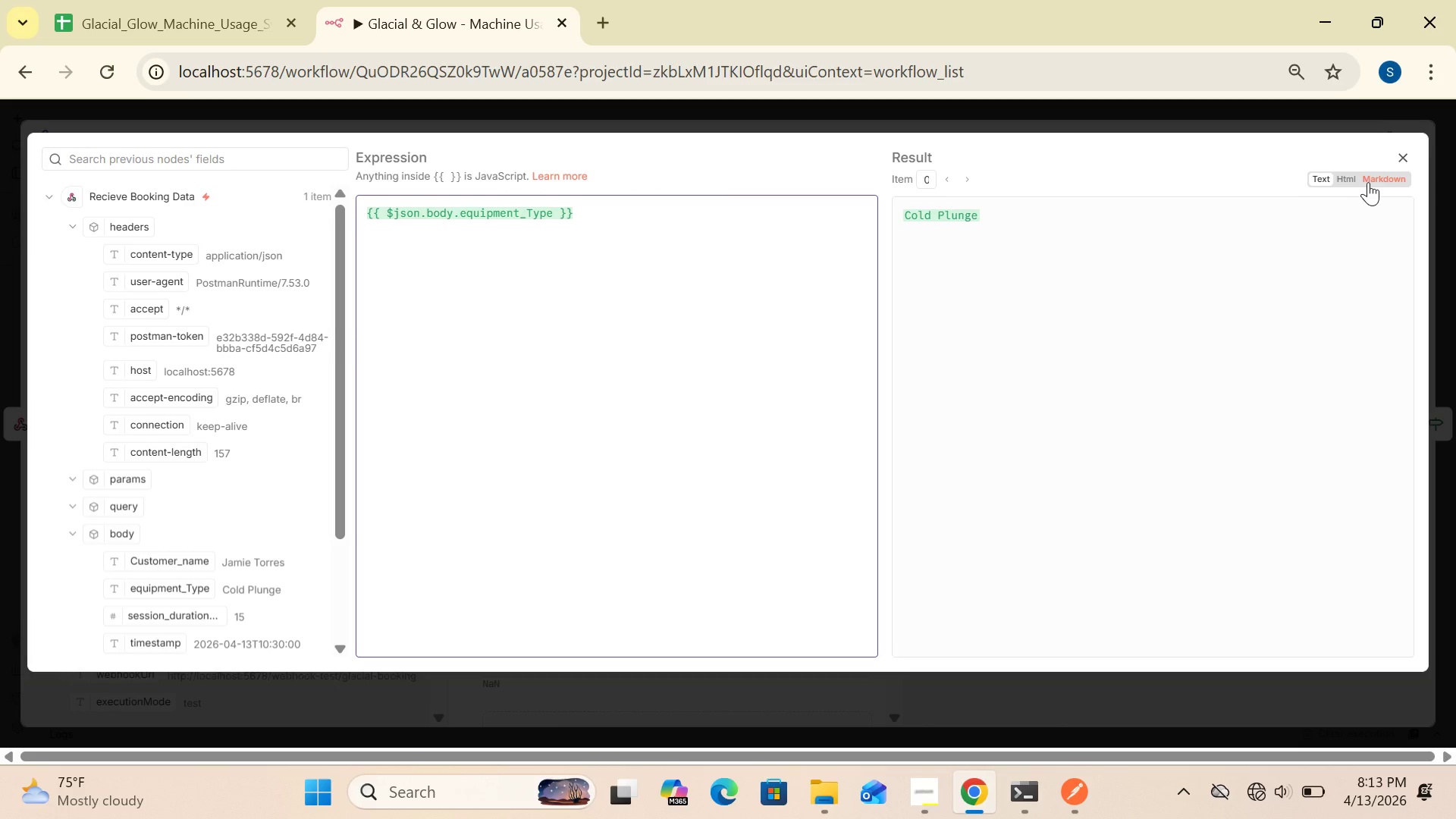 
left_click([1399, 149])
 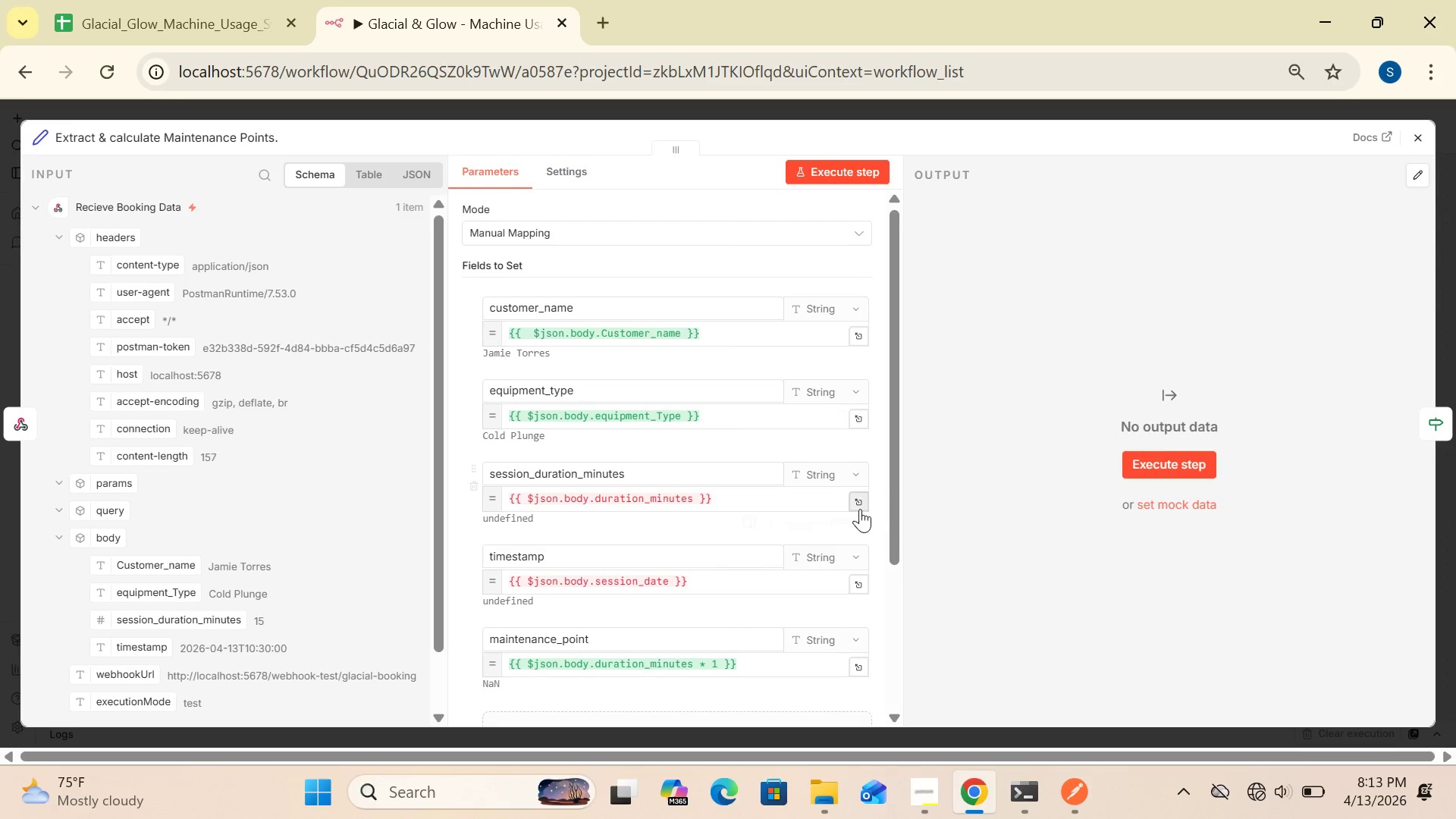 
left_click([858, 495])
 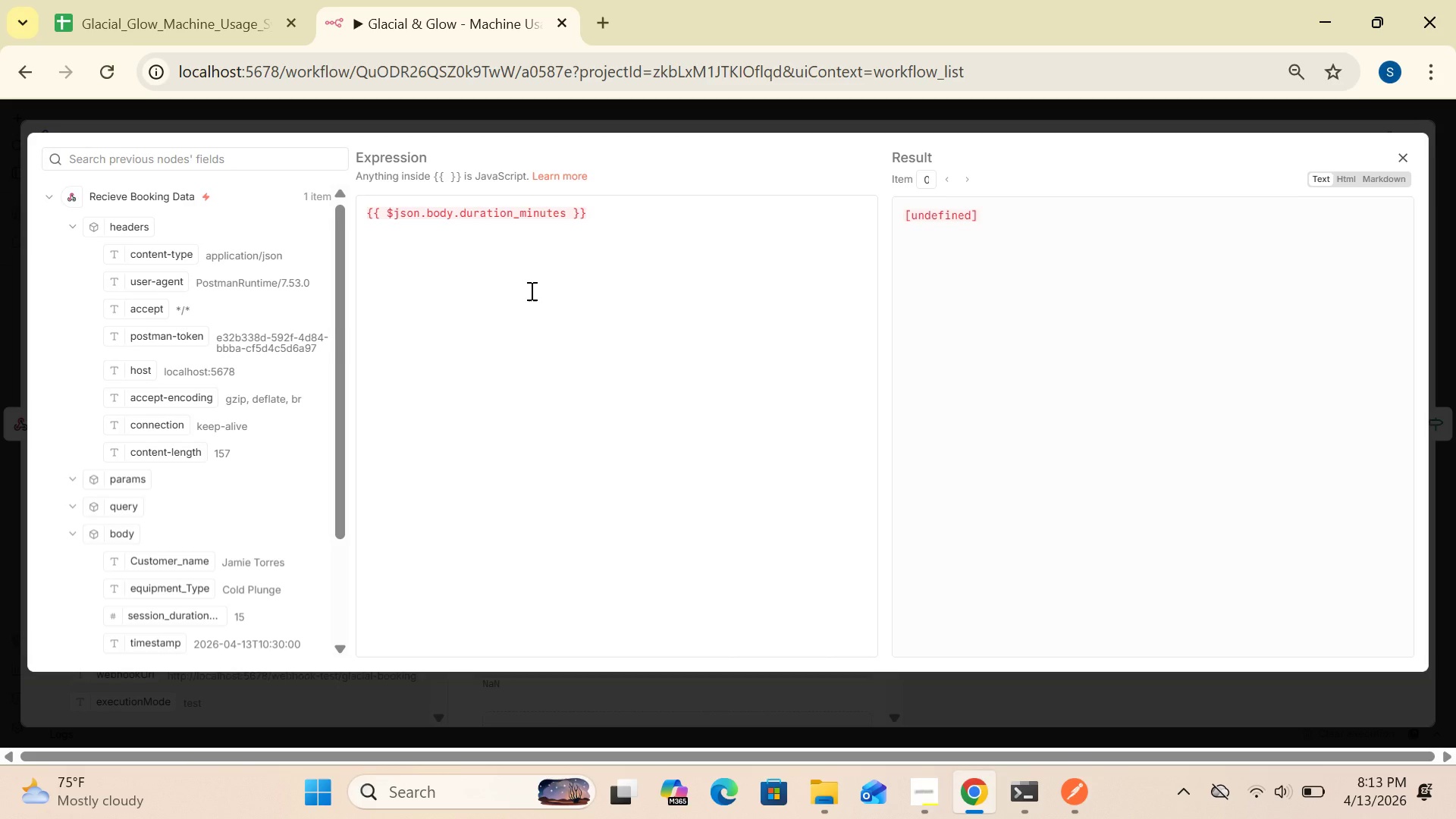 
wait(15.97)
 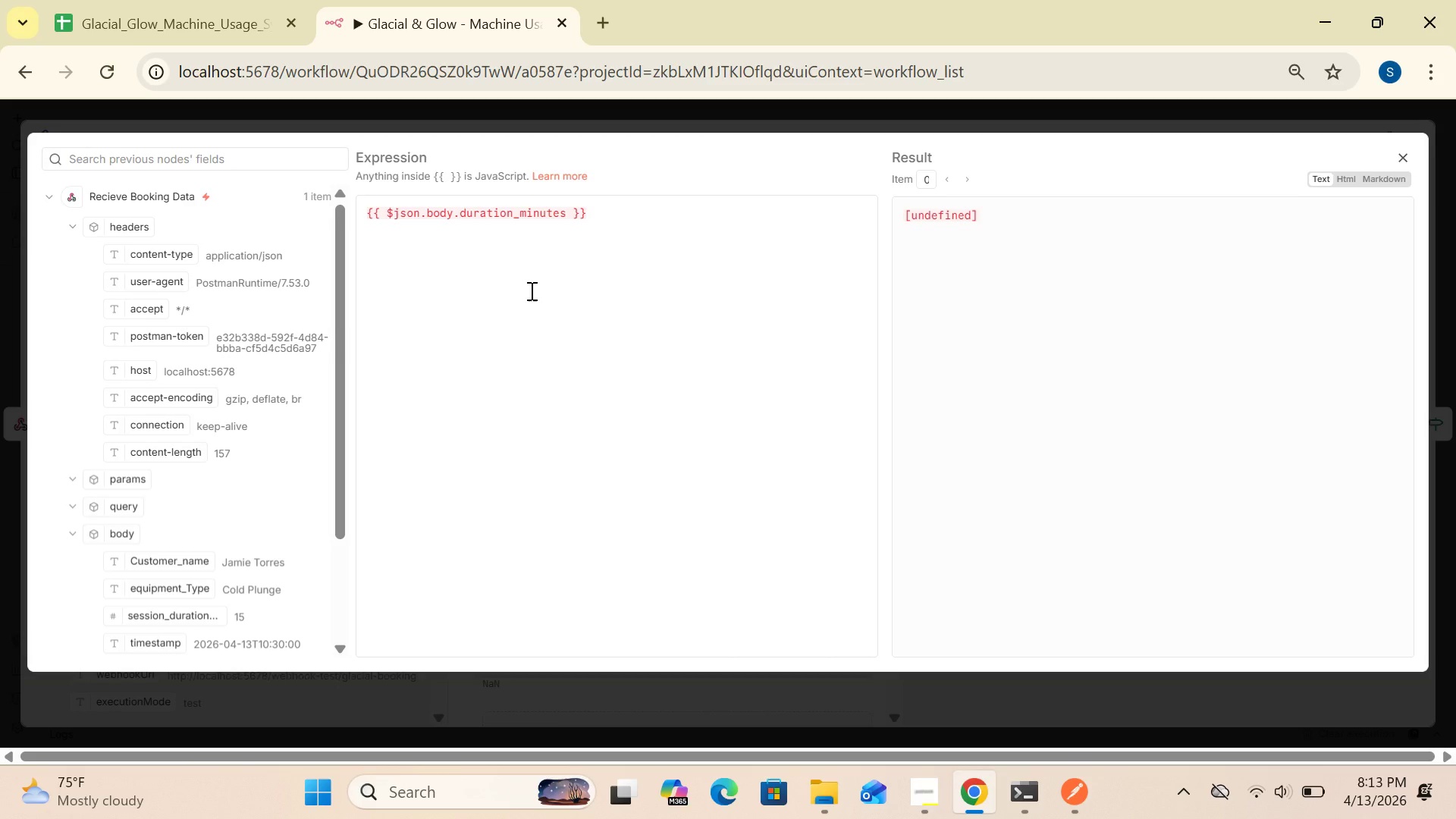 
left_click([458, 216])
 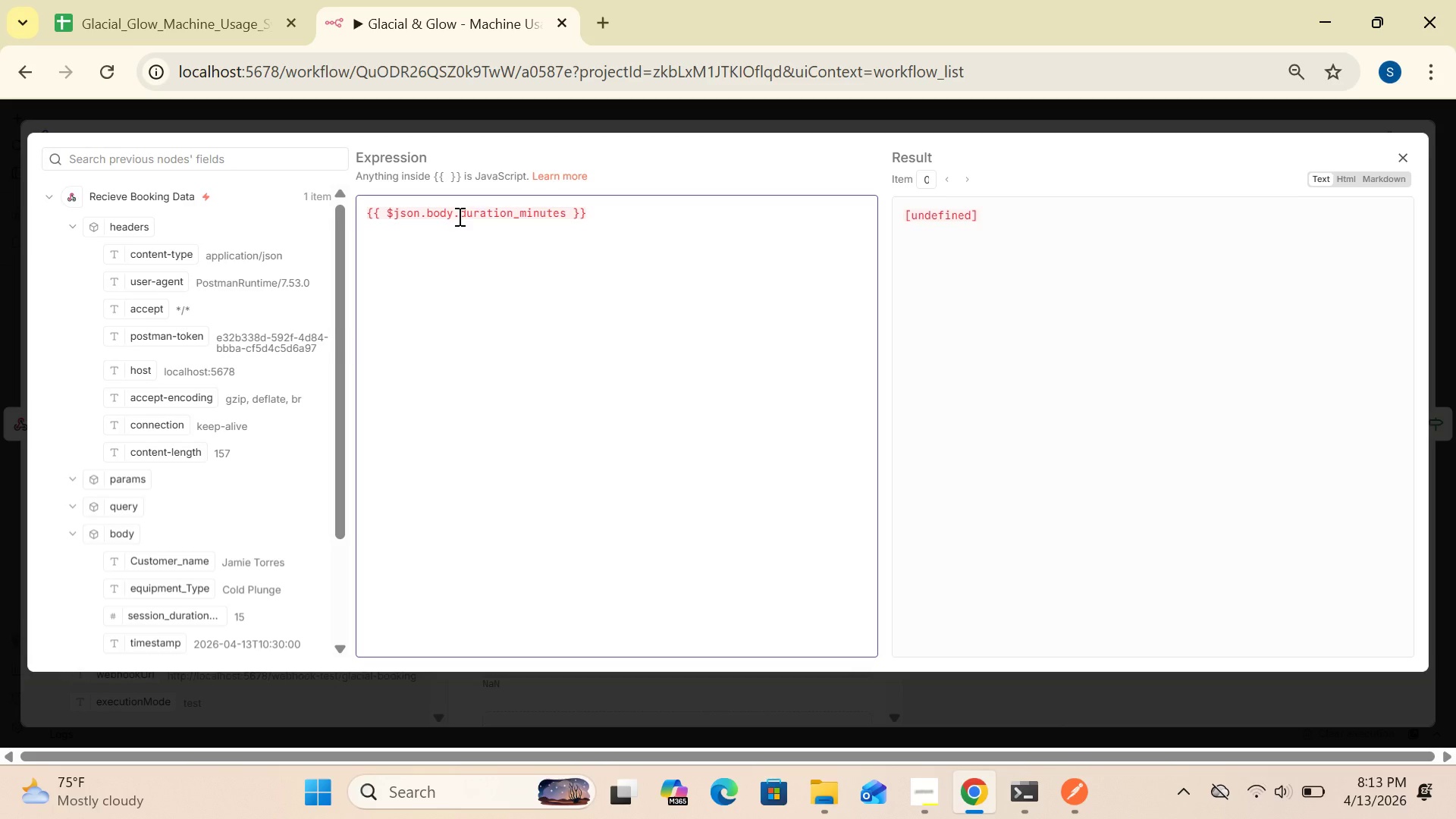 
type(sess)
 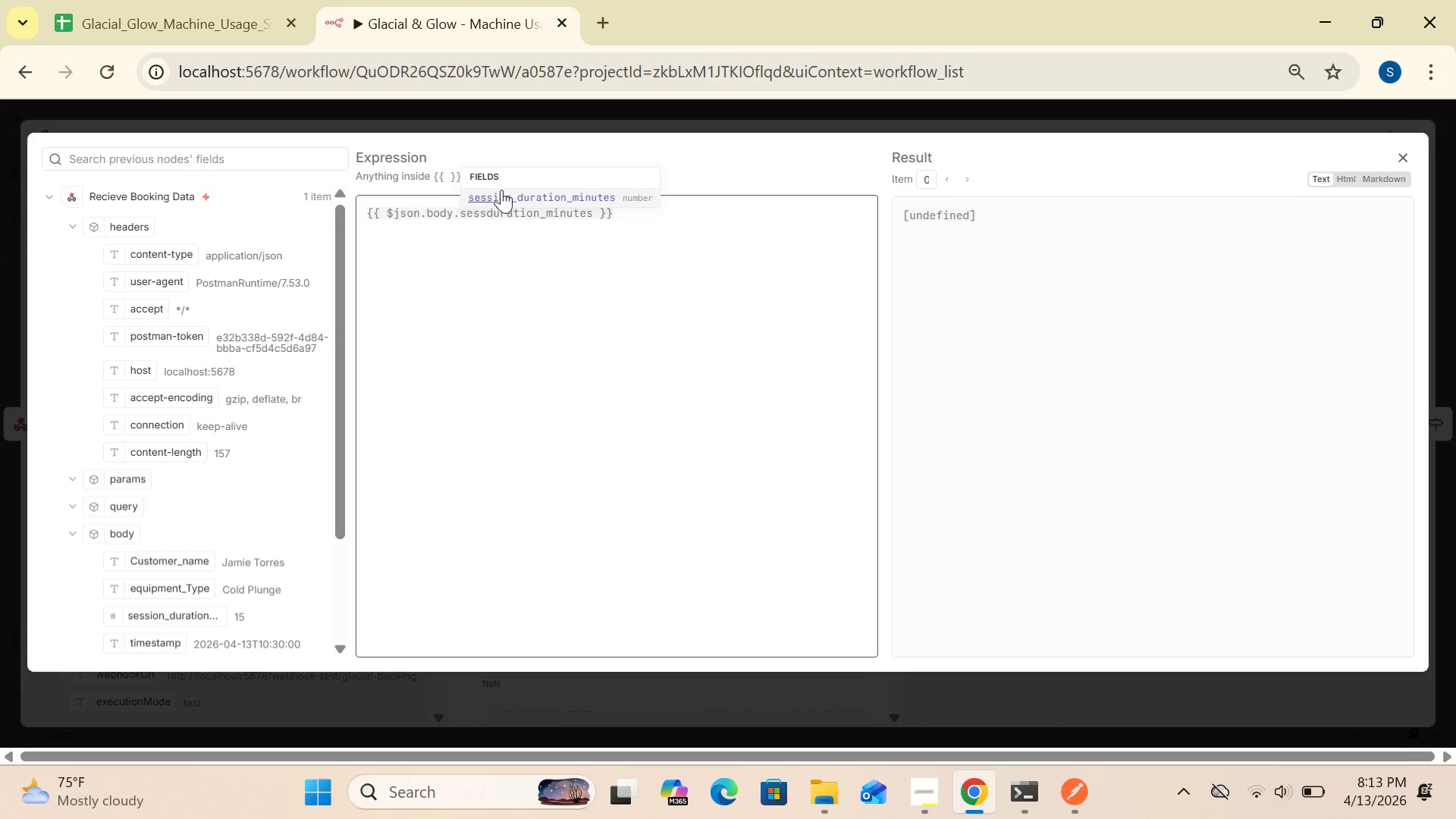 
left_click([503, 190])
 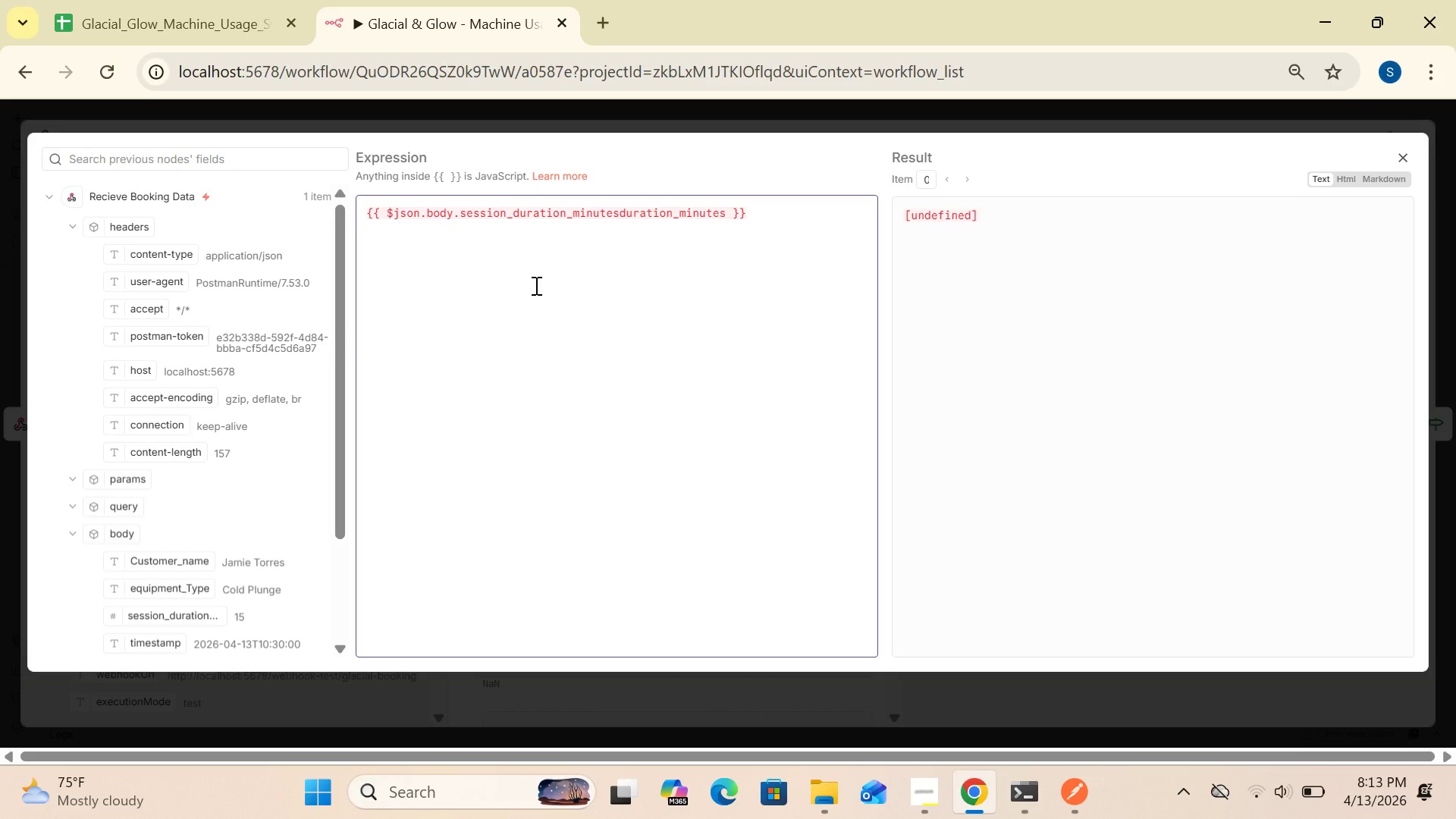 
key(Backspace)
 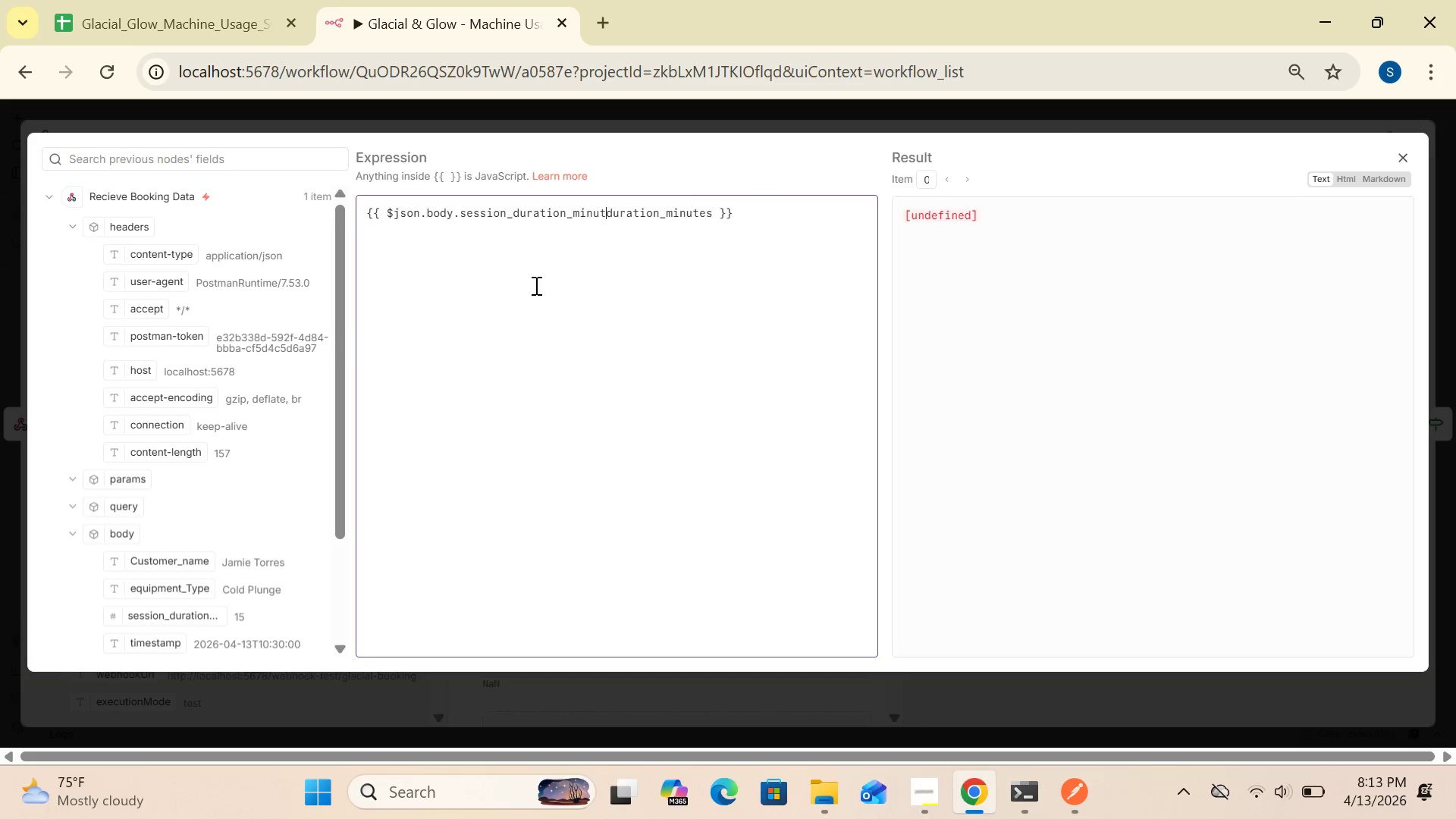 
key(Backspace)
 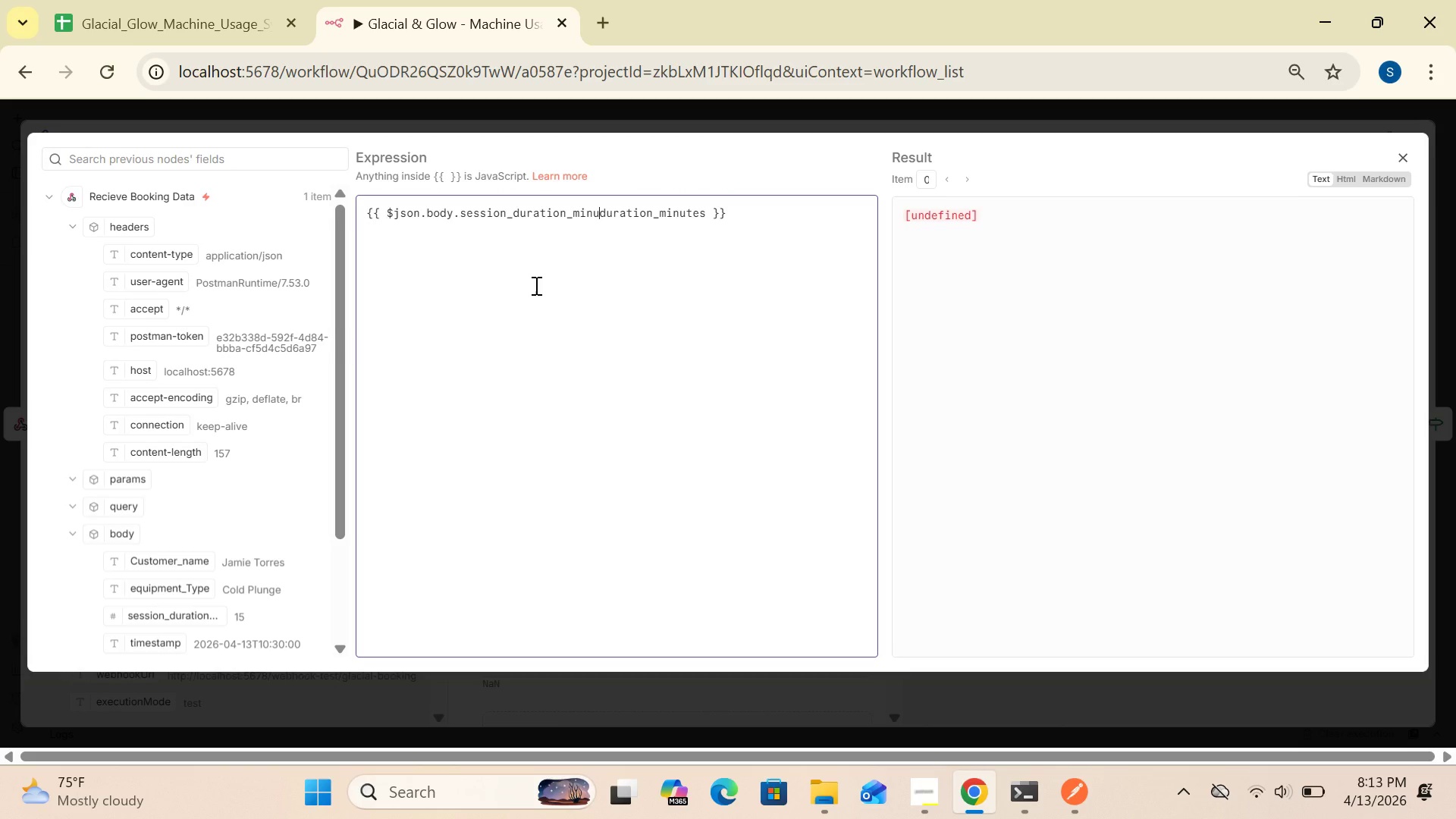 
key(Backspace)
 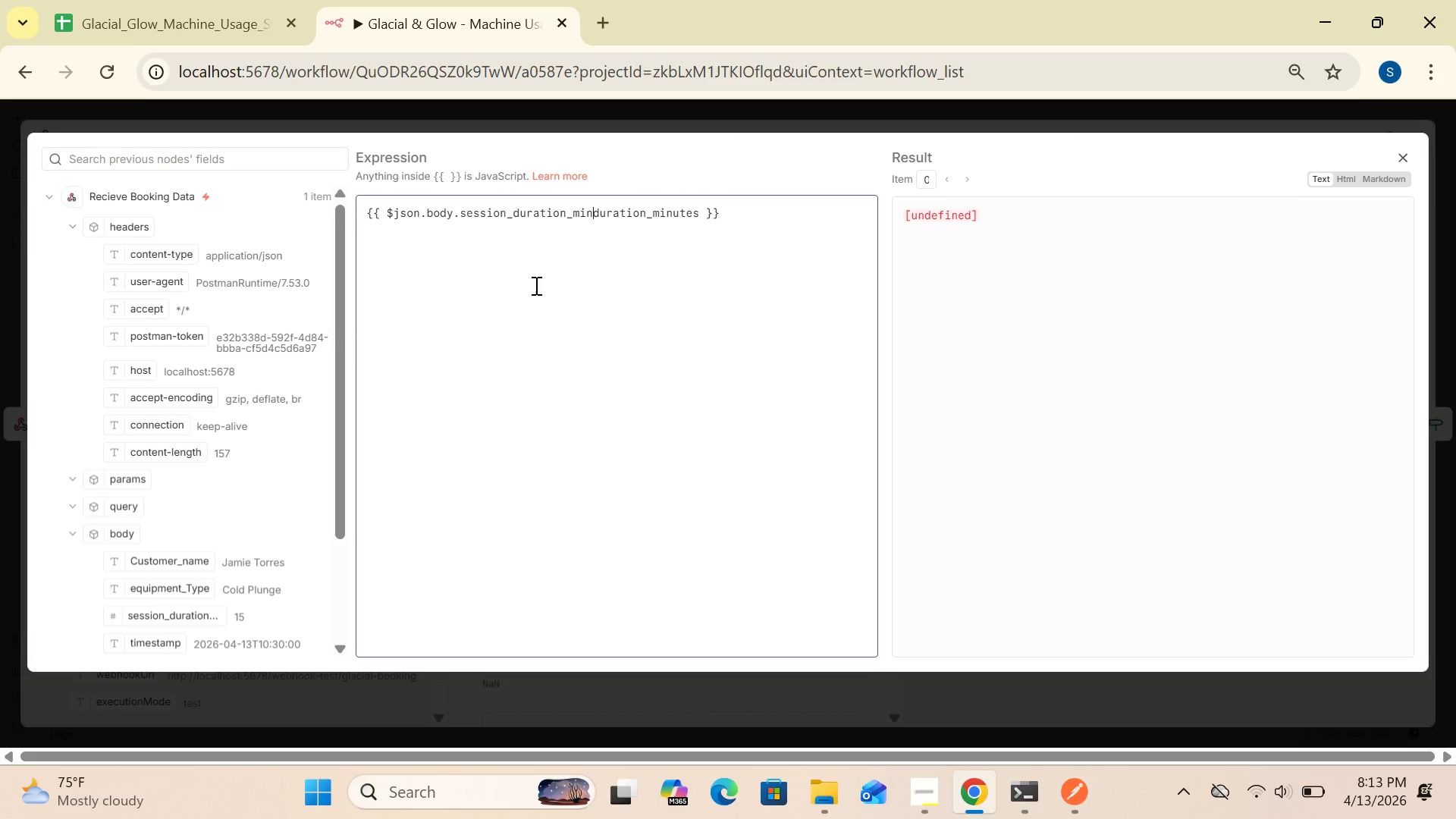 
hold_key(key=Backspace, duration=0.61)
 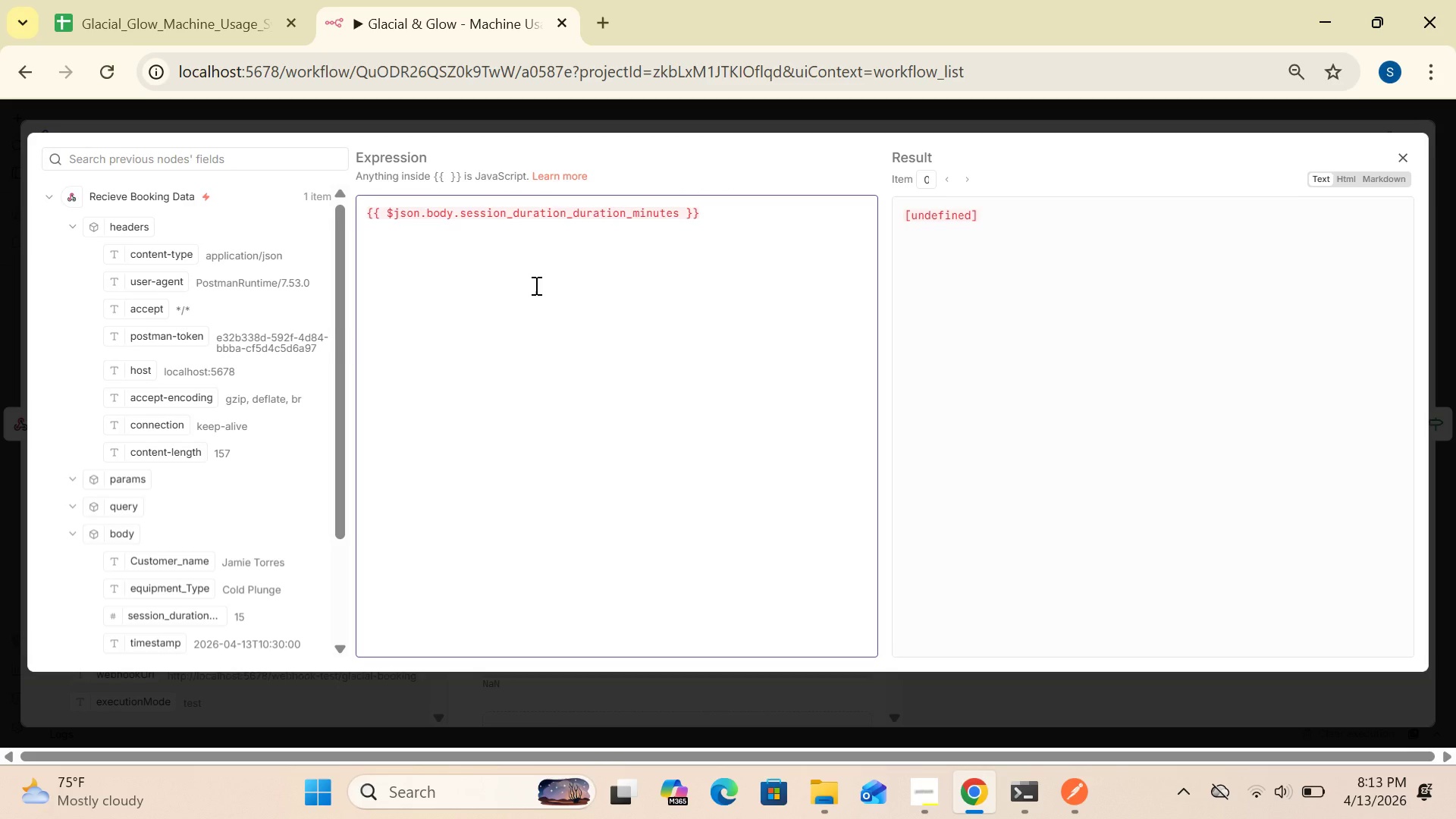 
key(Backspace)
 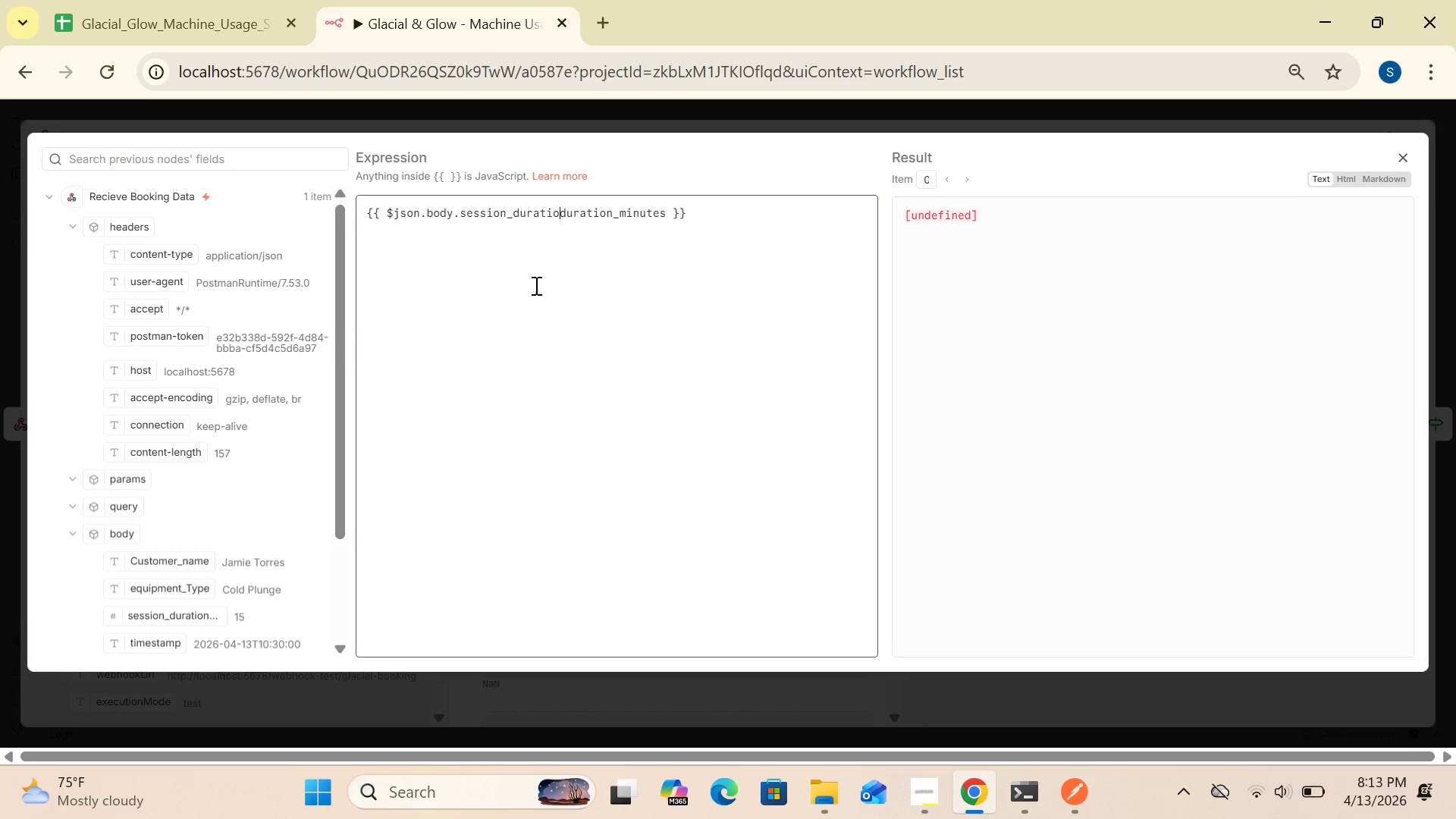 
key(Backspace)
 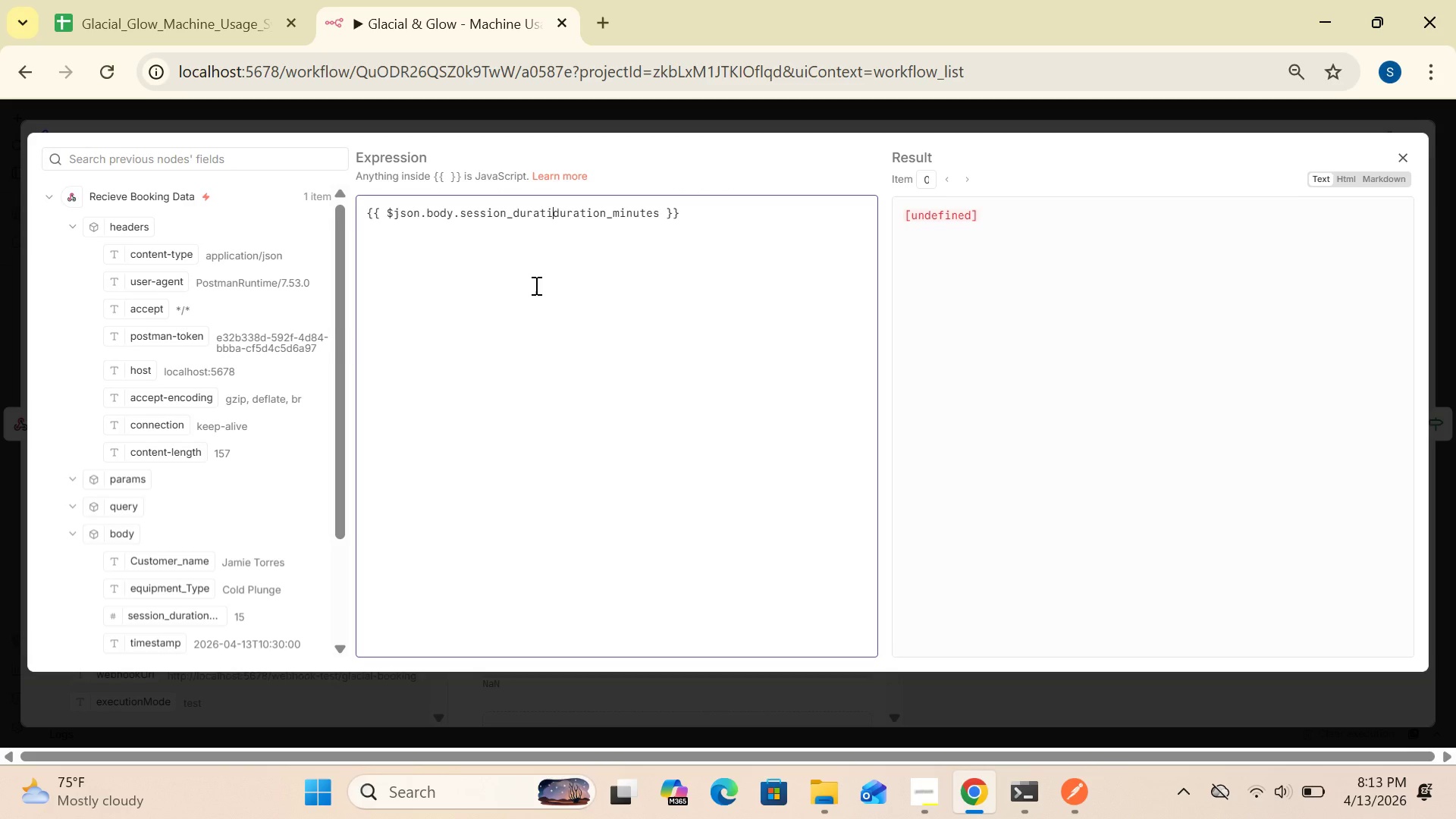 
key(Backspace)
 